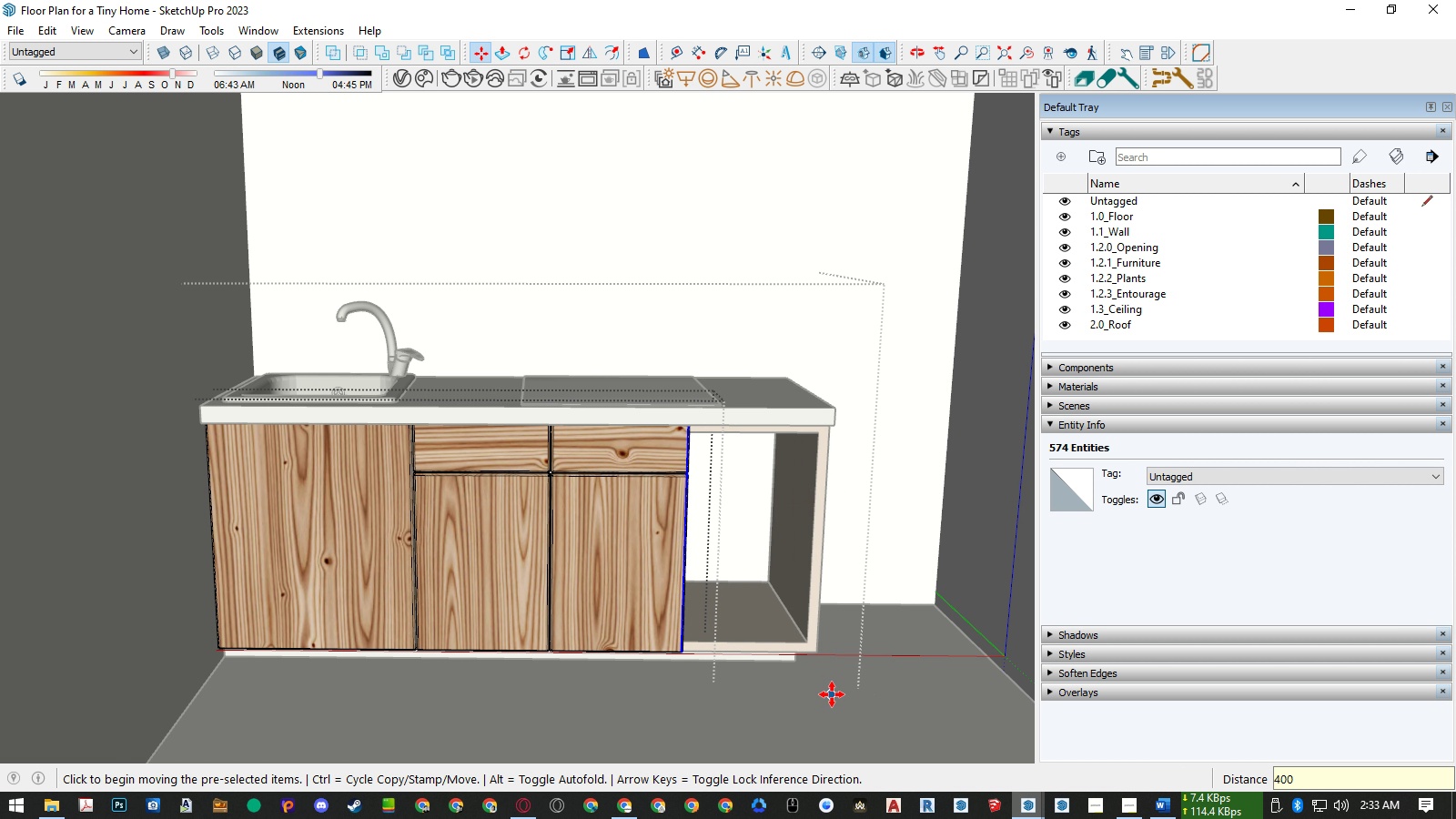 
key(Space)
 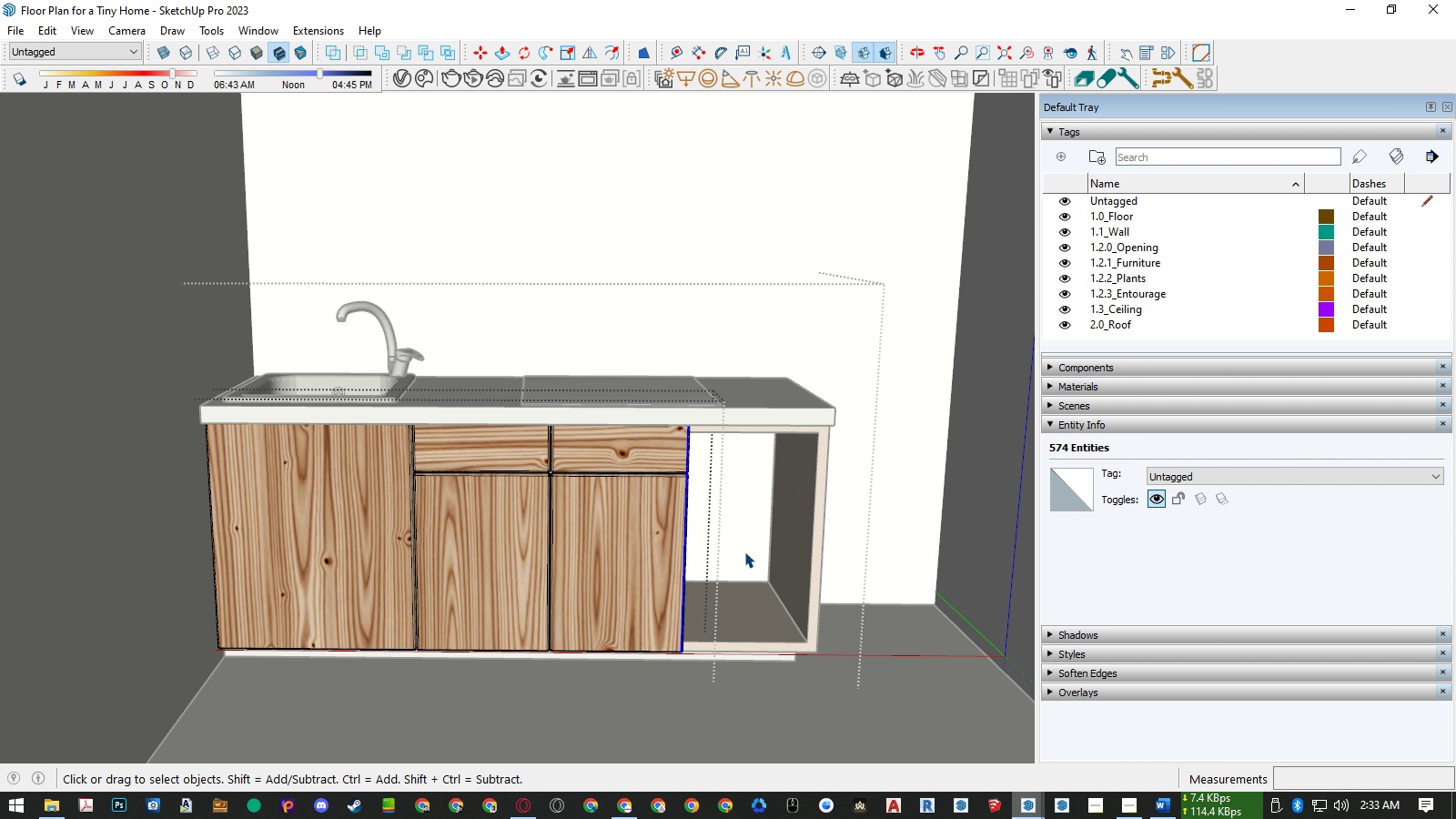 
key(Escape)
 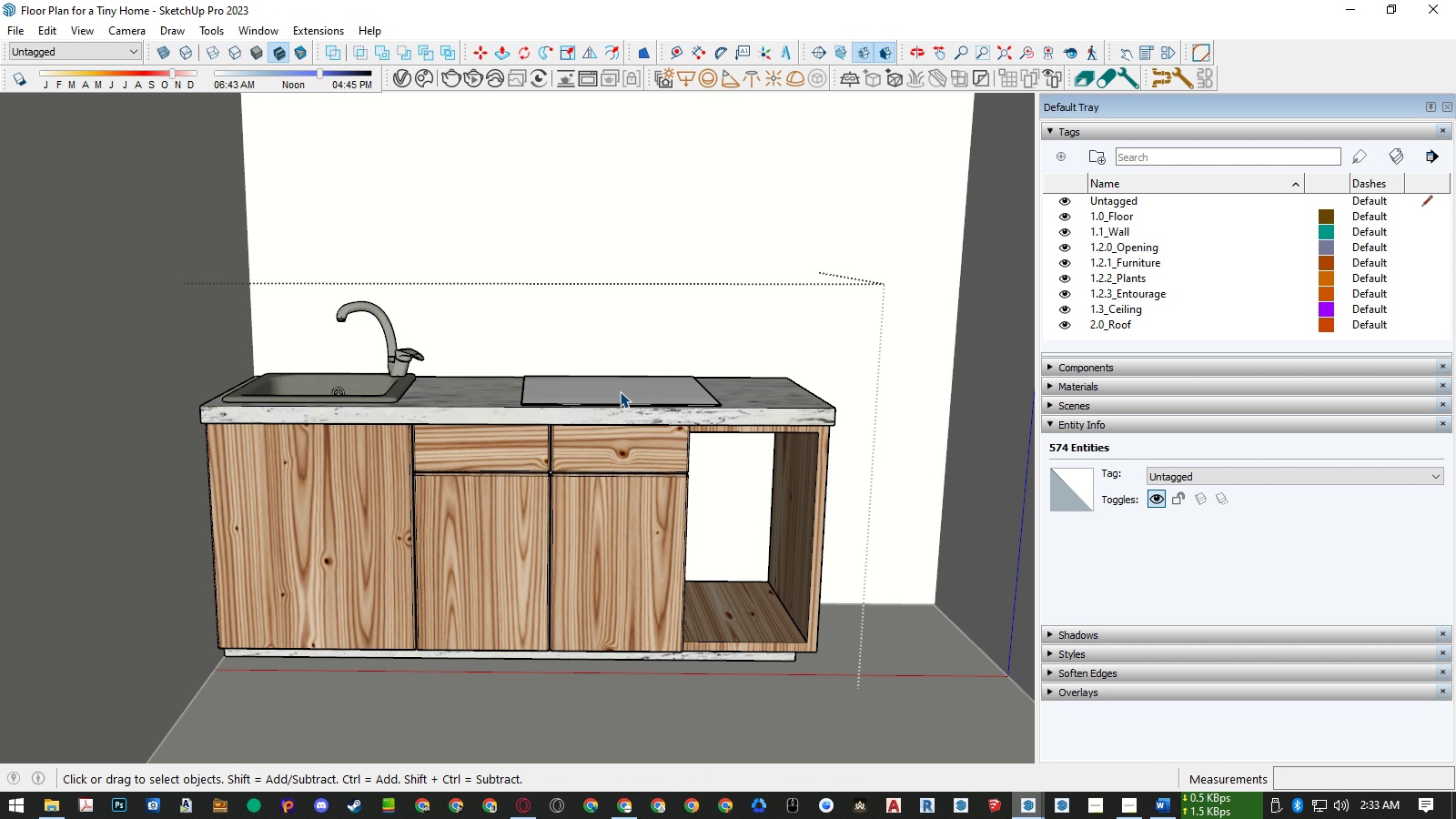 
left_click([620, 391])
 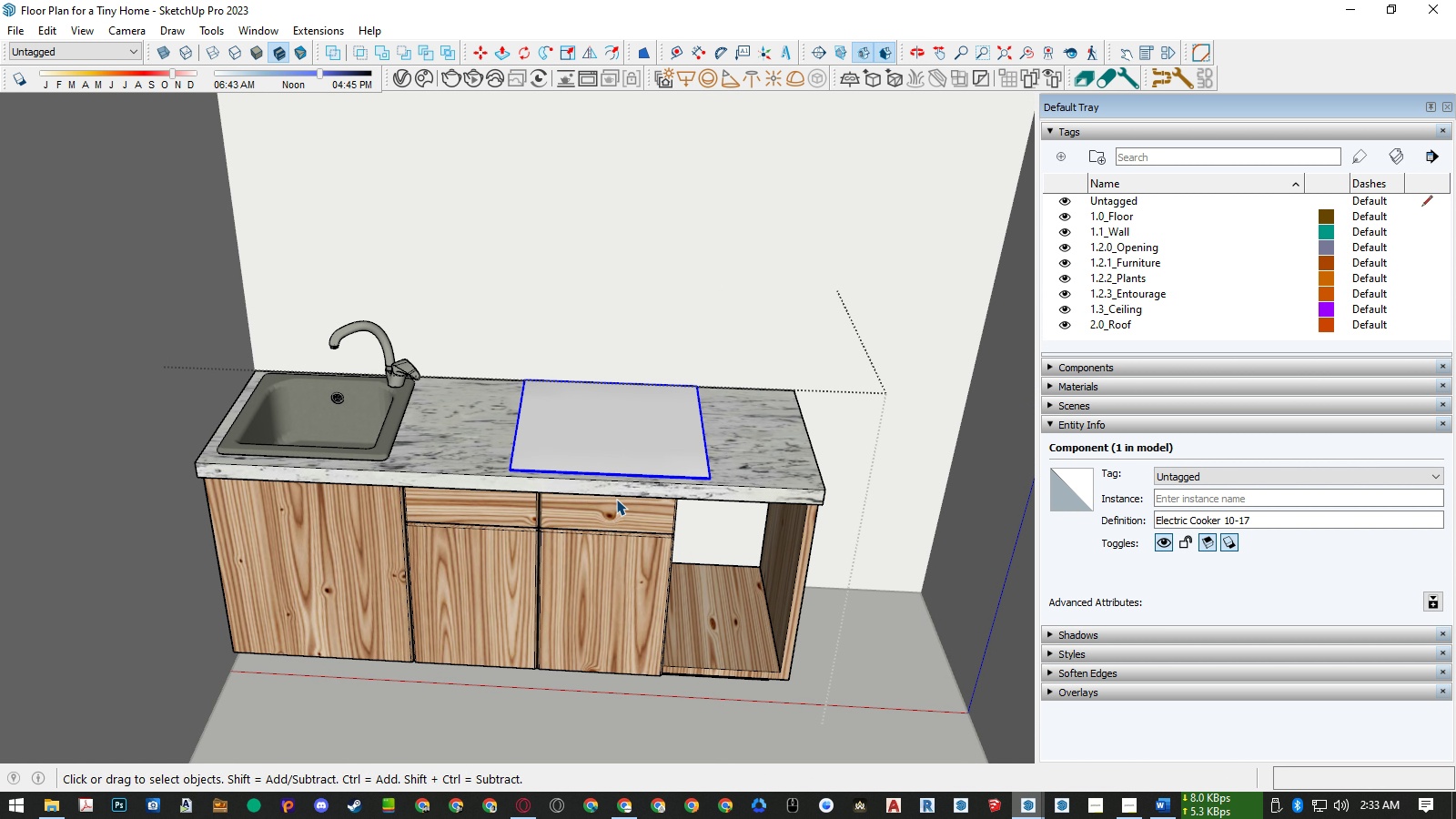 
key(M)
 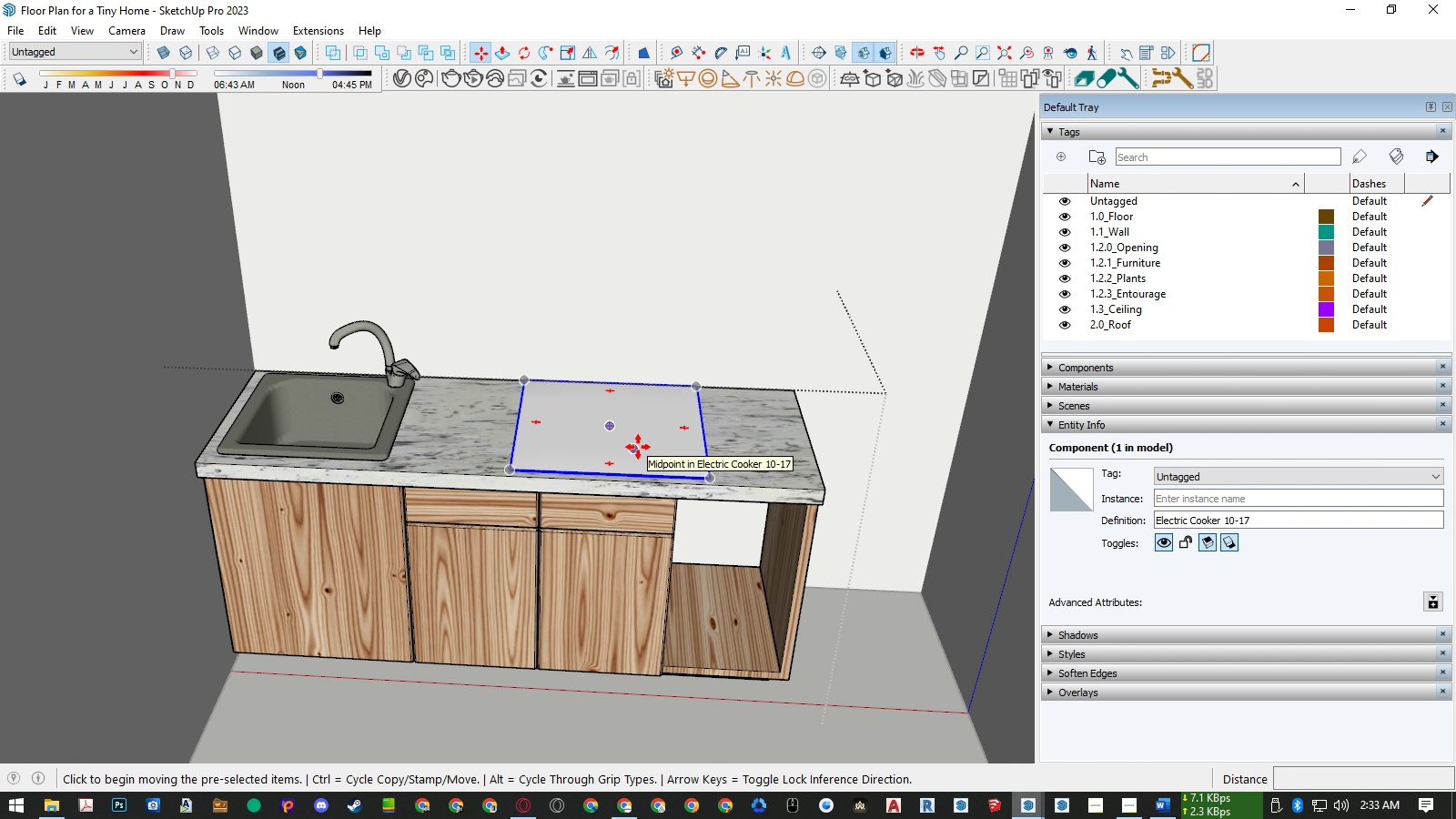 
left_click([638, 447])
 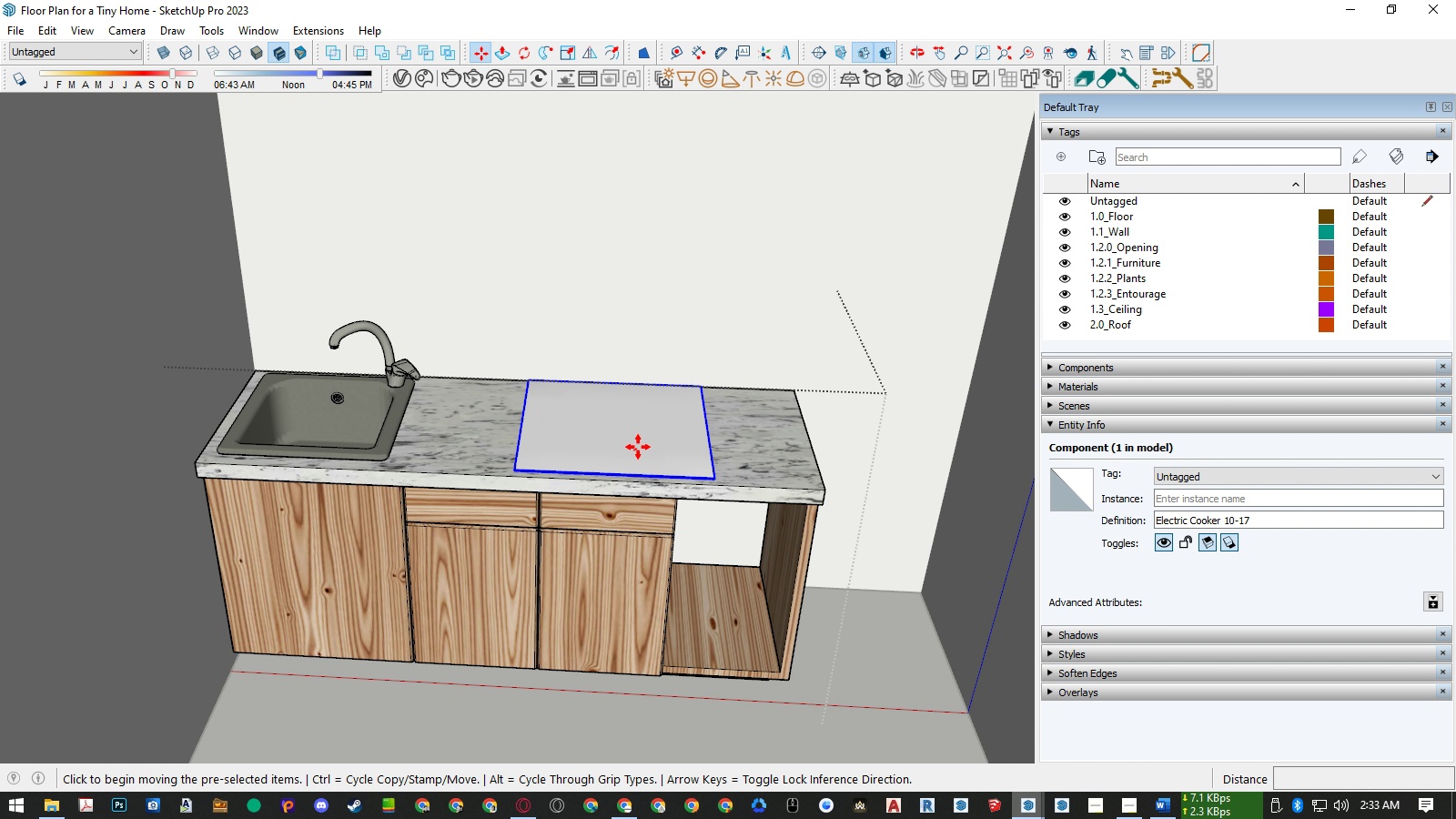 
key(ArrowRight)
 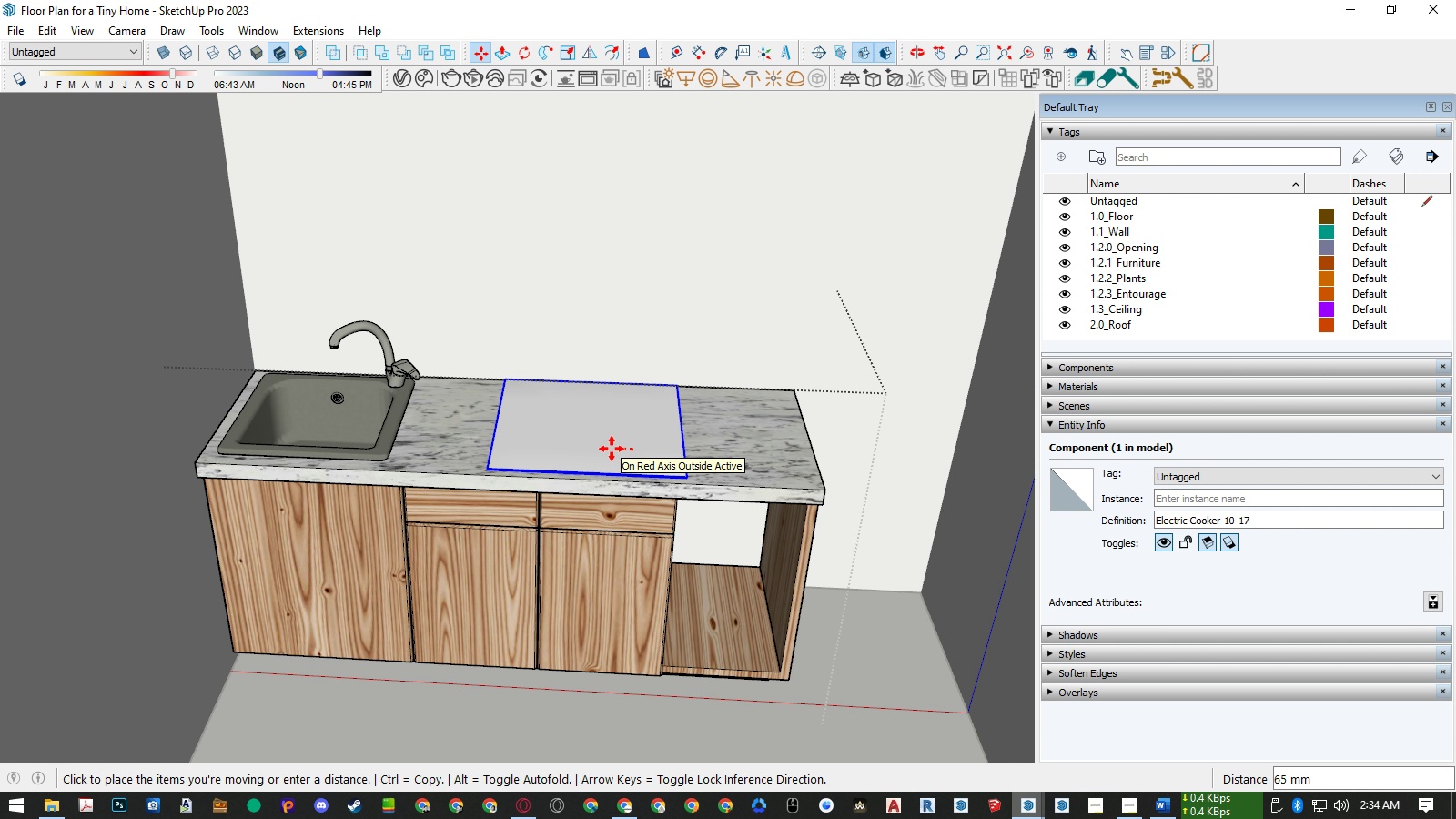 
key(Numpad2)
 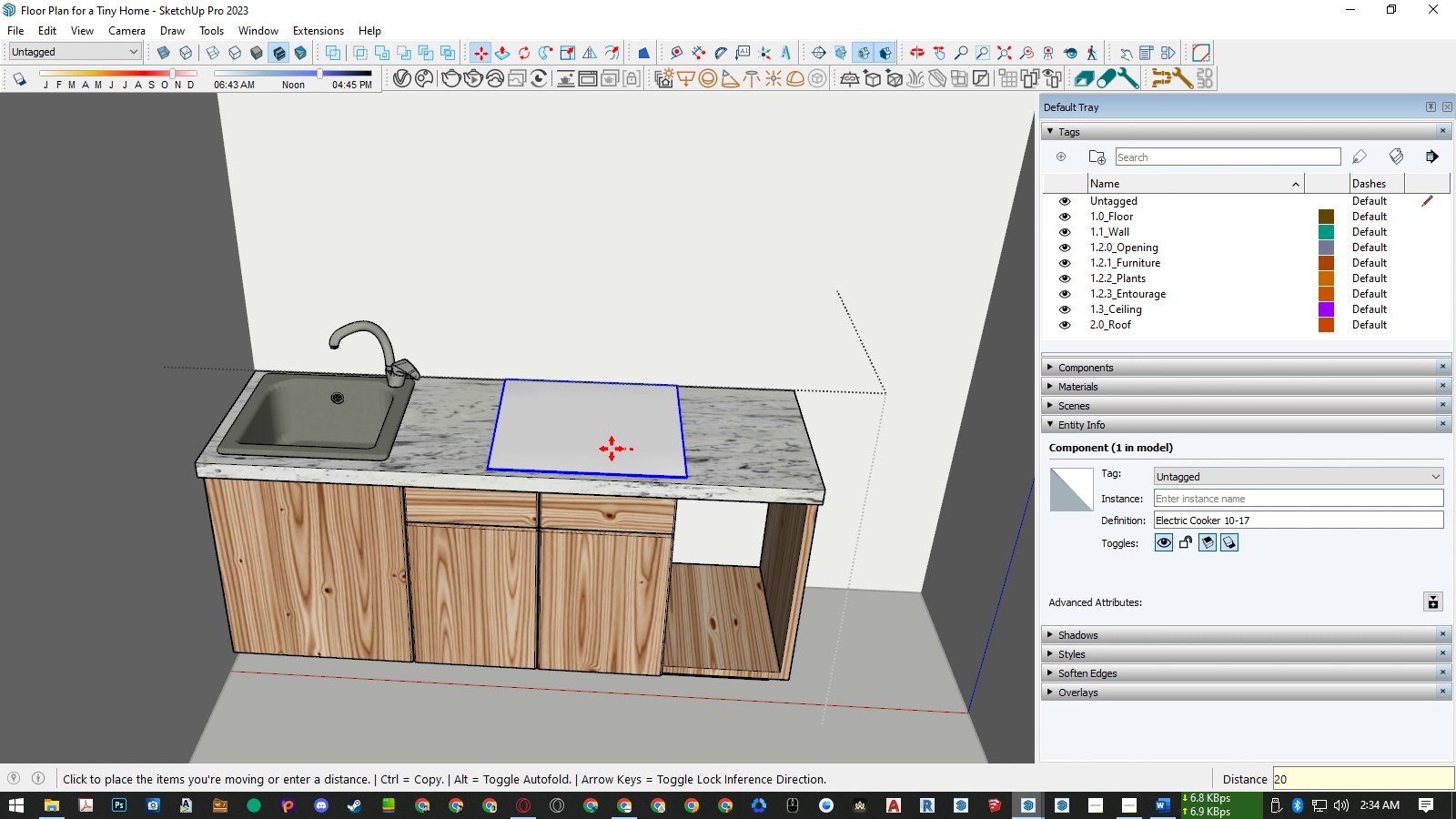 
key(Numpad0)
 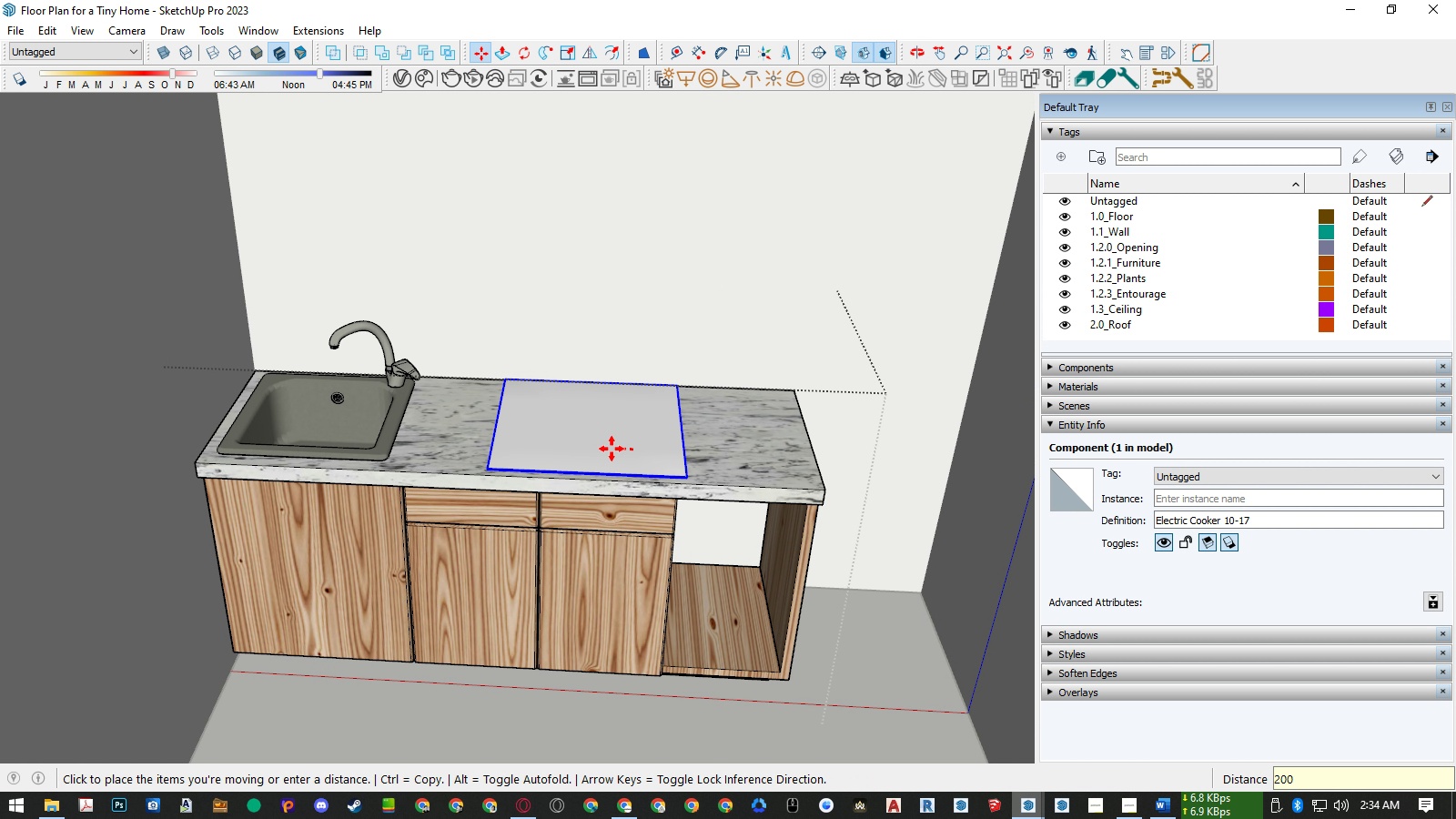 
key(Numpad0)
 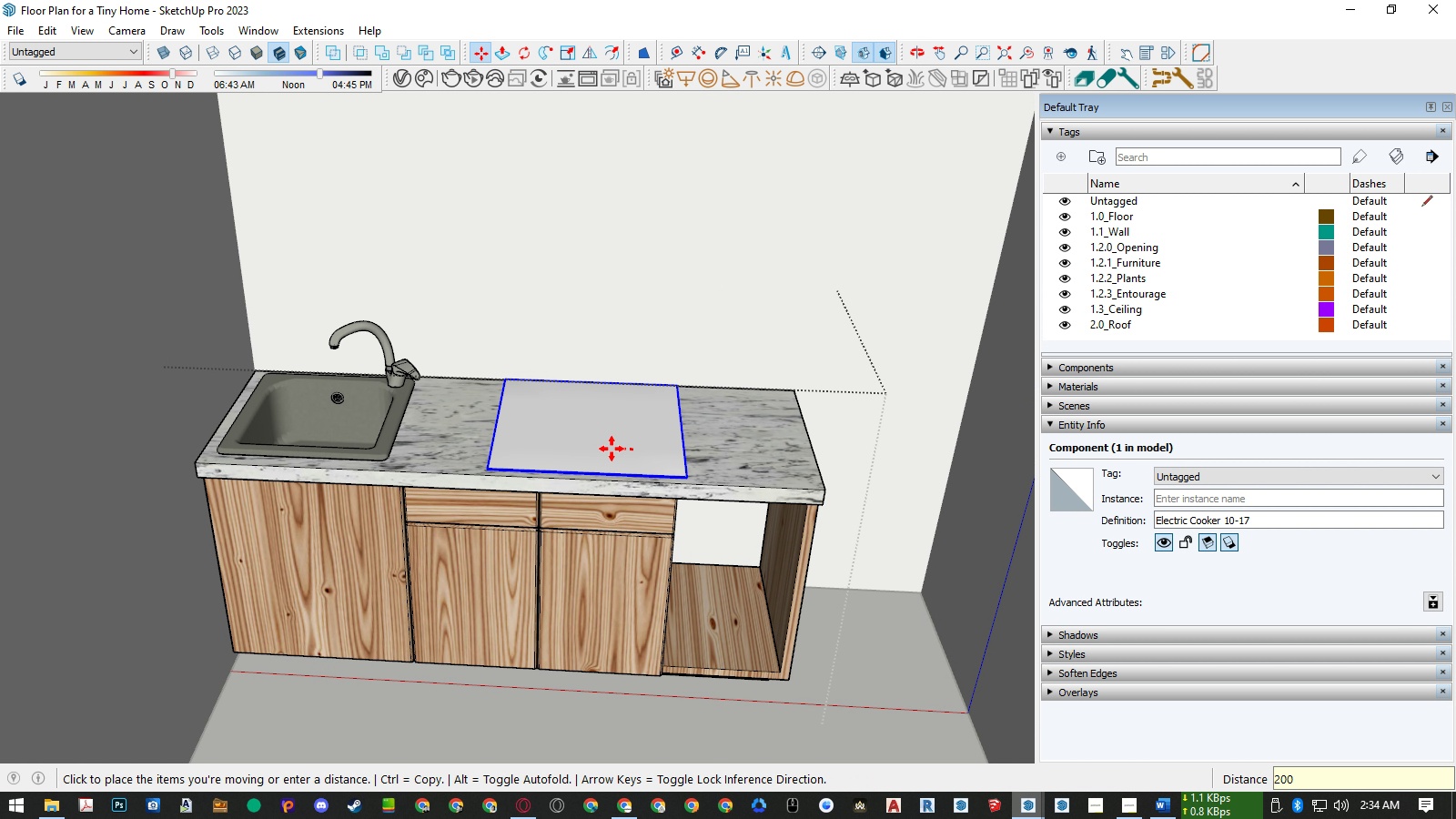 
key(NumpadEnter)
 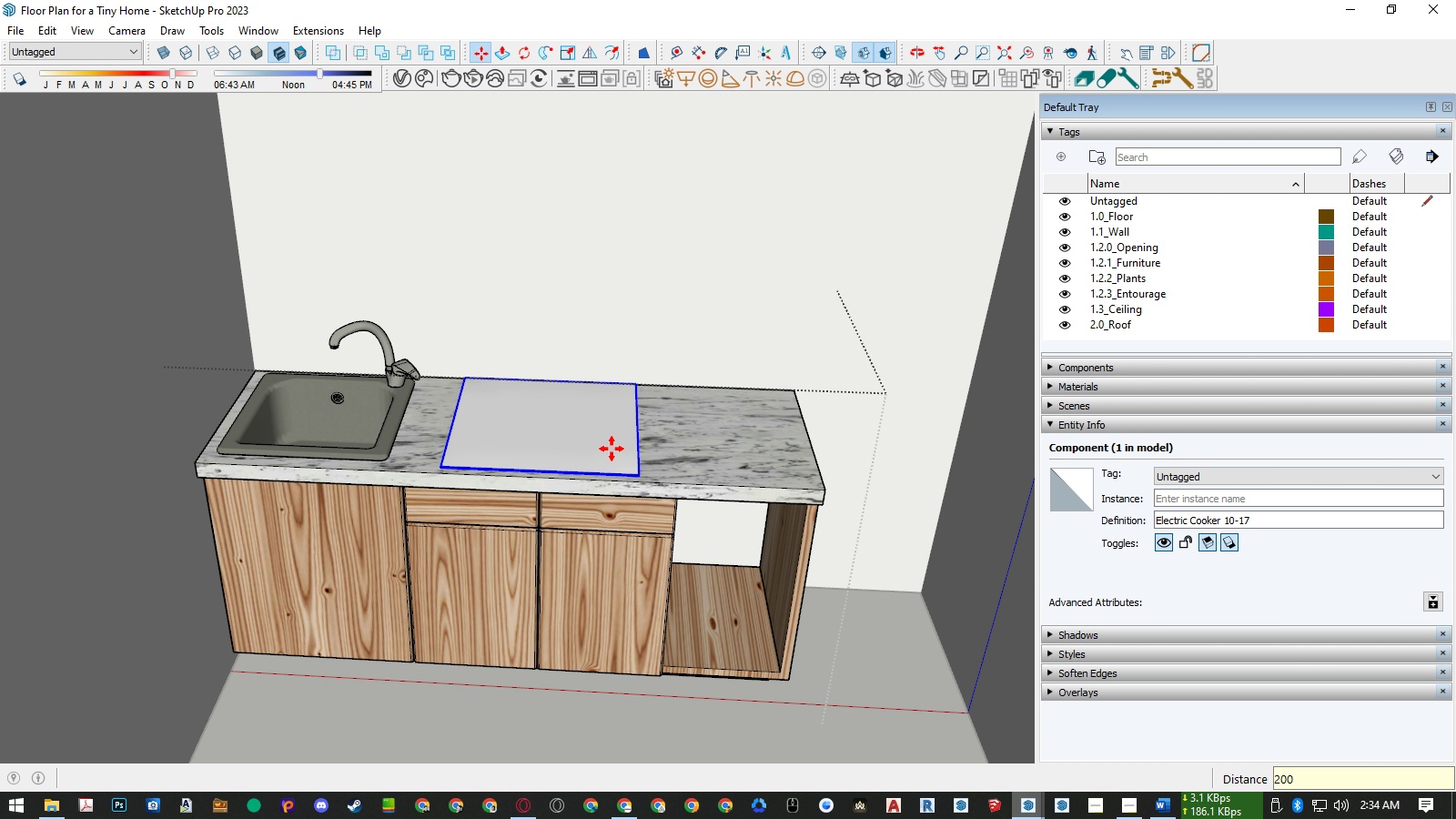 
key(Space)
 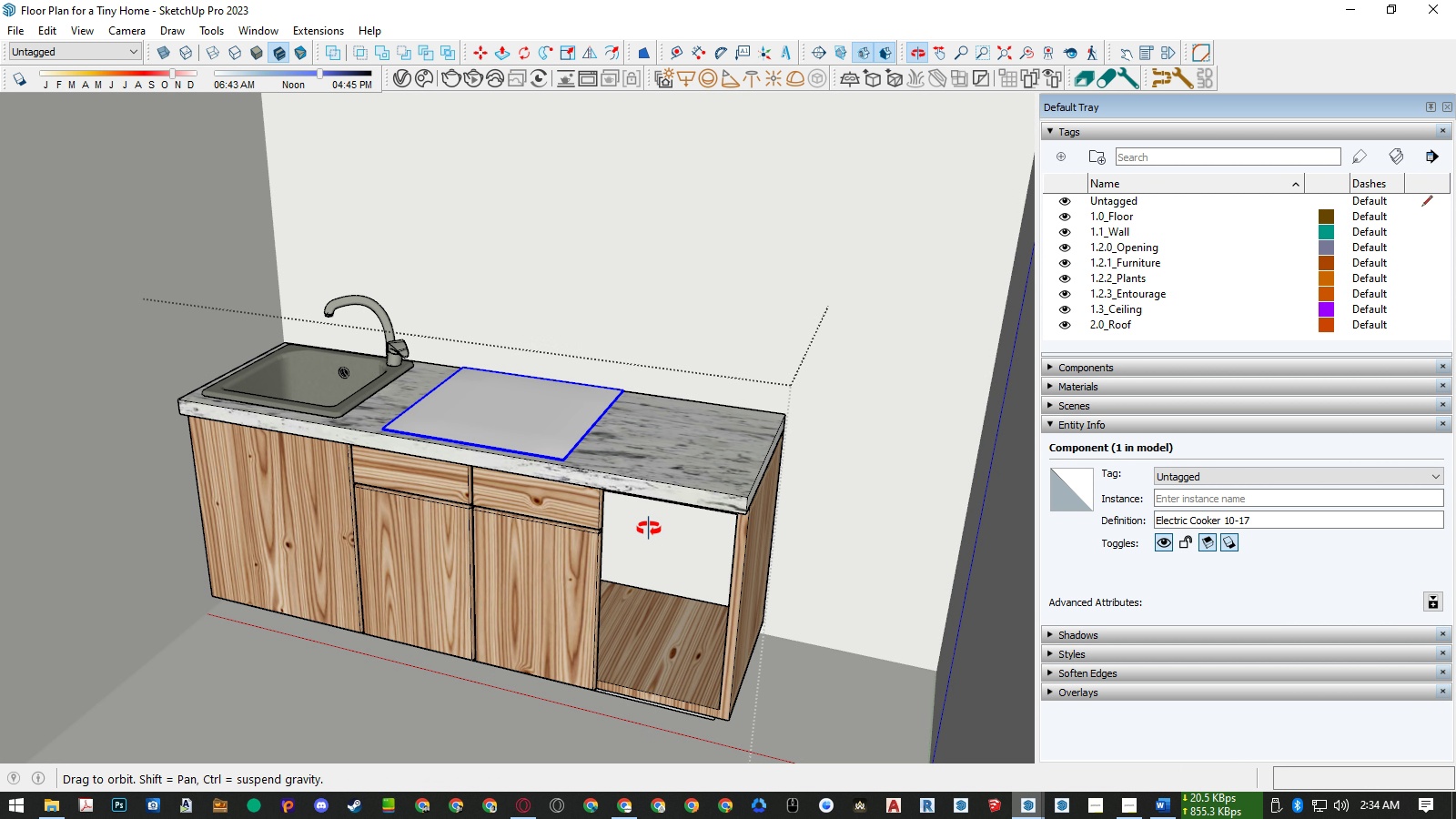 
scroll: coordinate [676, 546], scroll_direction: up, amount: 1.0
 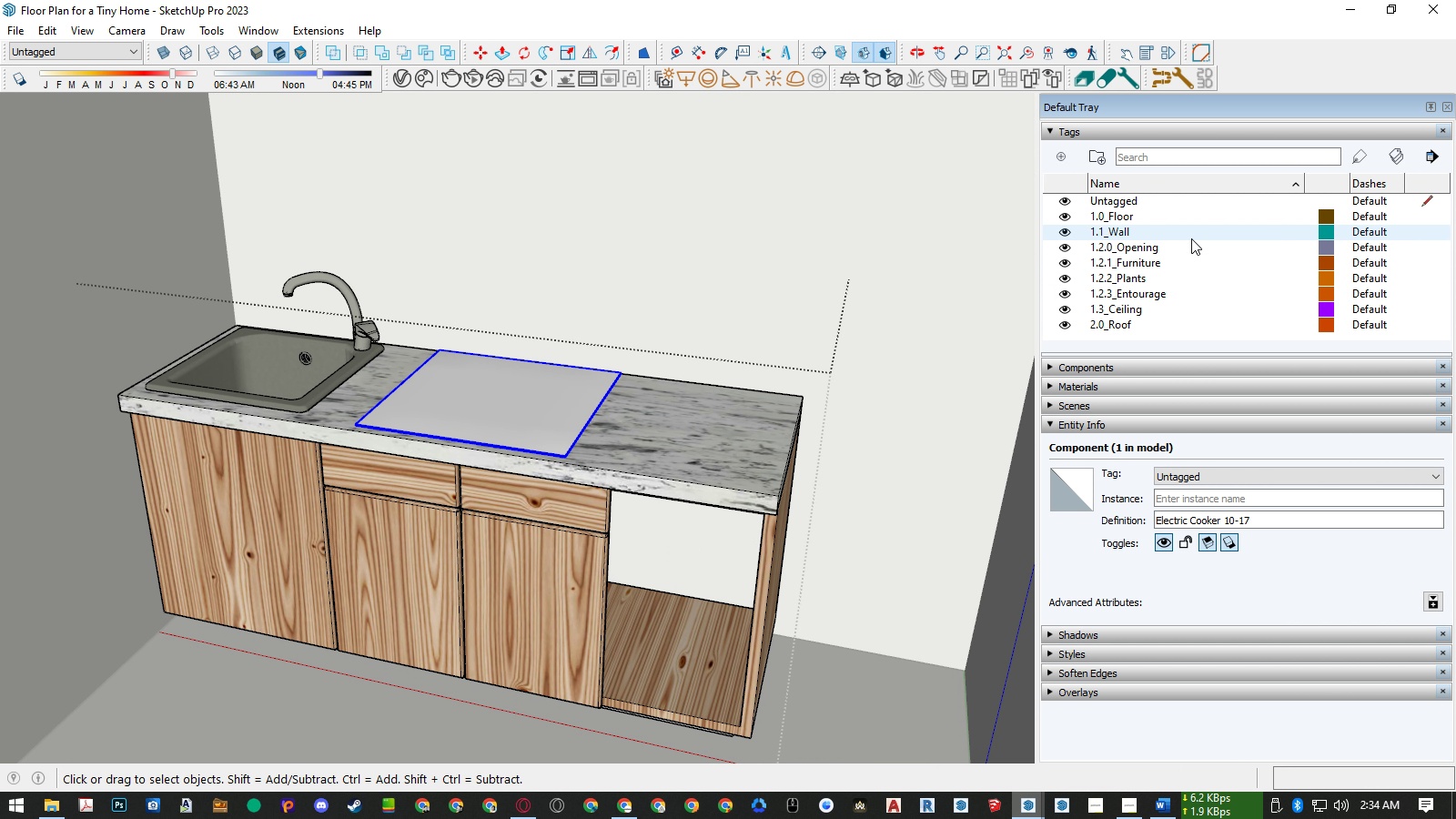 
left_click([1063, 232])
 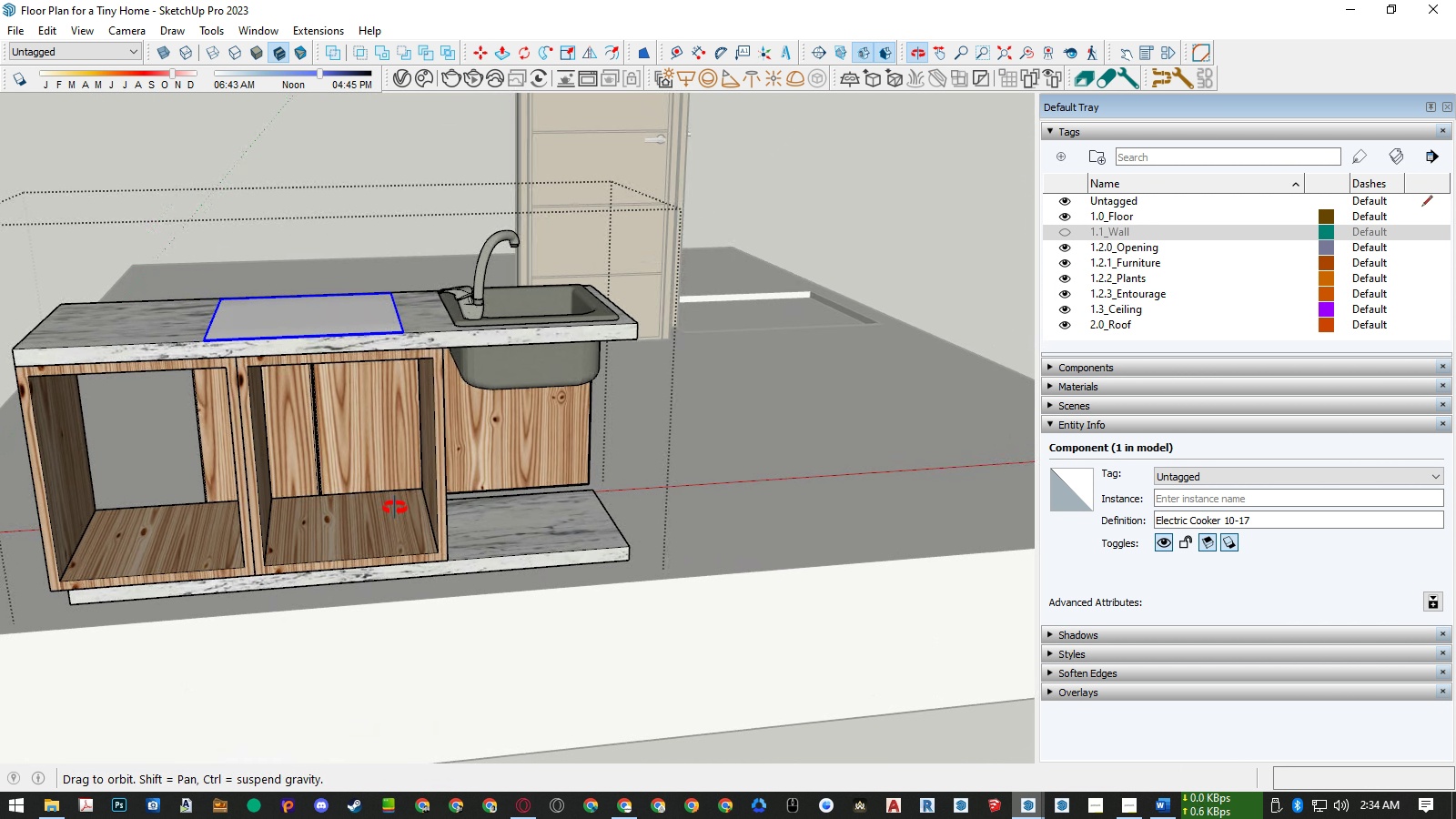 
left_click([435, 533])
 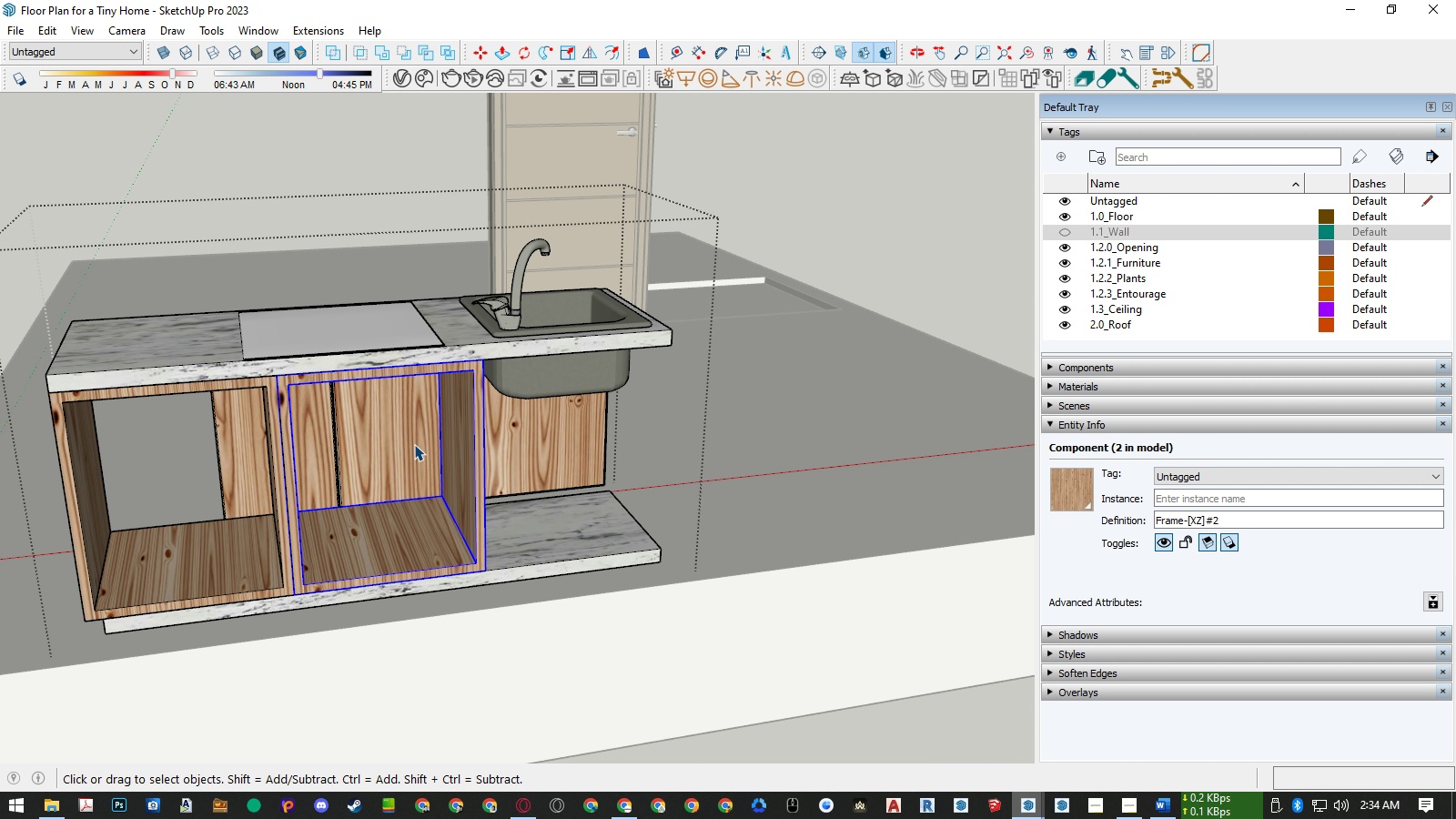 
hold_key(key=ControlLeft, duration=0.4)
left_click([263, 557])
 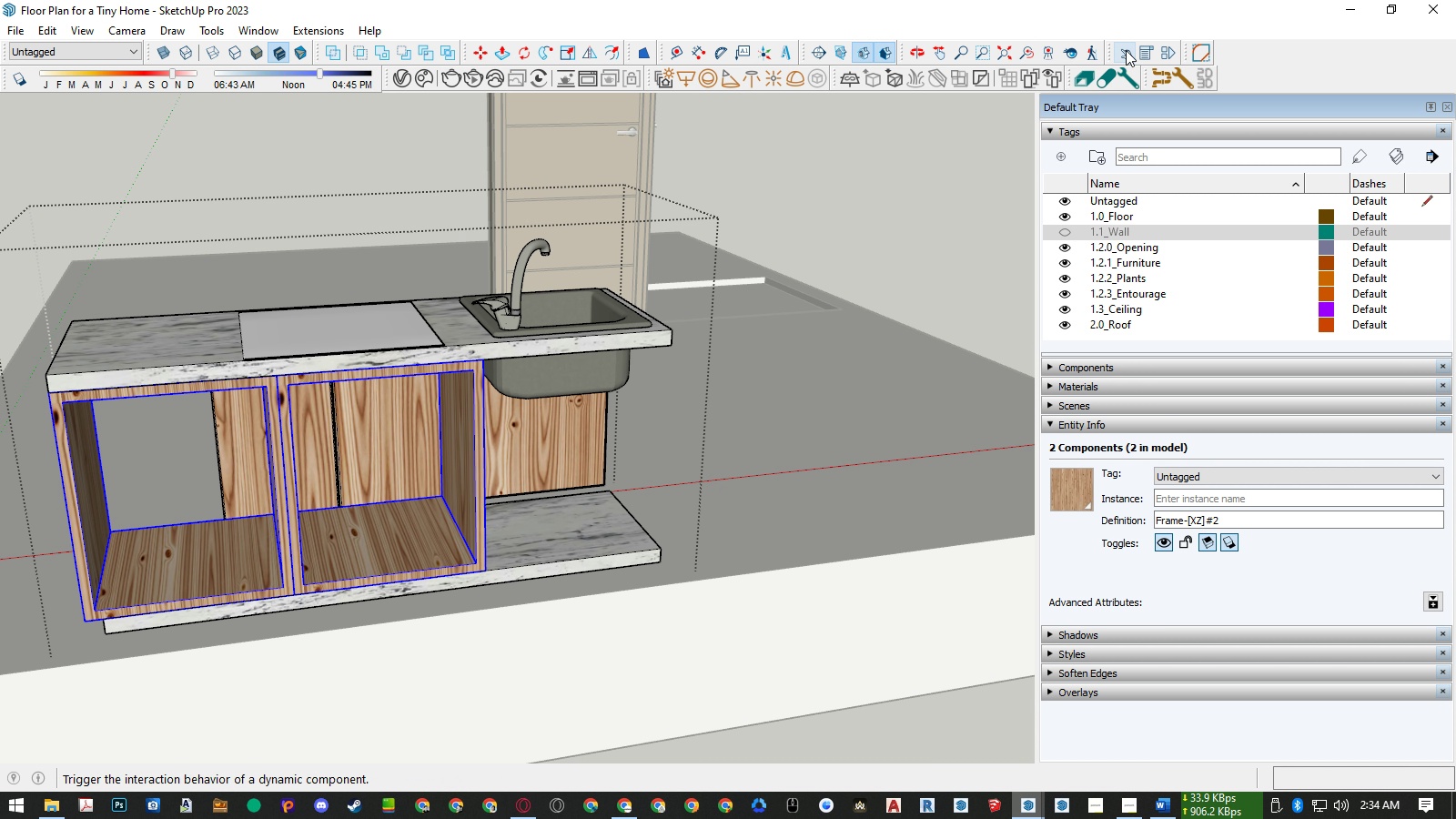 
left_click([1139, 53])
 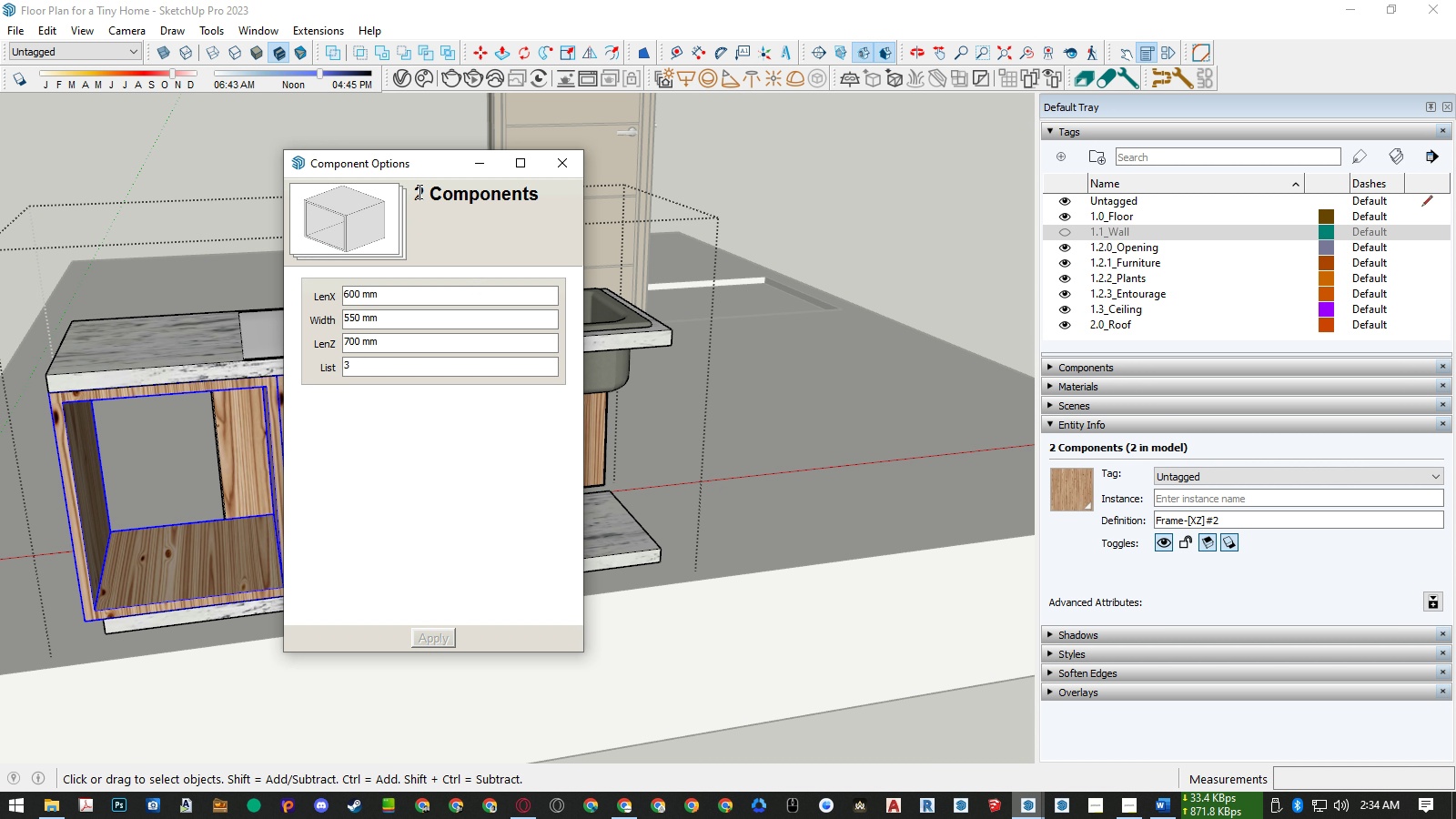 
left_click_drag(start_coordinate=[415, 162], to_coordinate=[745, 181])
 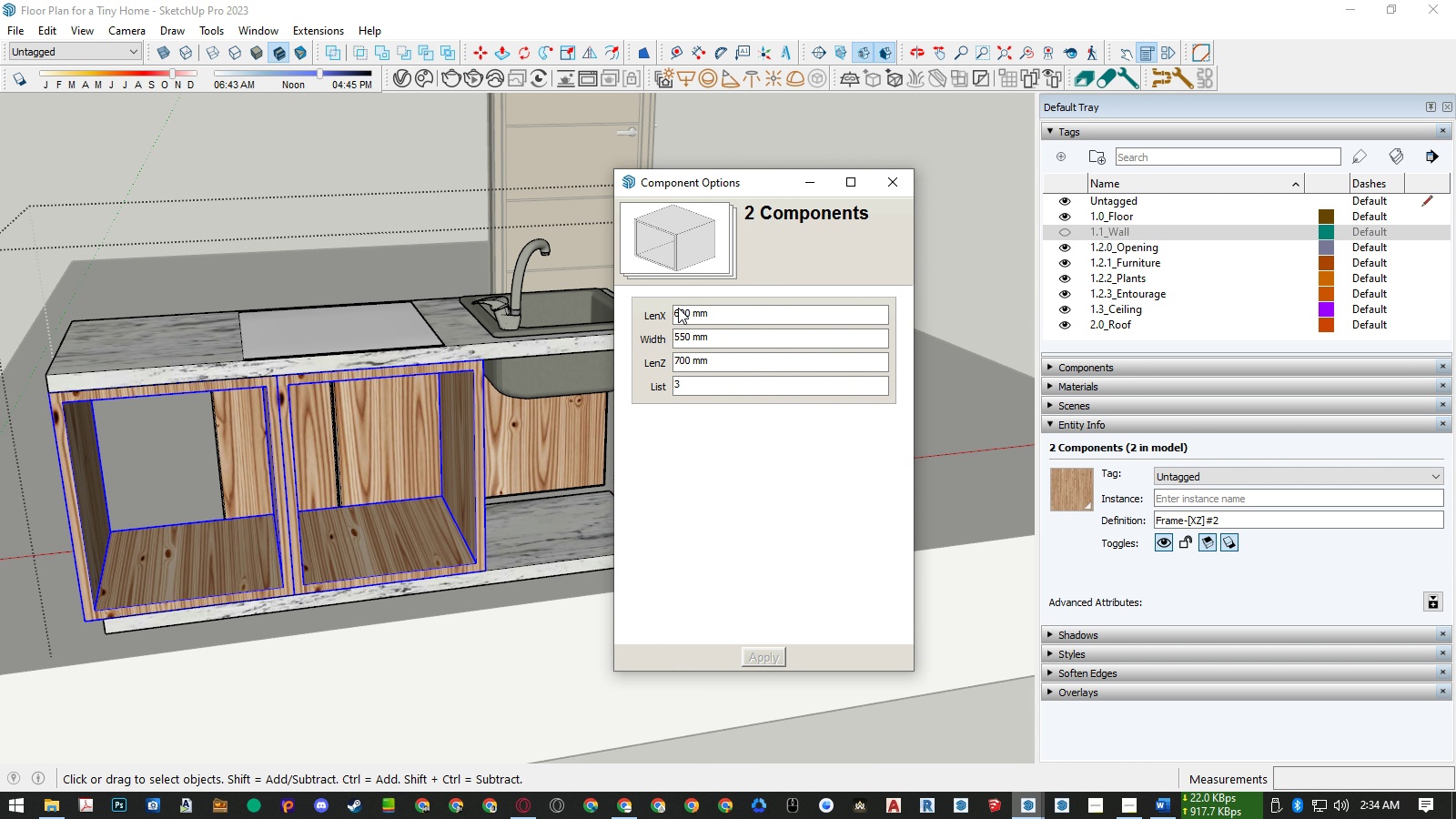 
left_click_drag(start_coordinate=[678, 308], to_coordinate=[661, 308])
 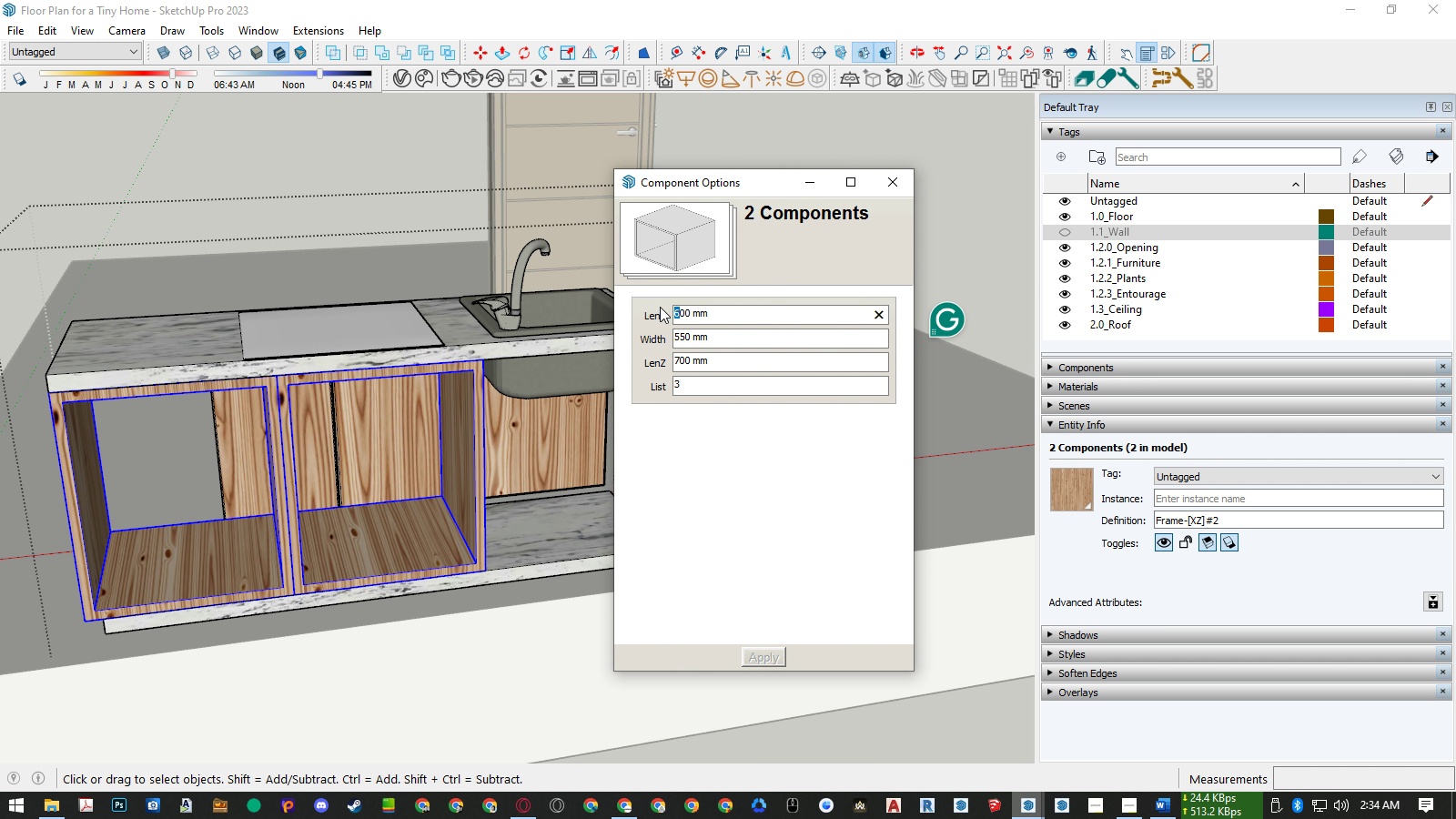 
key(Numpad4)
 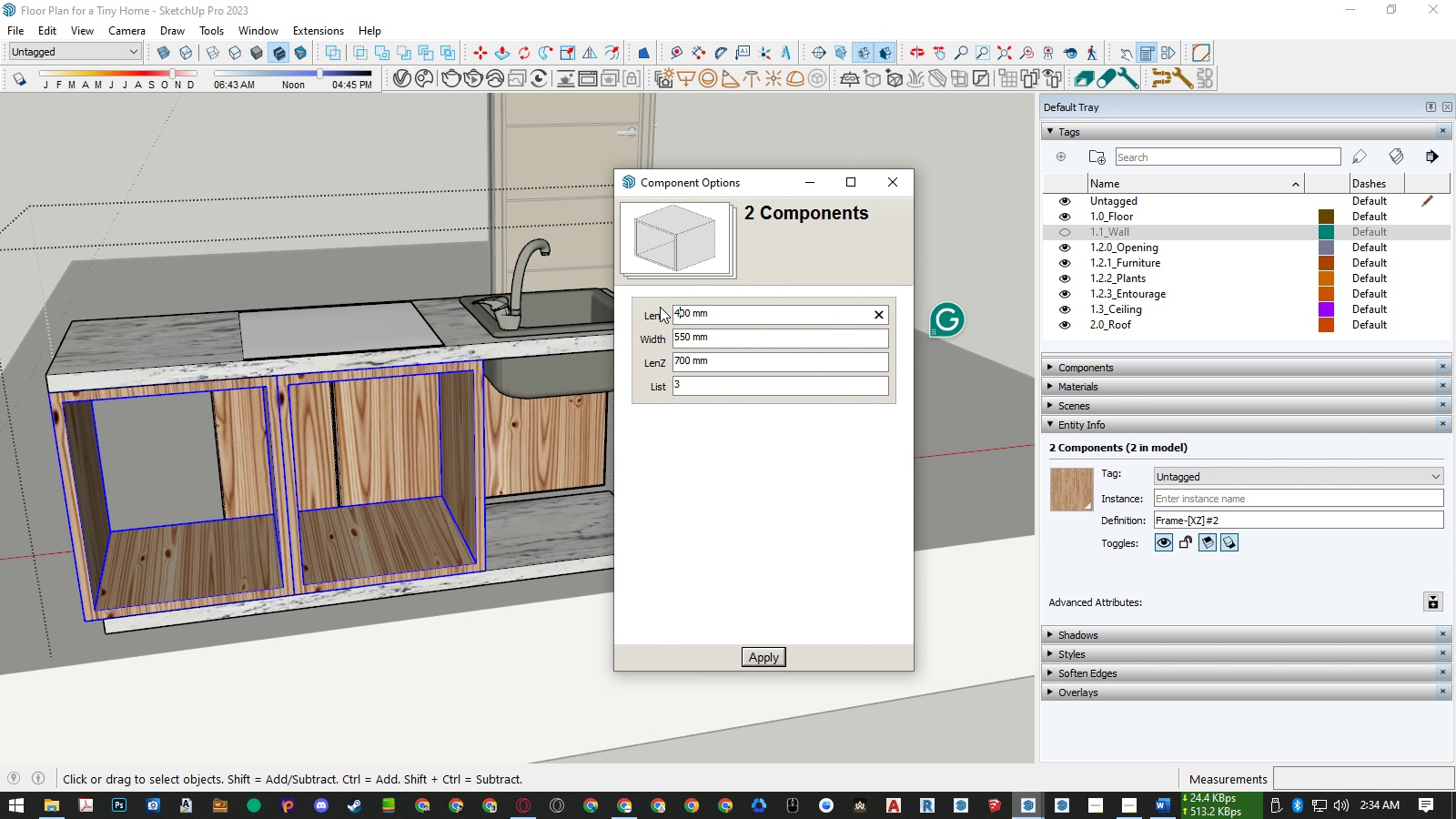 
key(NumpadEnter)
 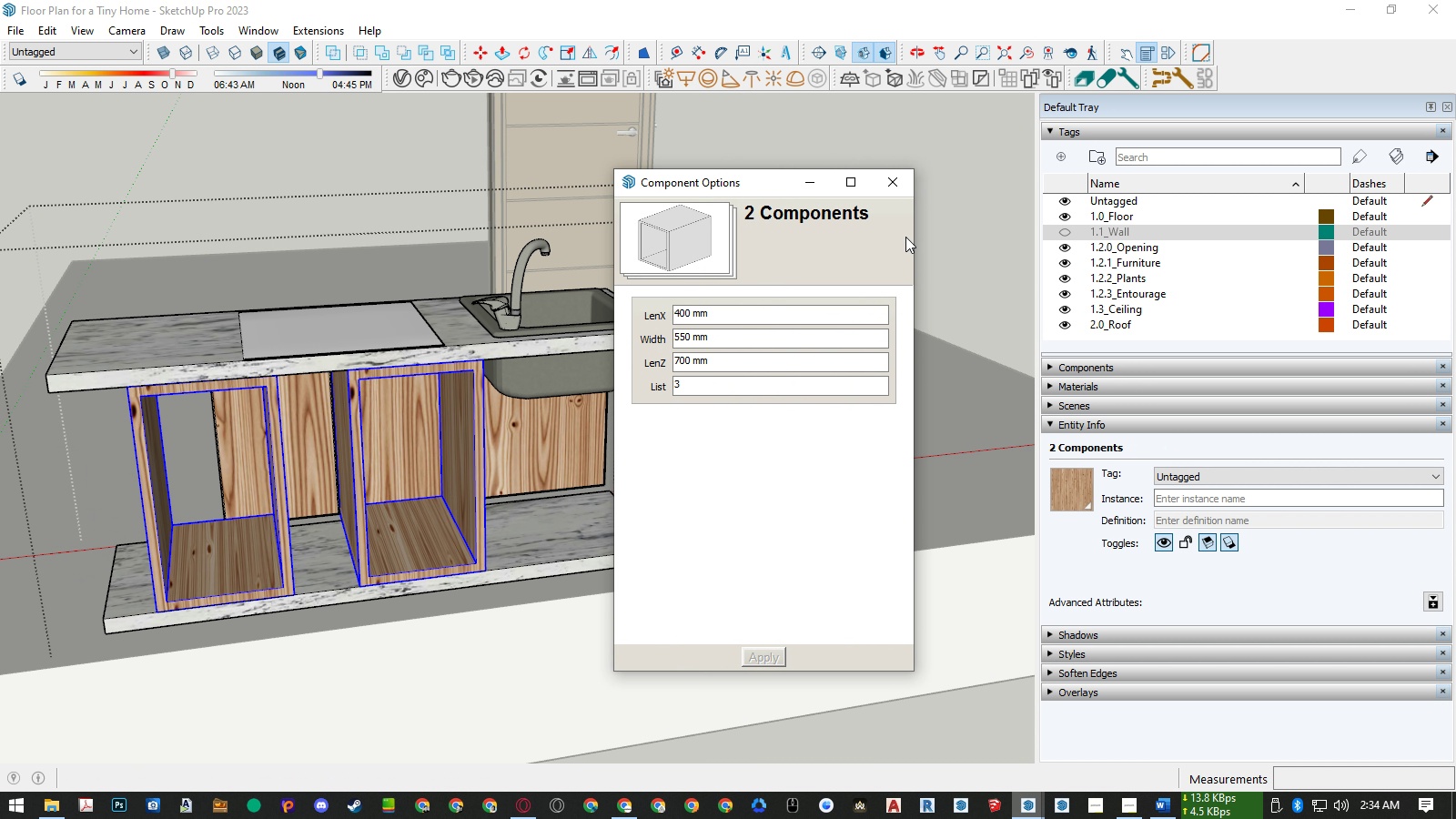 
left_click([893, 183])
 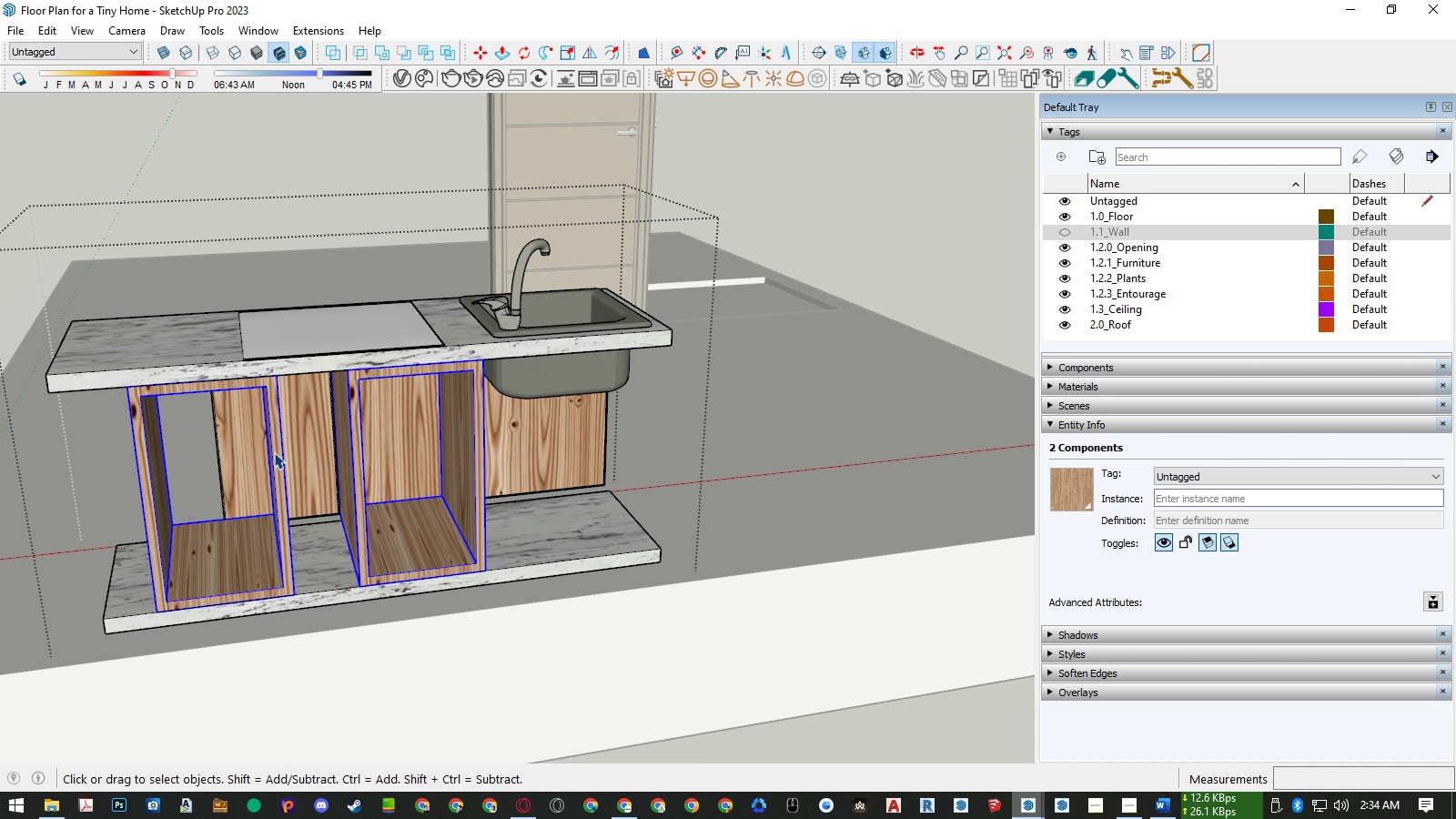 
left_click([274, 452])
 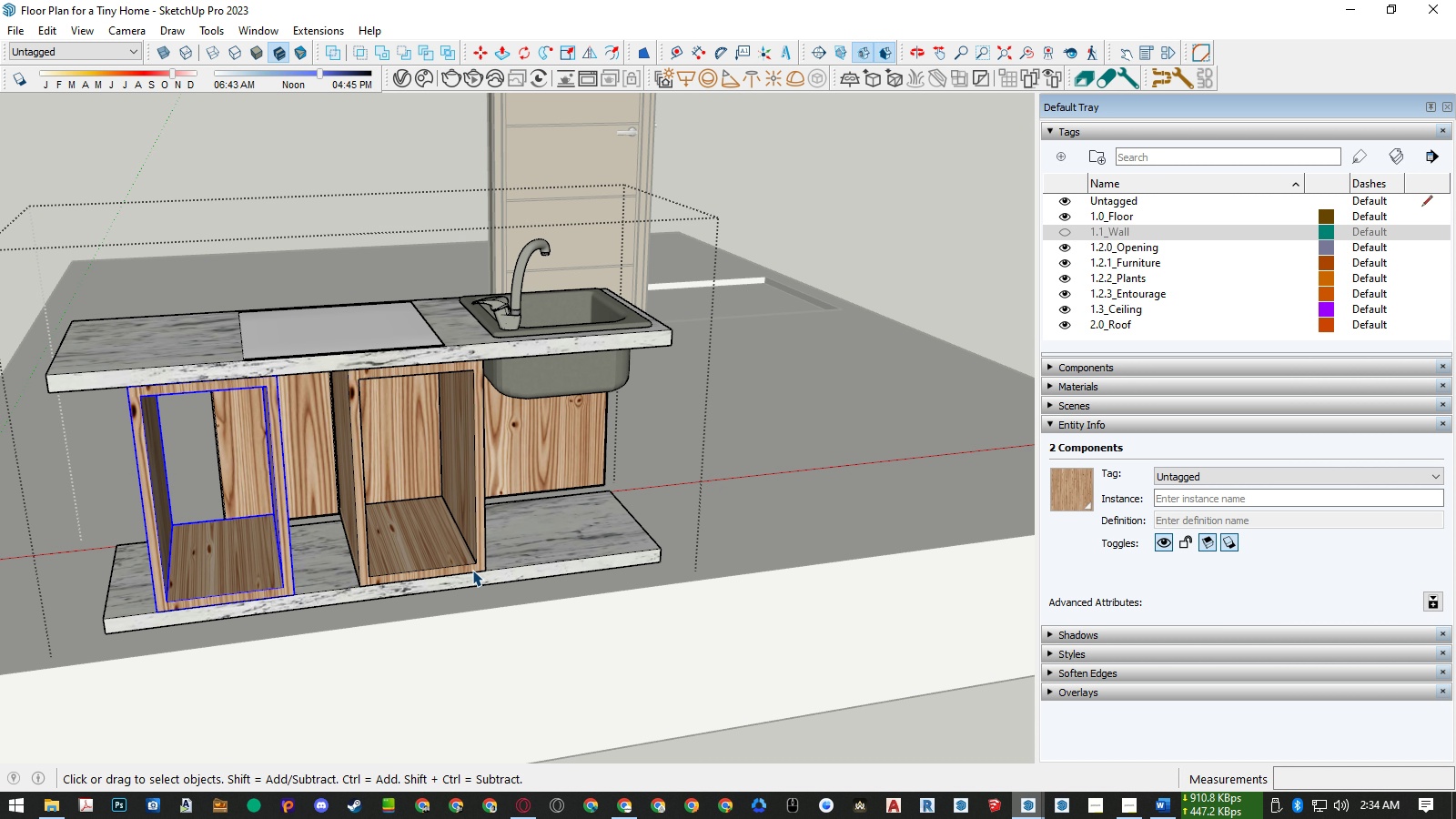 
key(M)
 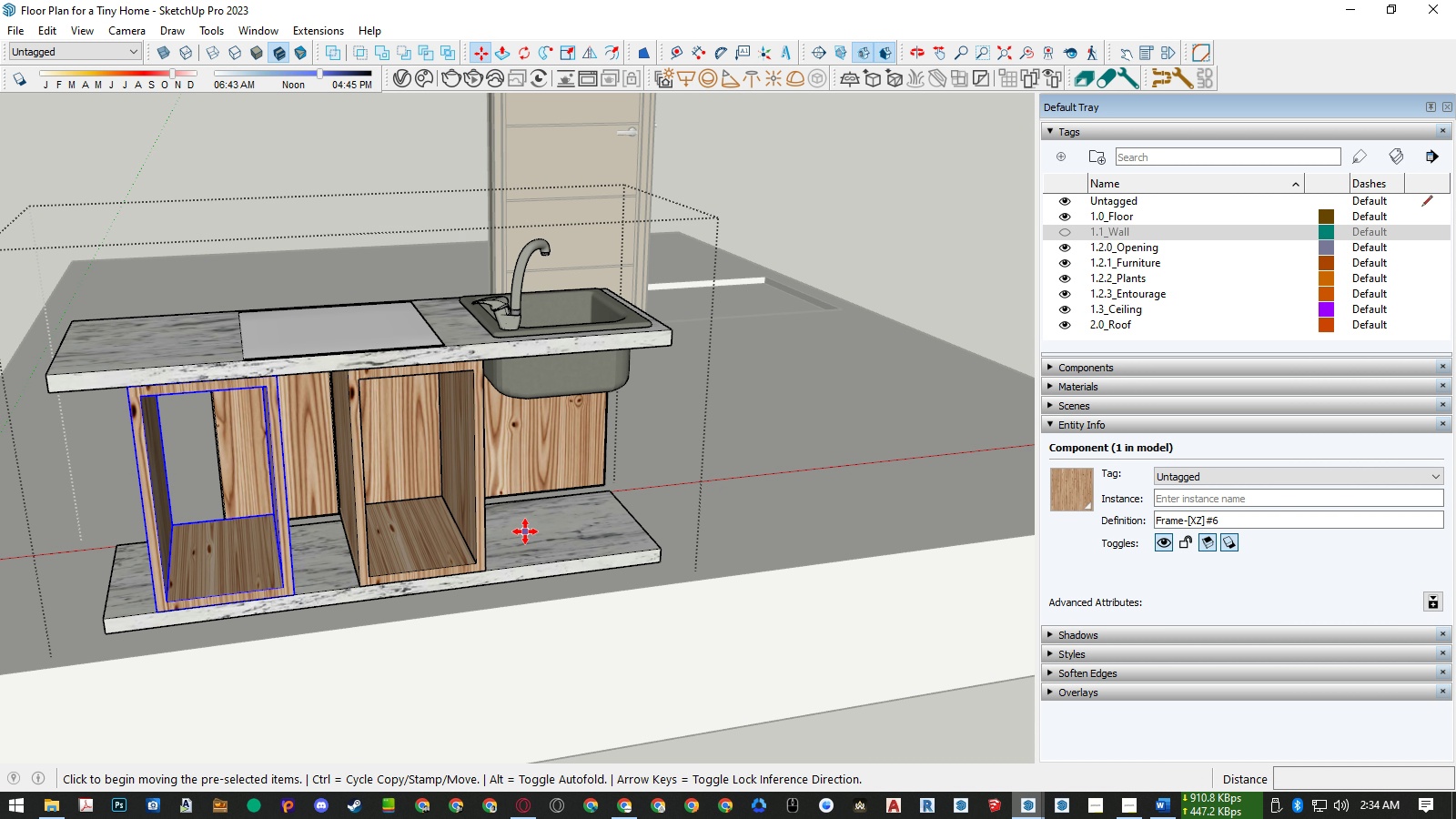 
left_click([525, 531])
 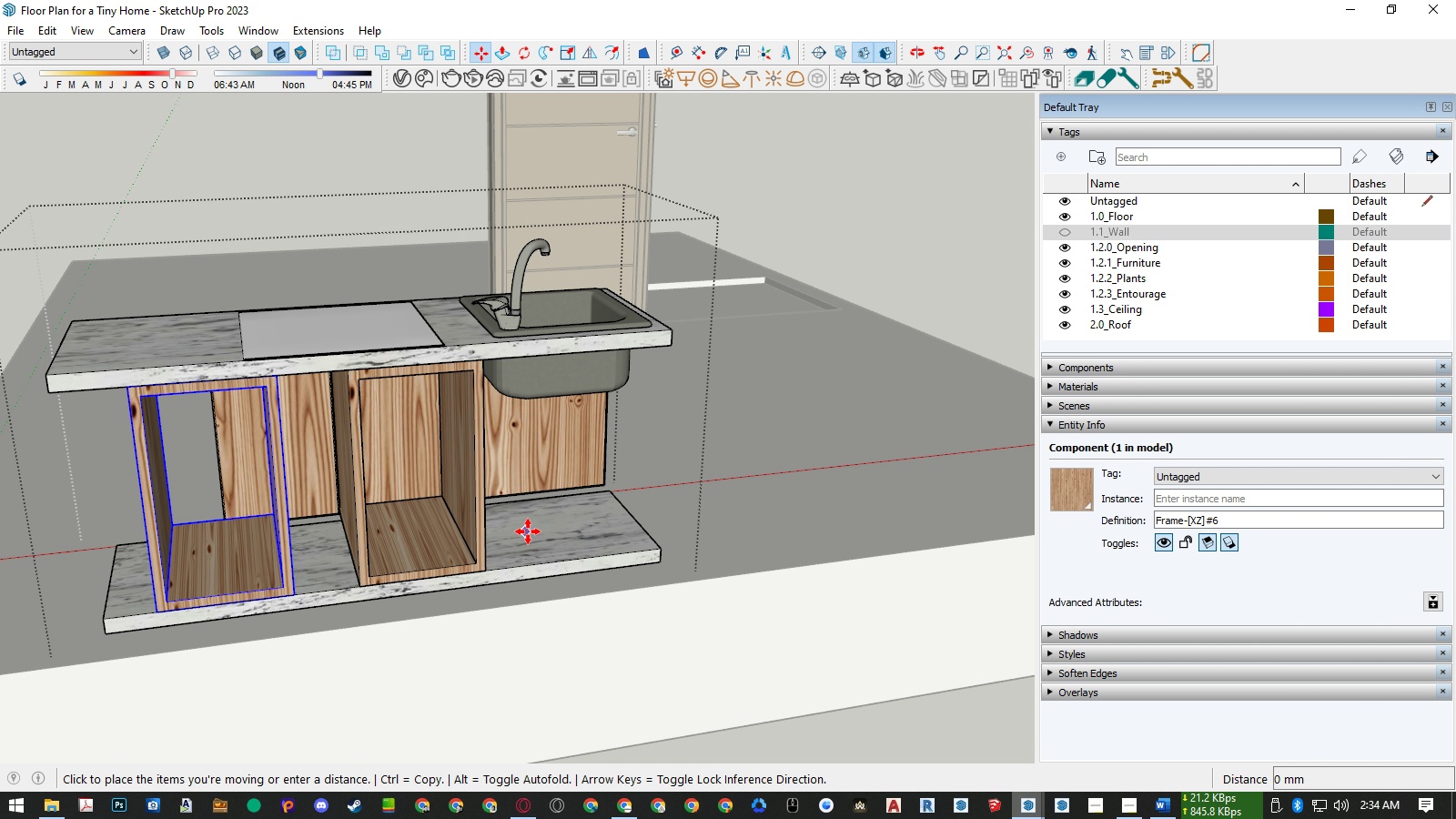 
key(ArrowRight)
 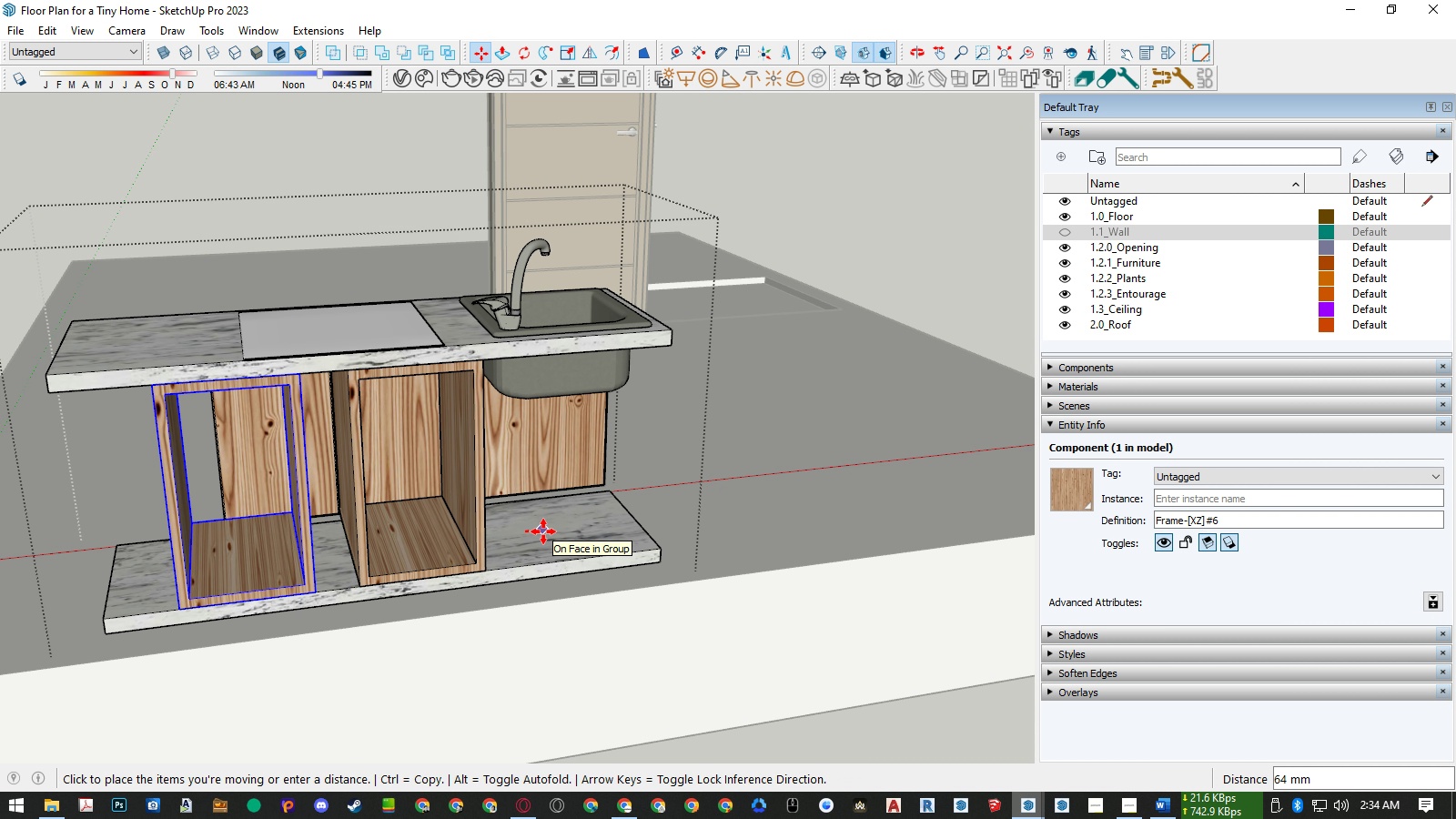 
key(Numpad2)
 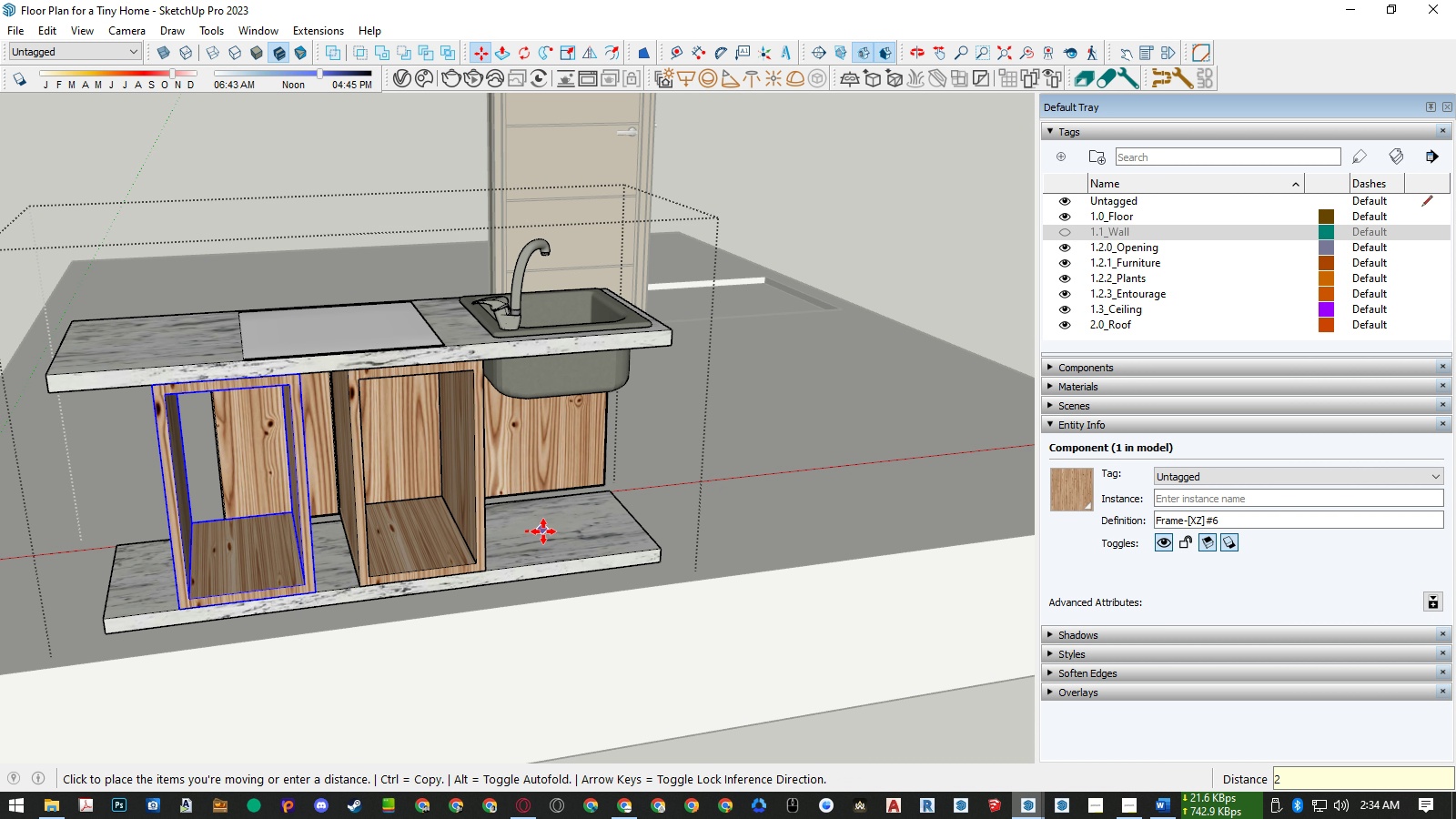 
key(Numpad0)
 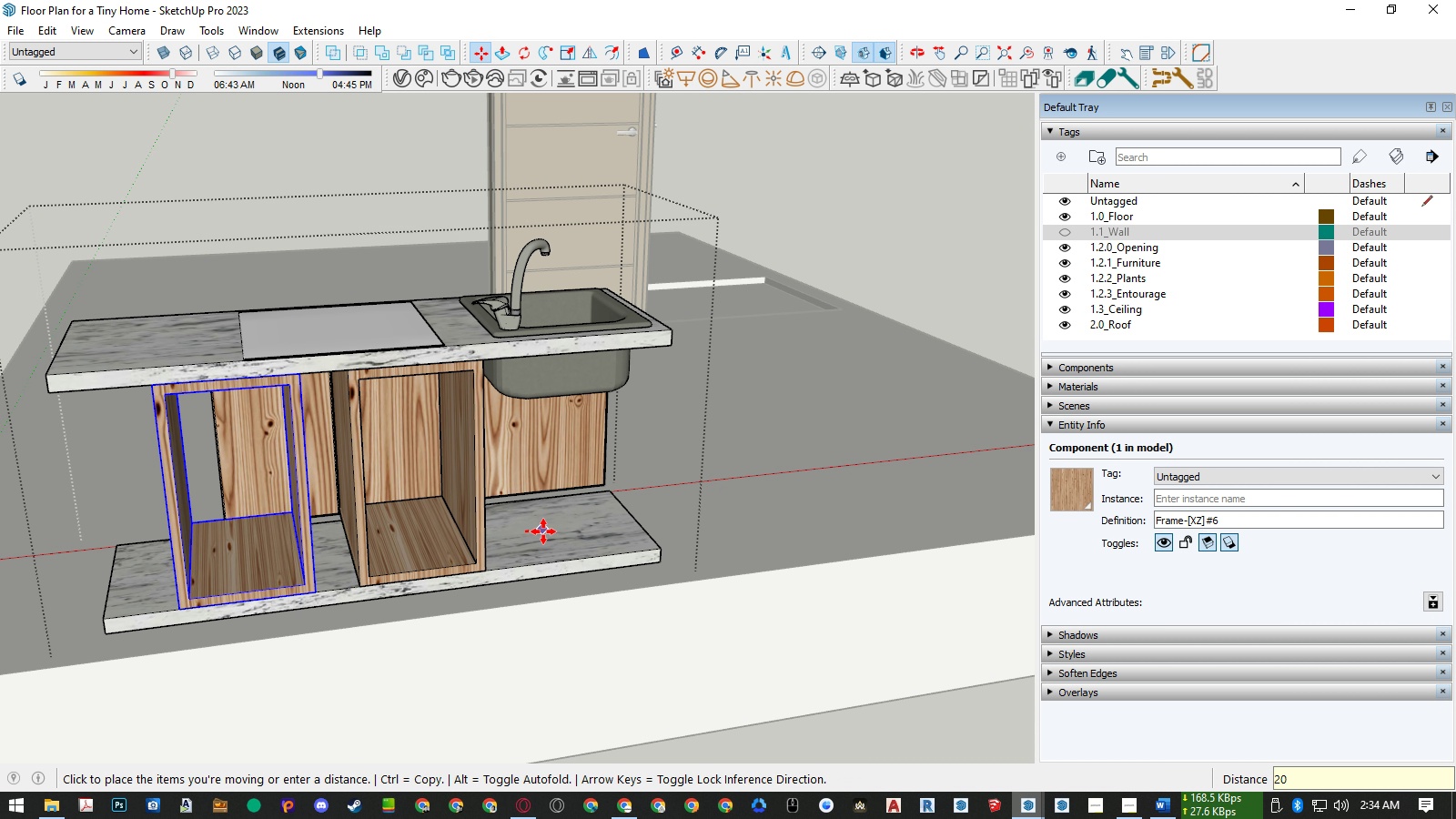 
key(Numpad0)
 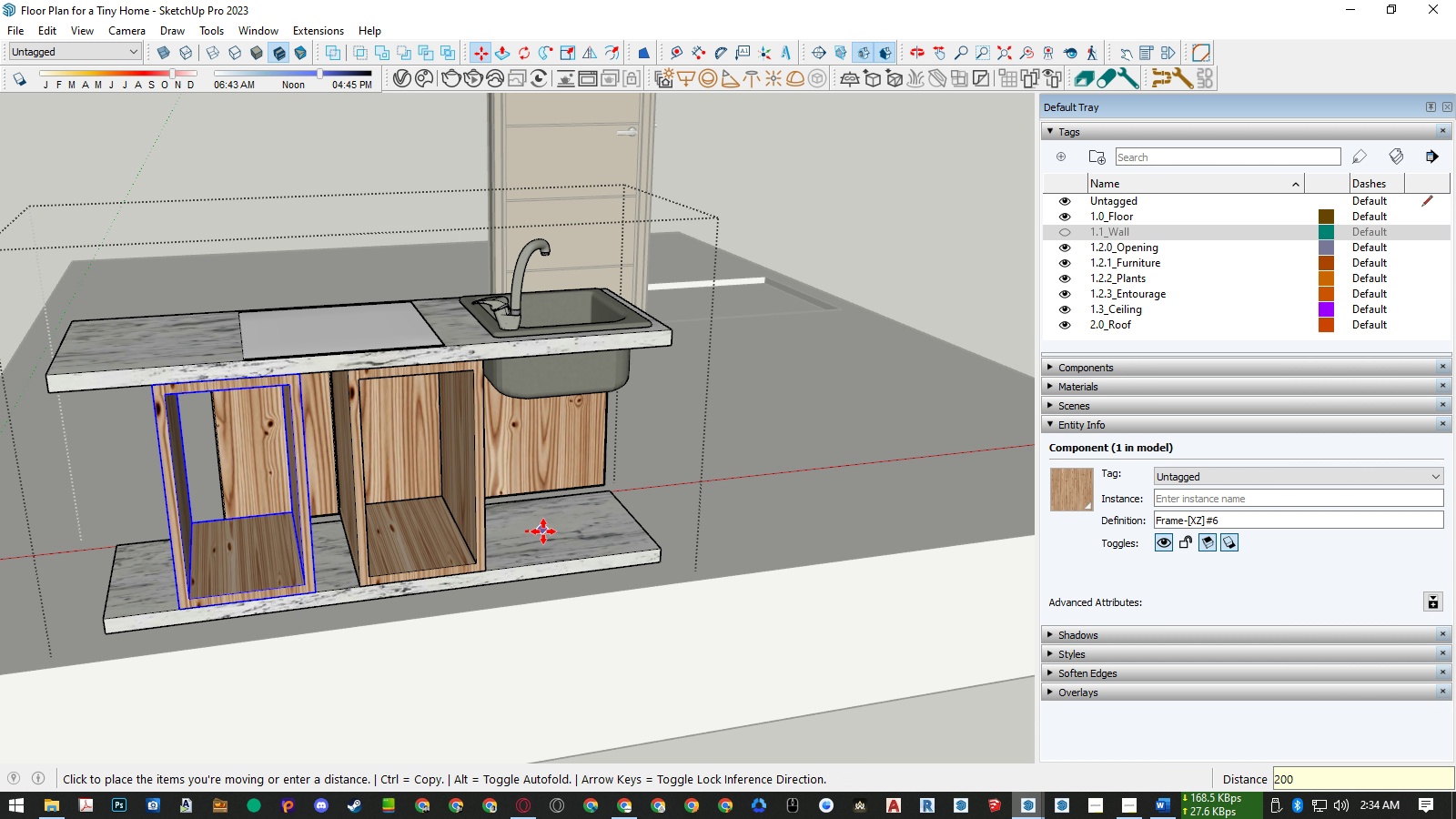 
key(NumpadEnter)
 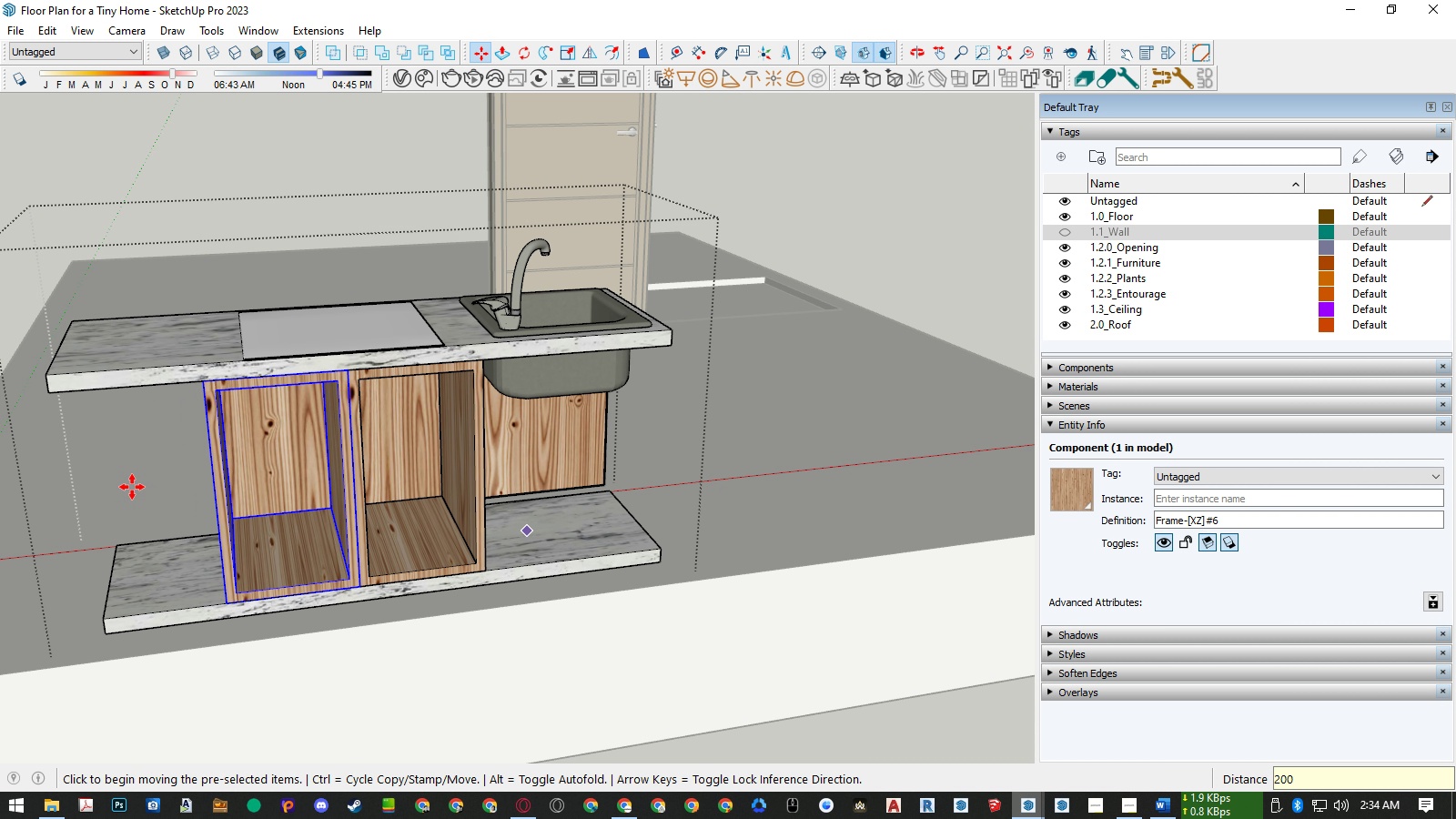 
key(Space)
 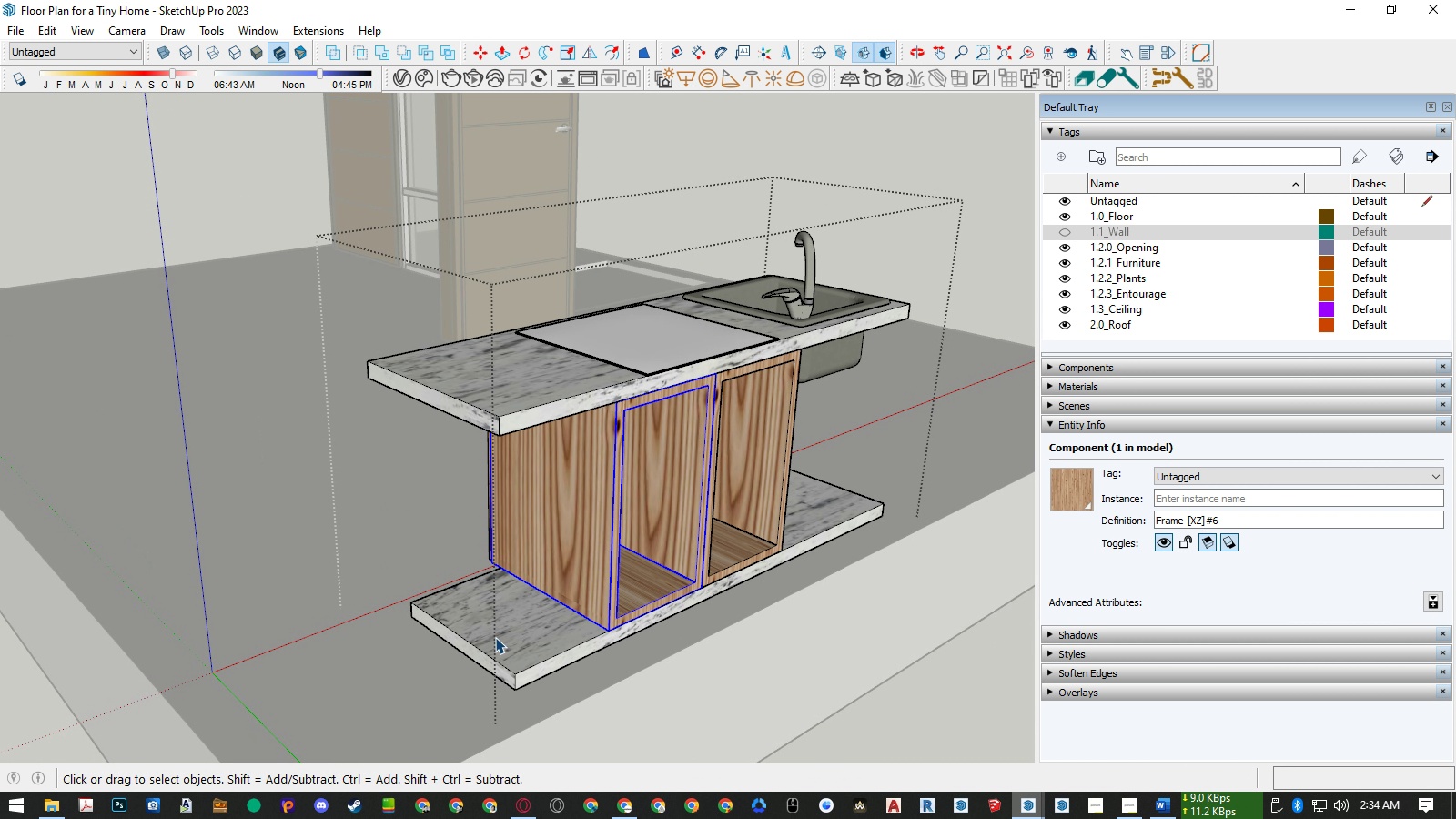 
double_click([495, 637])
 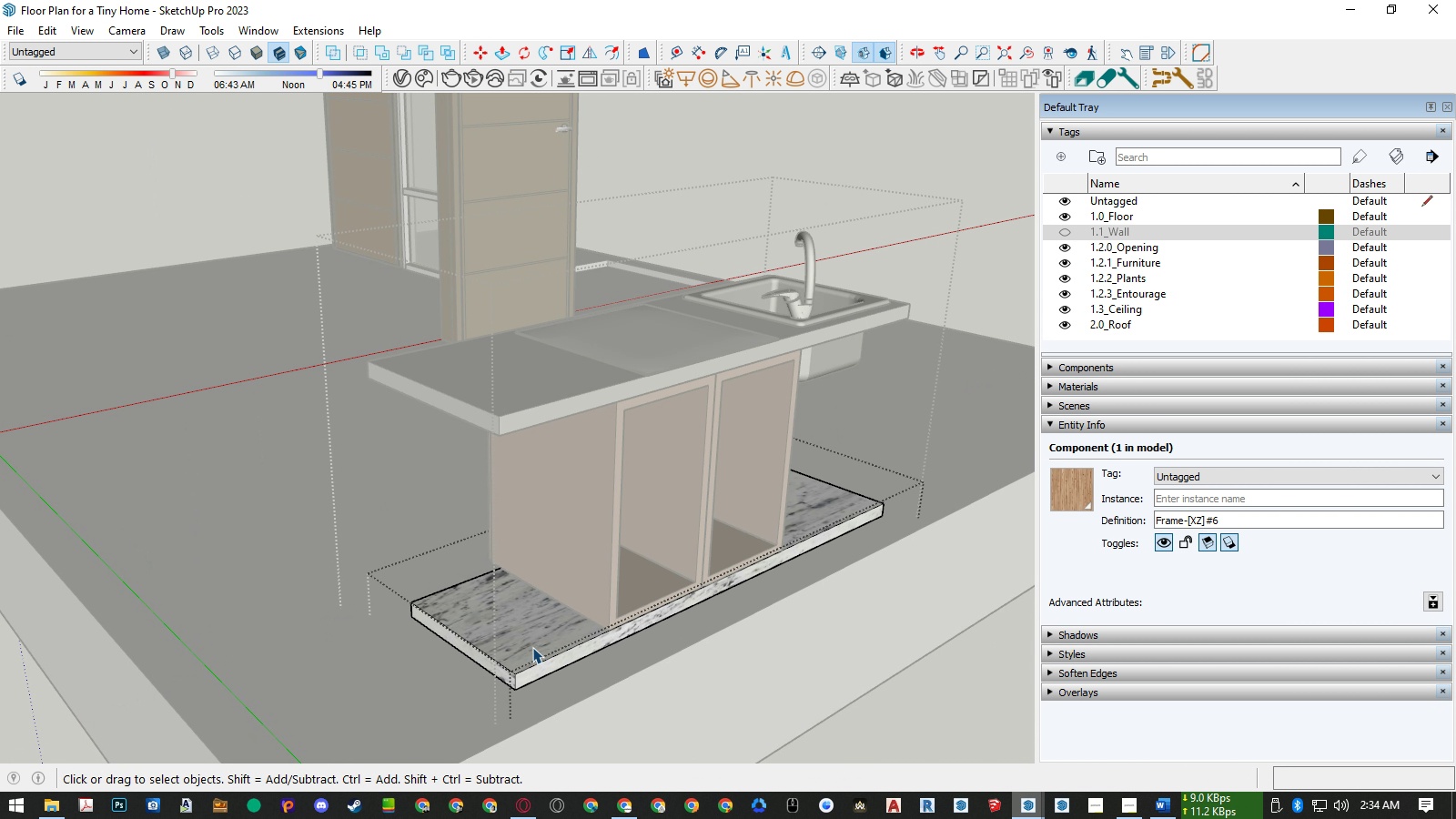 
scroll: coordinate [533, 647], scroll_direction: up, amount: 3.0
 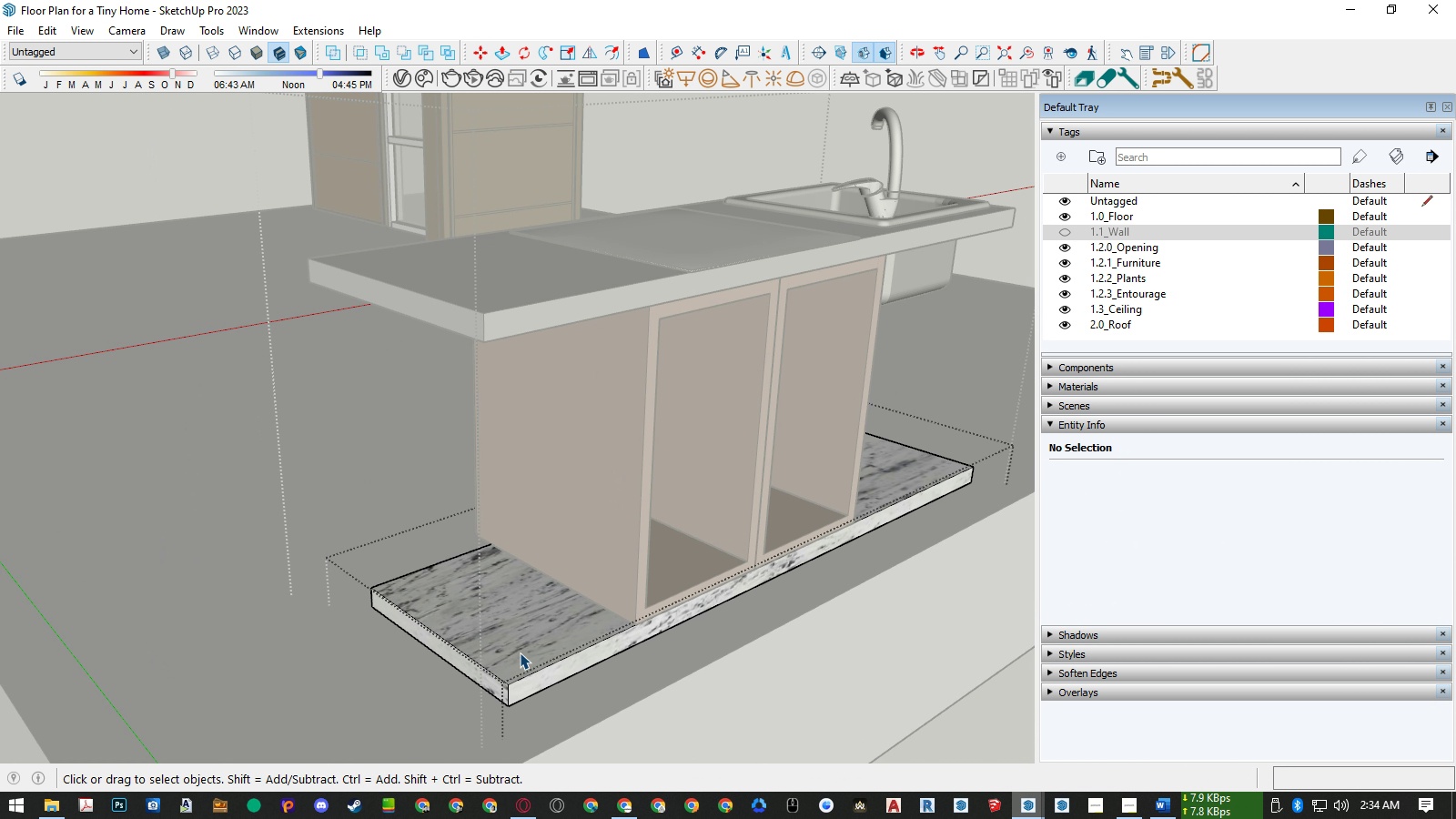 
key(P)
 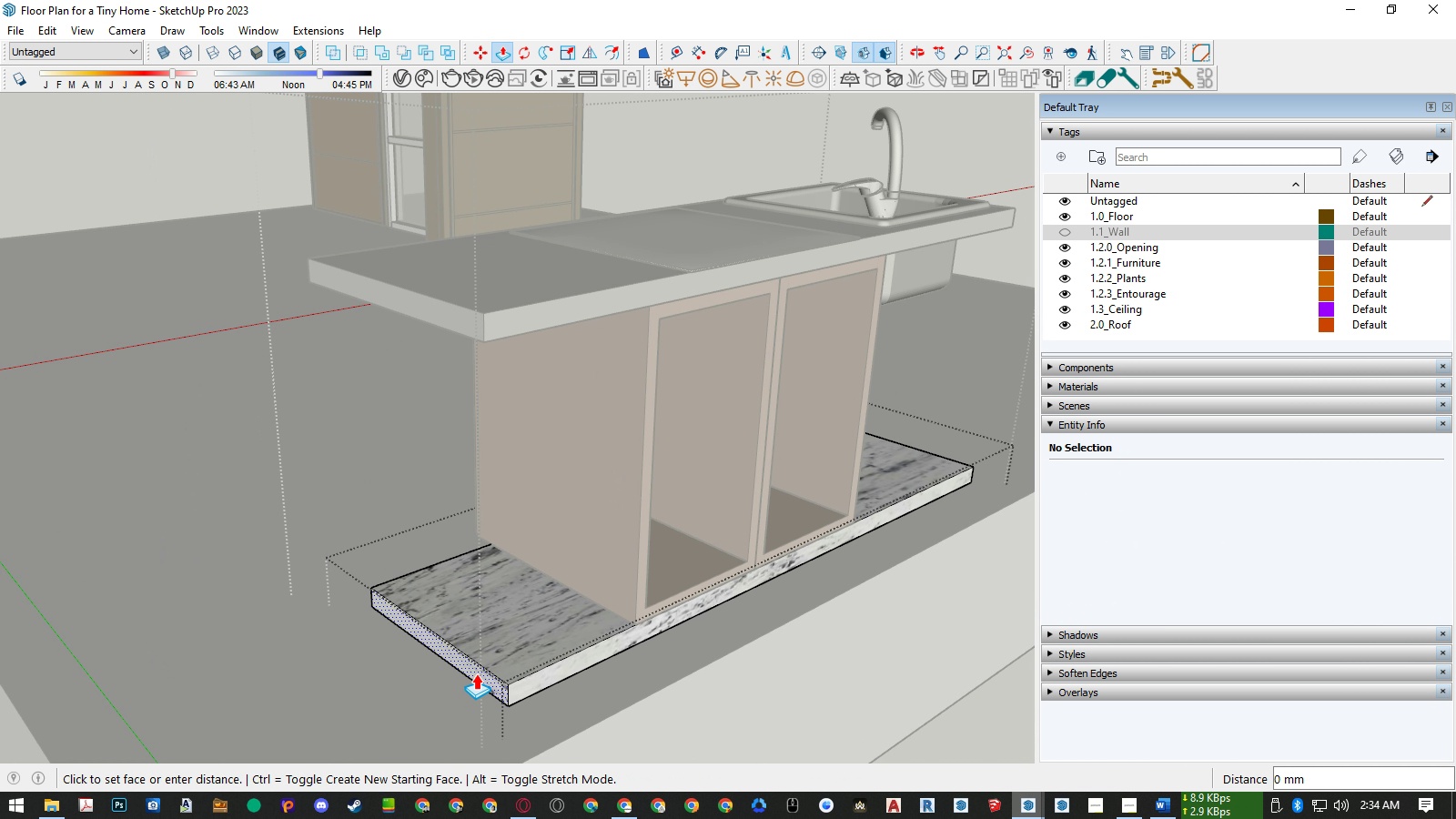 
left_click([476, 673])
 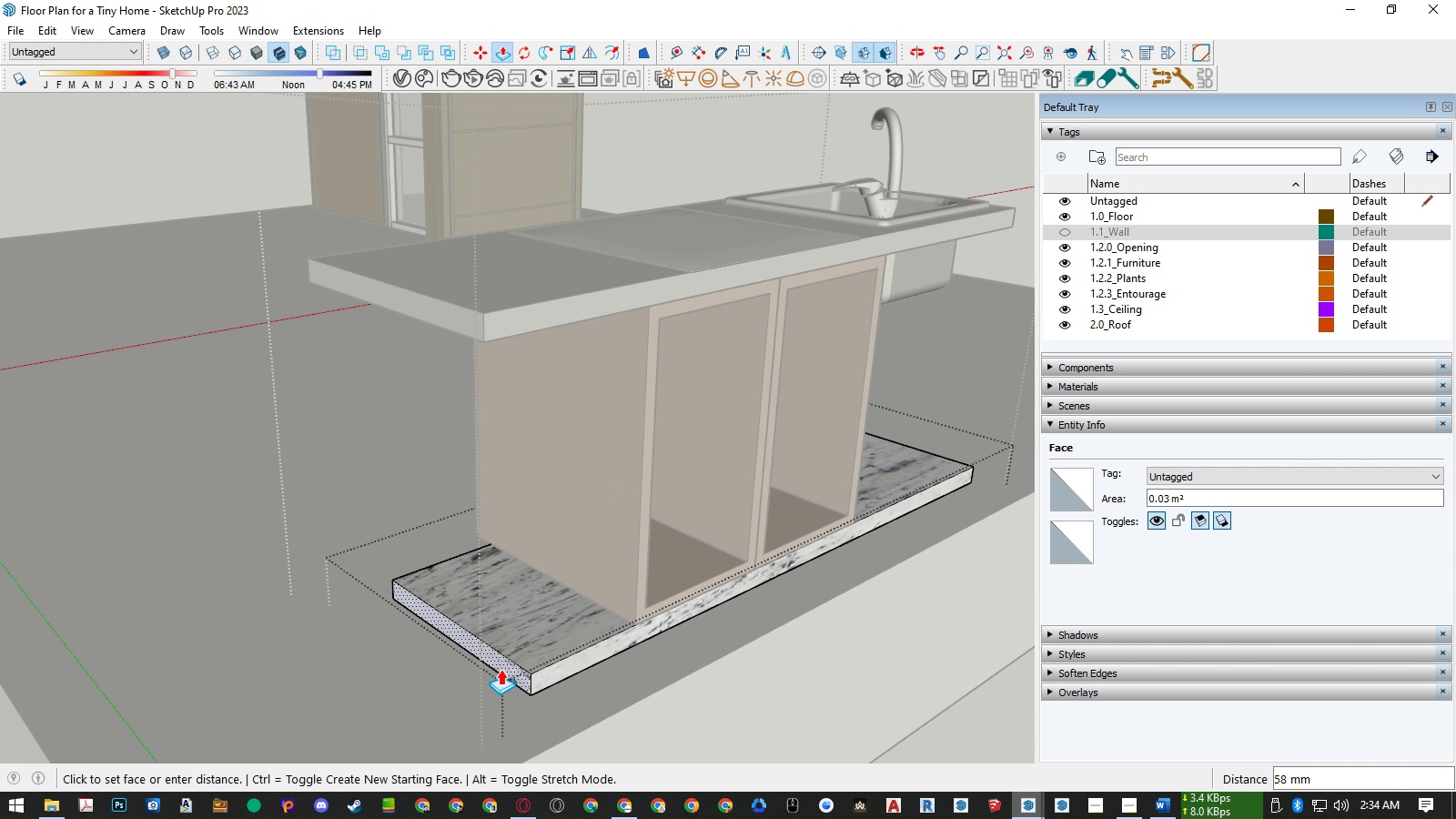 
key(Numpad4)
 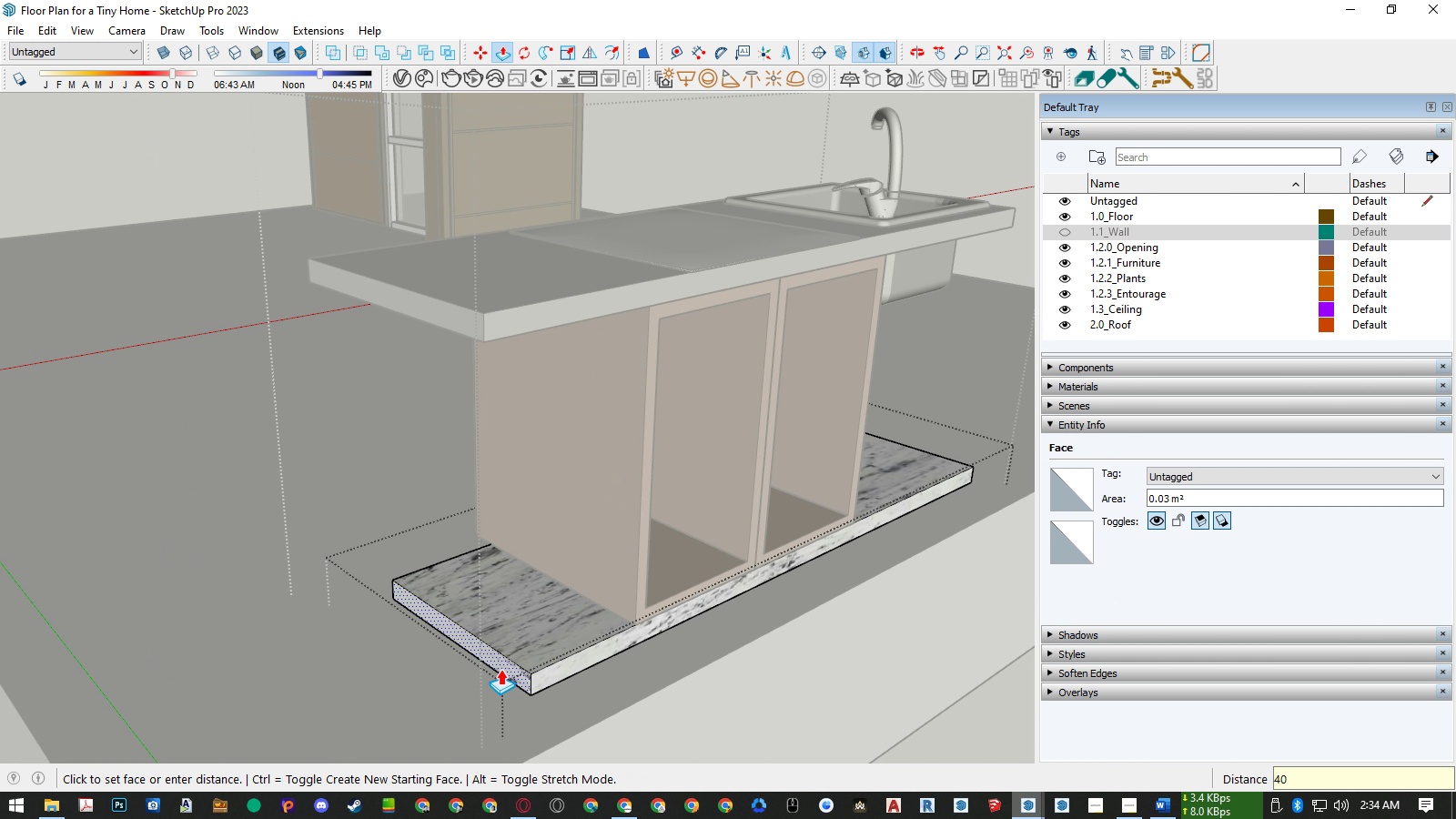 
key(Numpad0)
 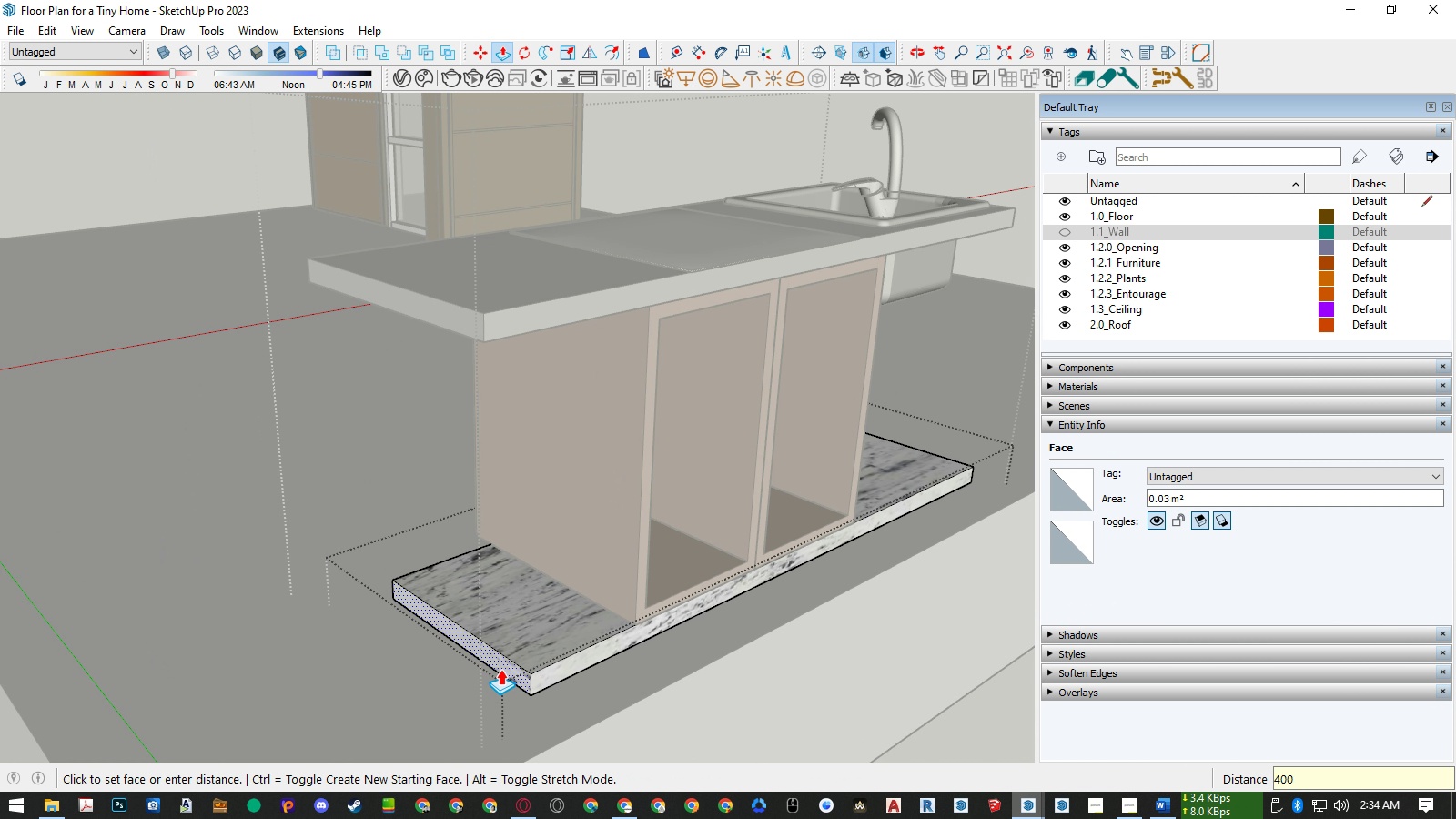 
key(Numpad0)
 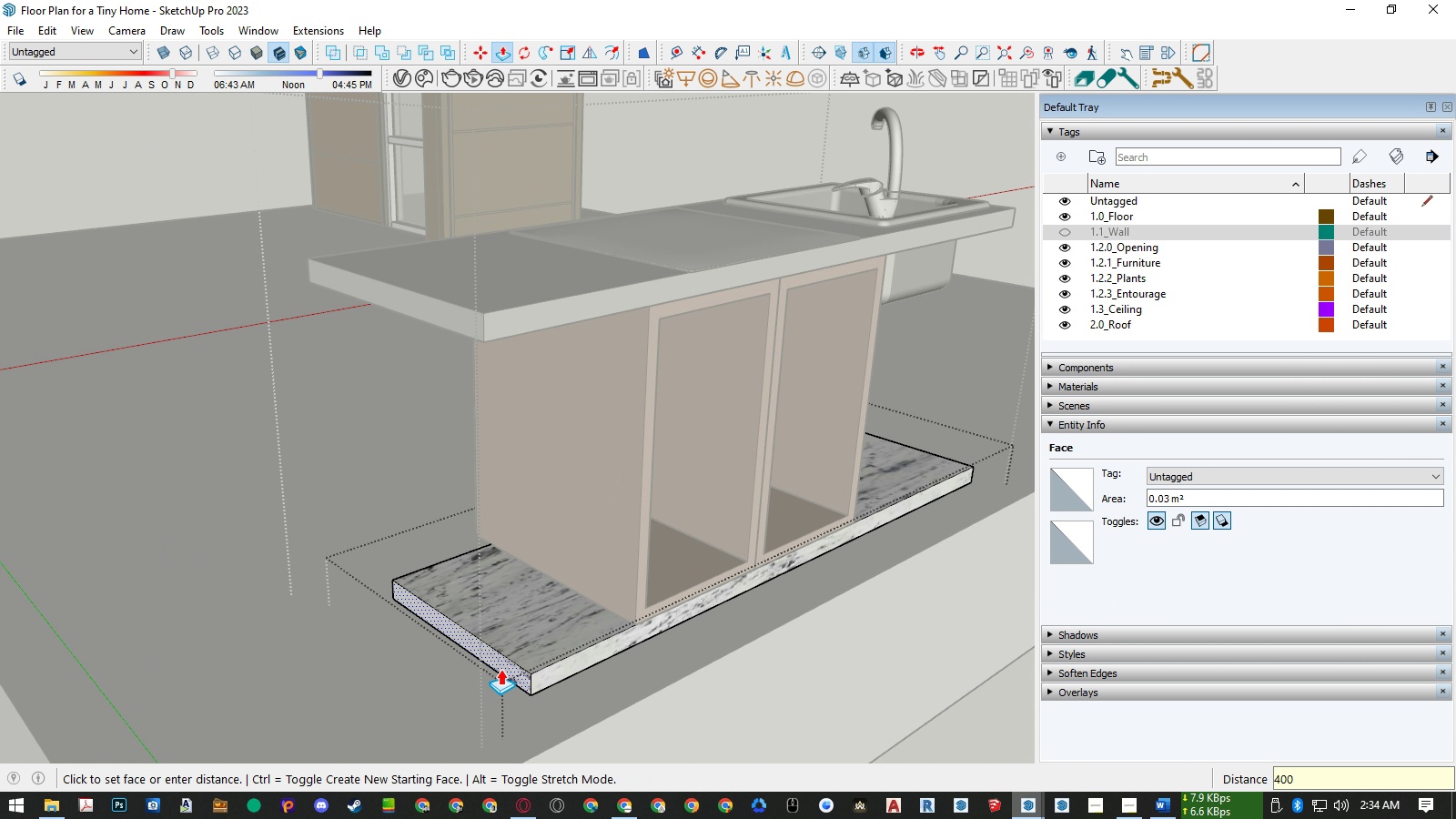 
key(NumpadEnter)
 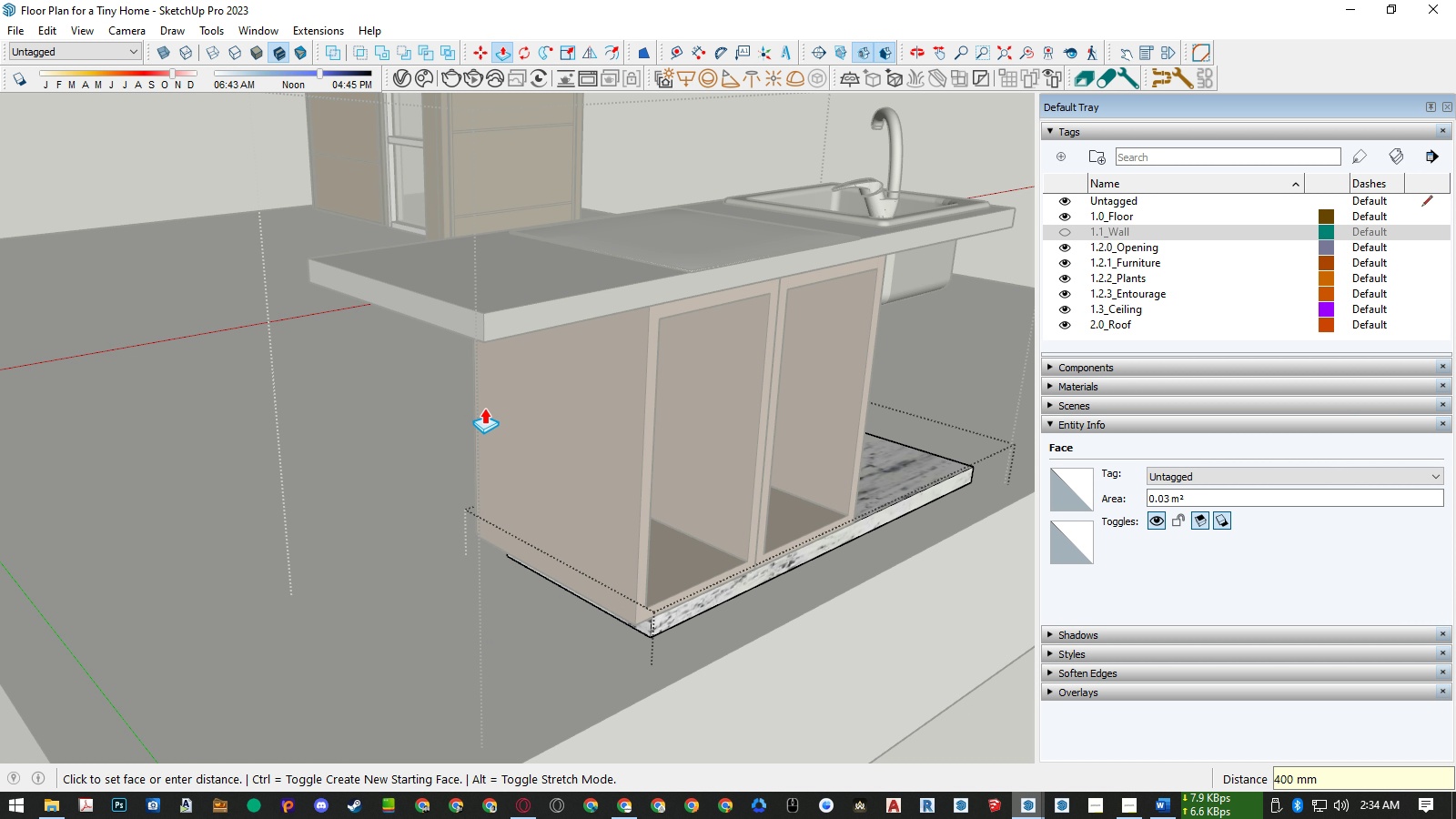 
key(Space)
 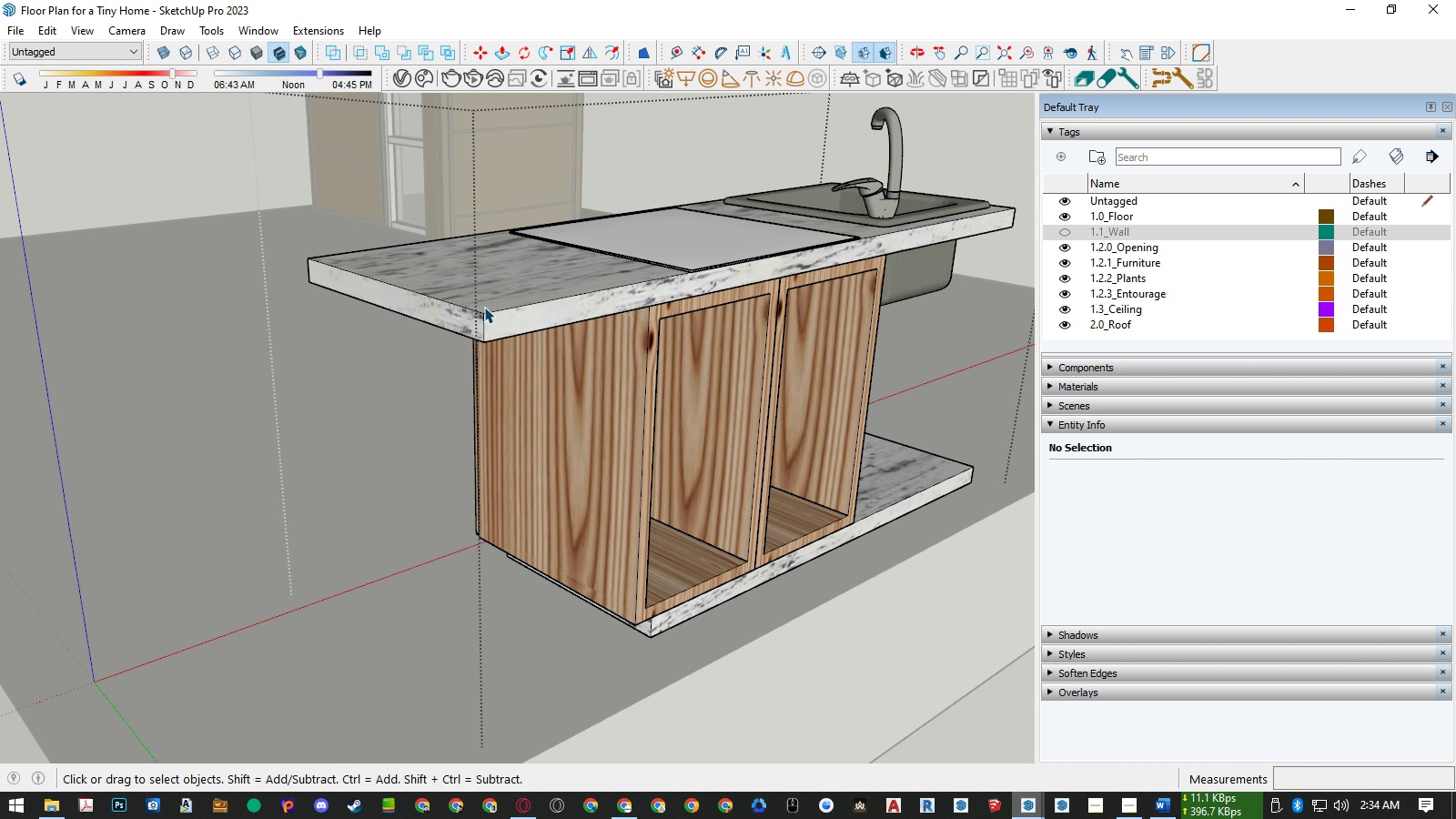 
double_click([484, 307])
 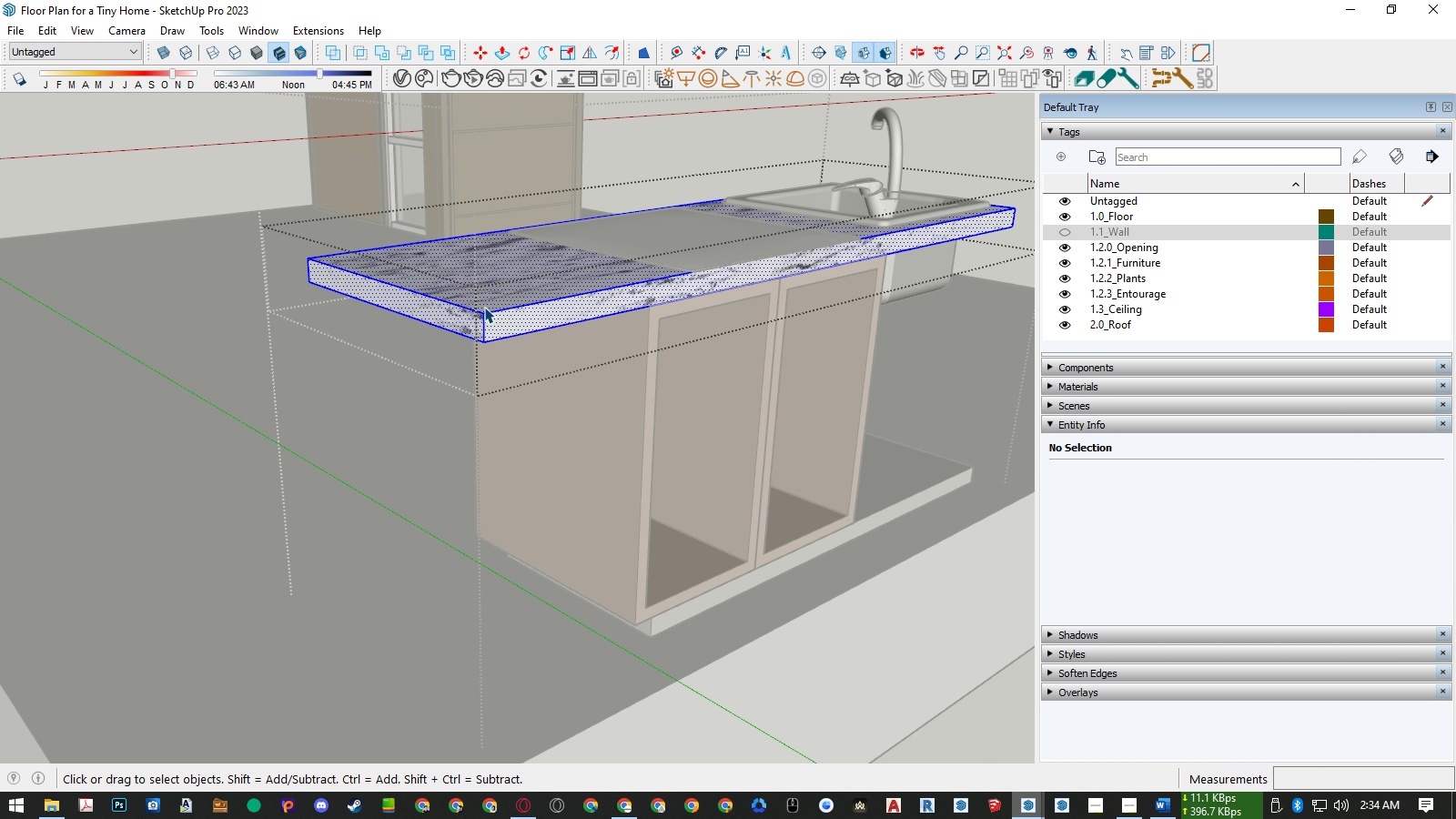 
triple_click([484, 307])
 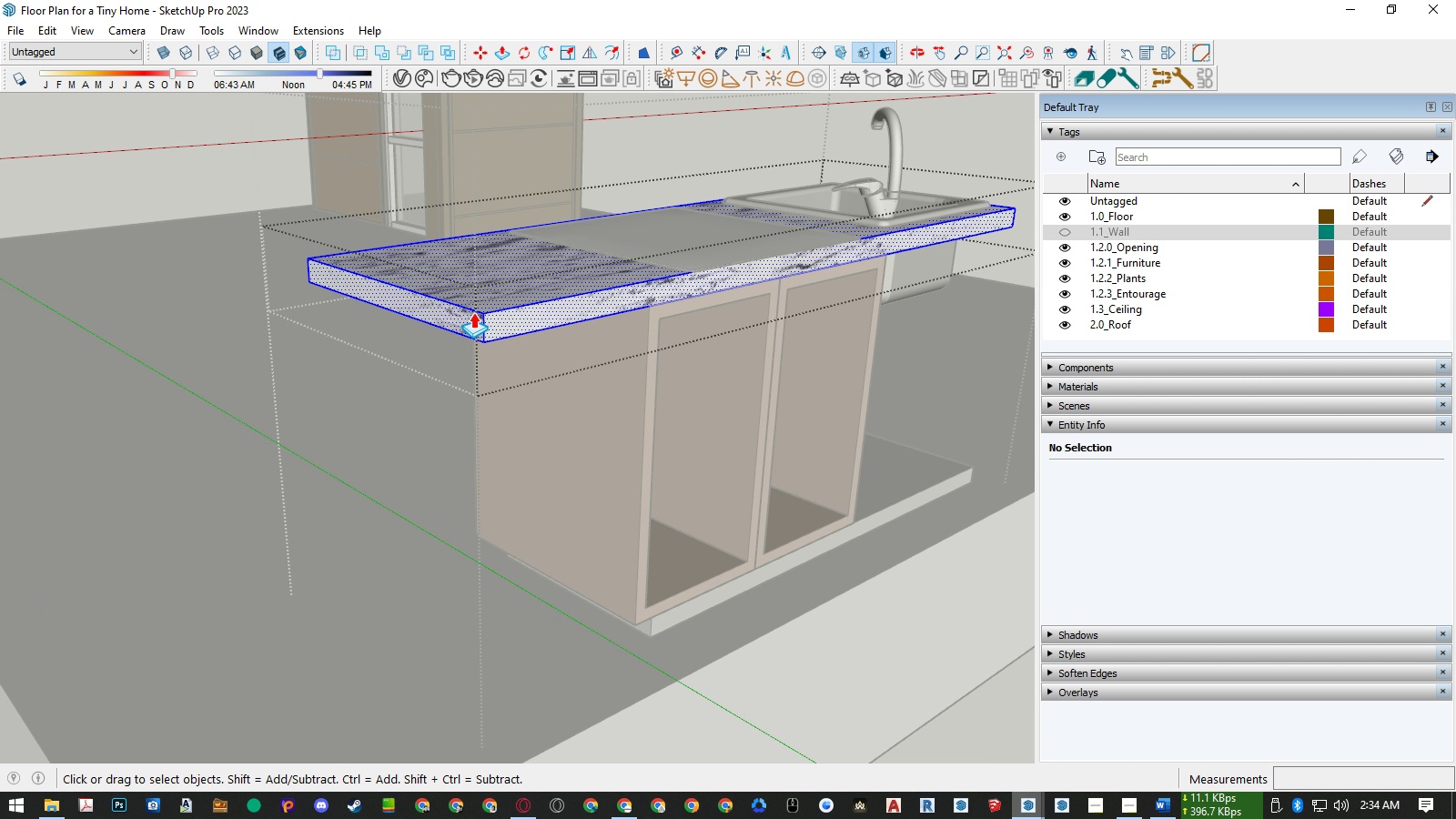 
key(P)
 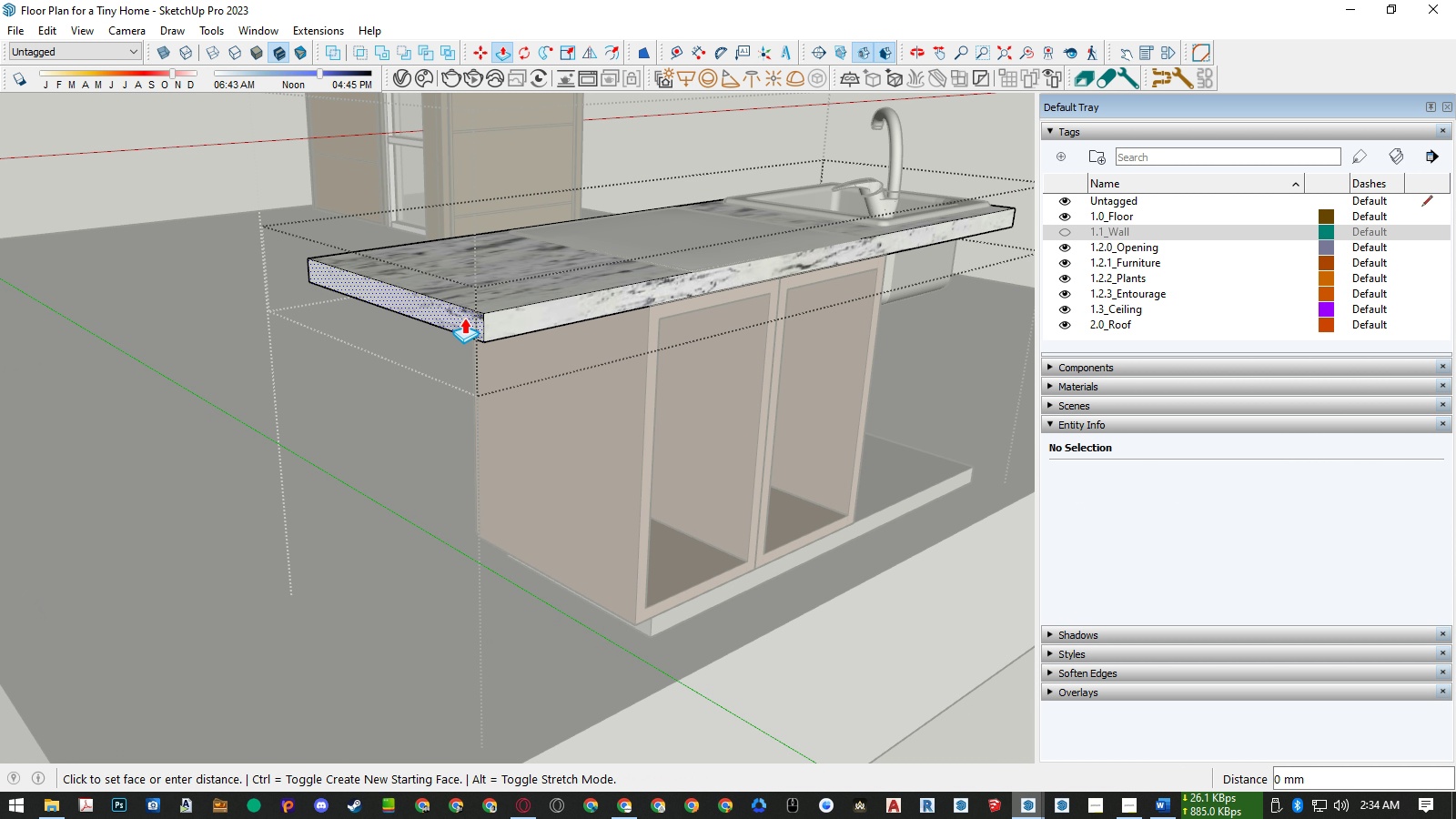 
double_click([464, 318])
 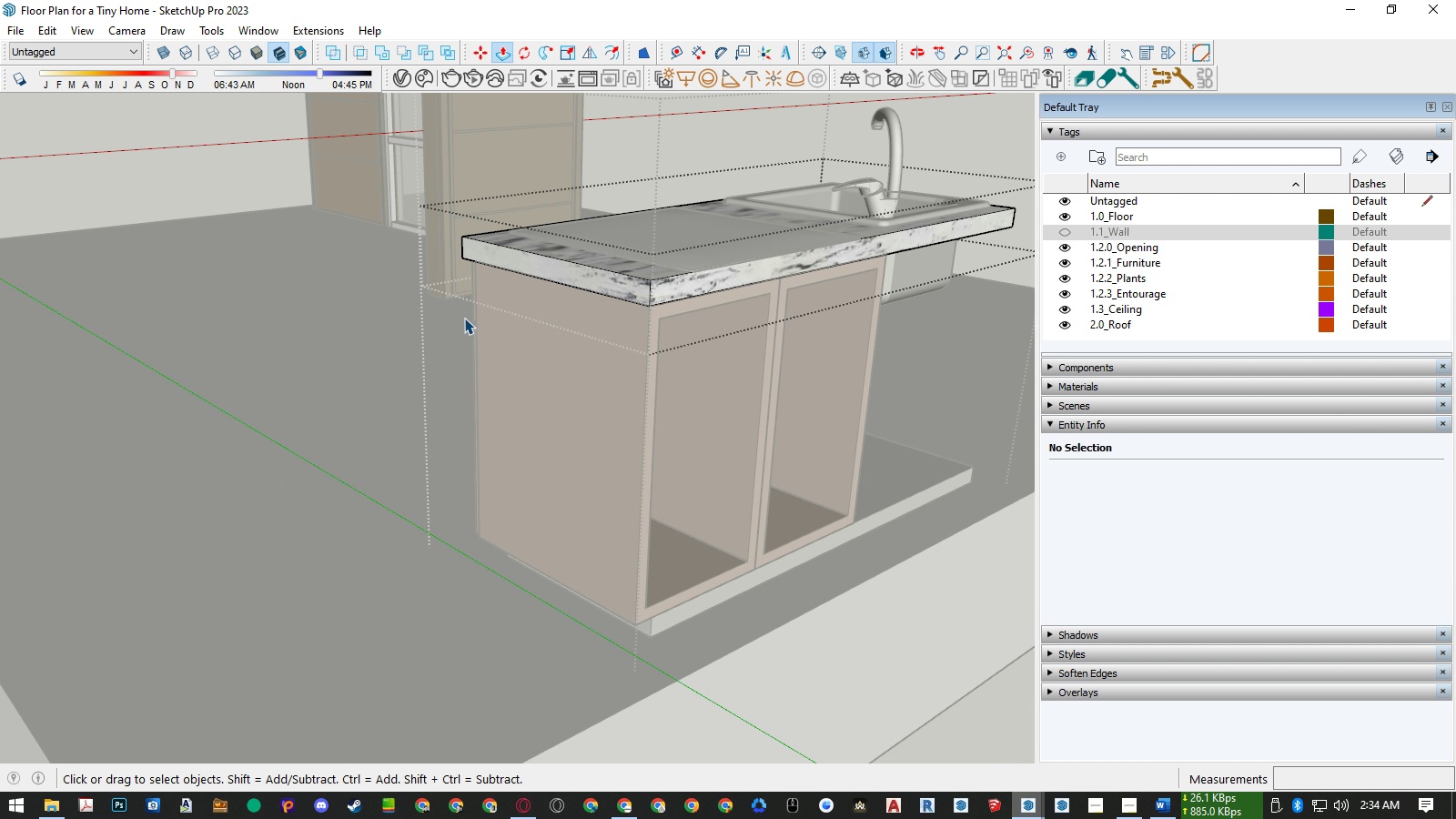 
key(Space)
 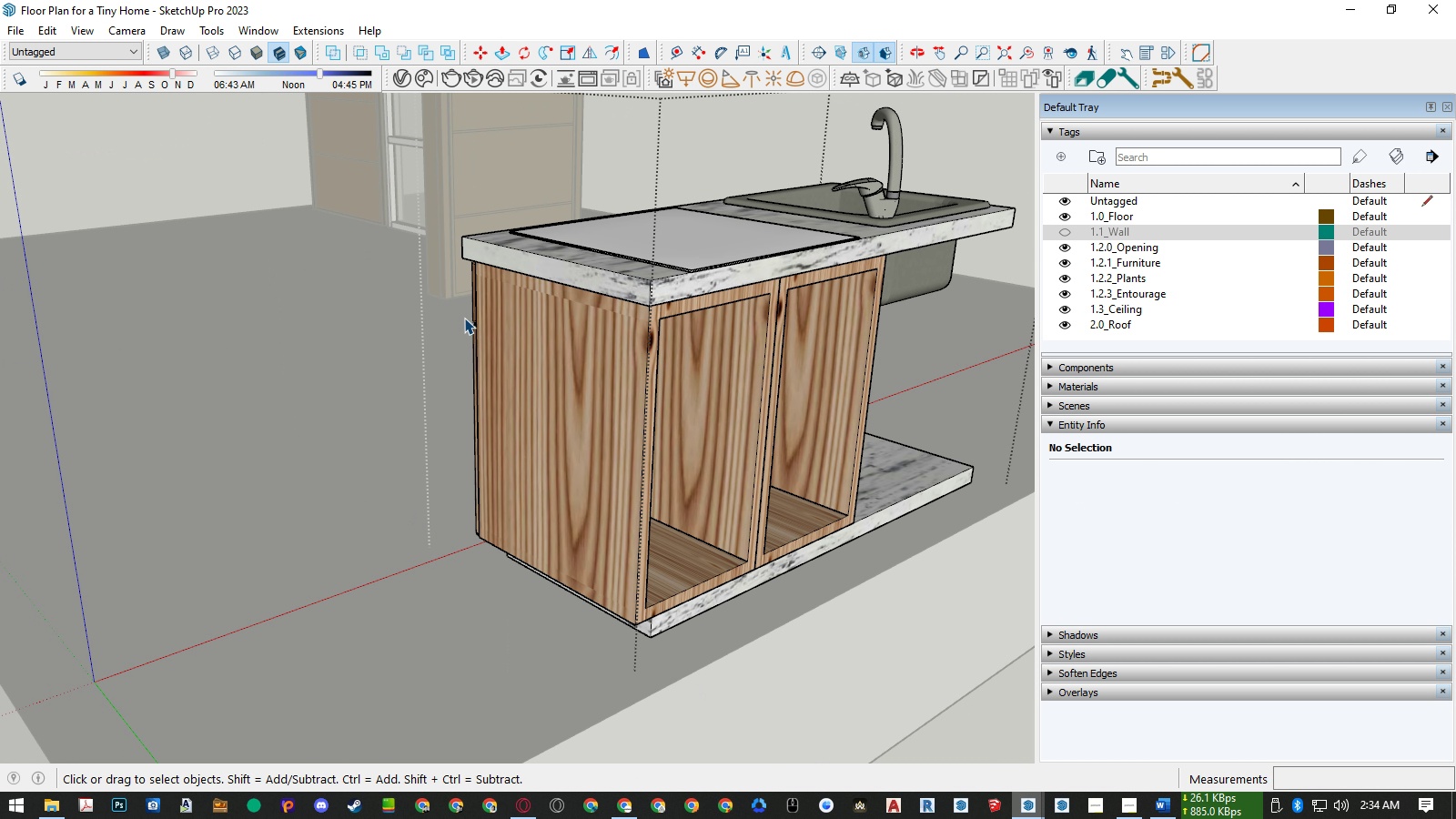 
key(Escape)
 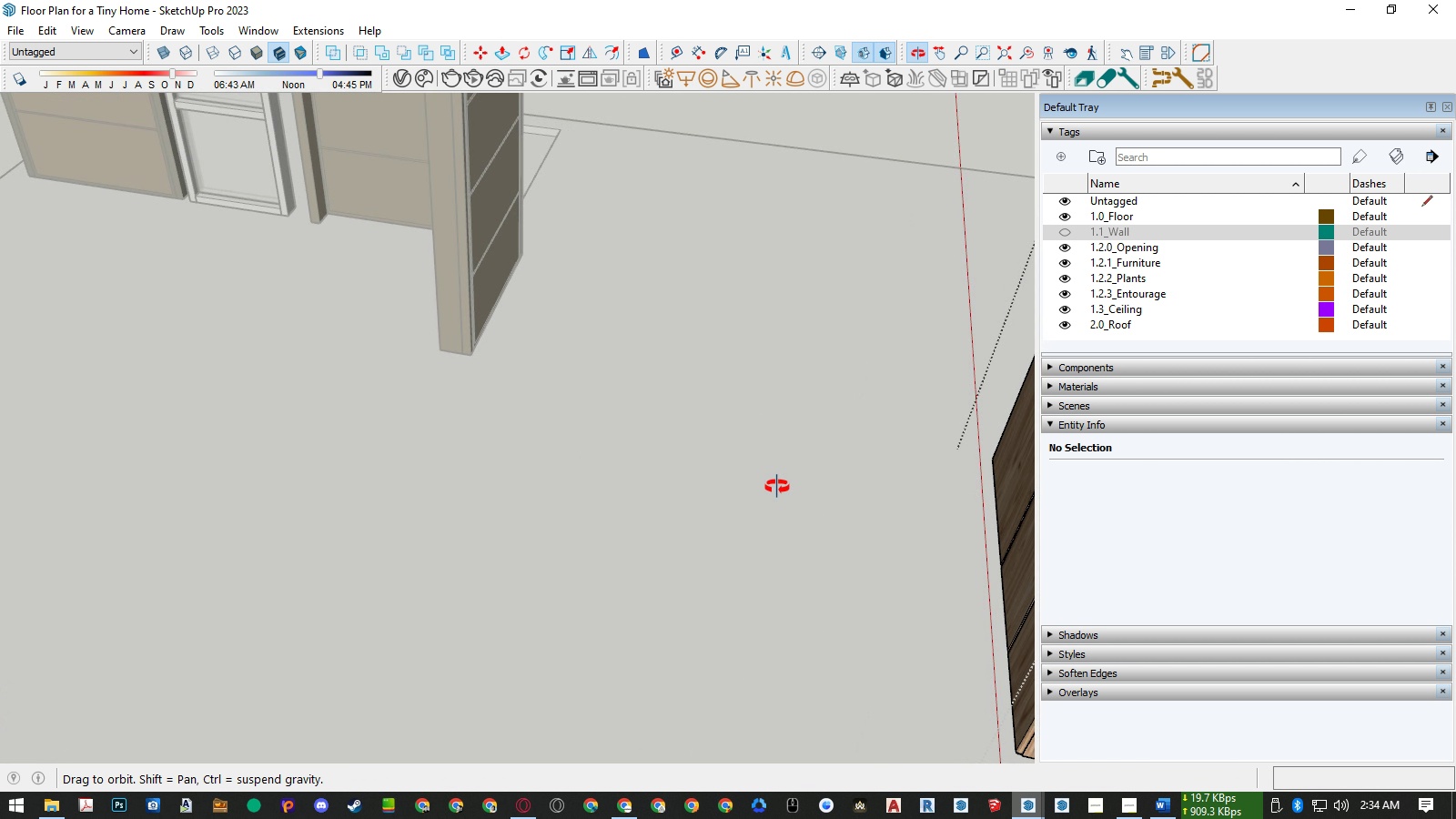 
scroll: coordinate [530, 395], scroll_direction: down, amount: 10.0
 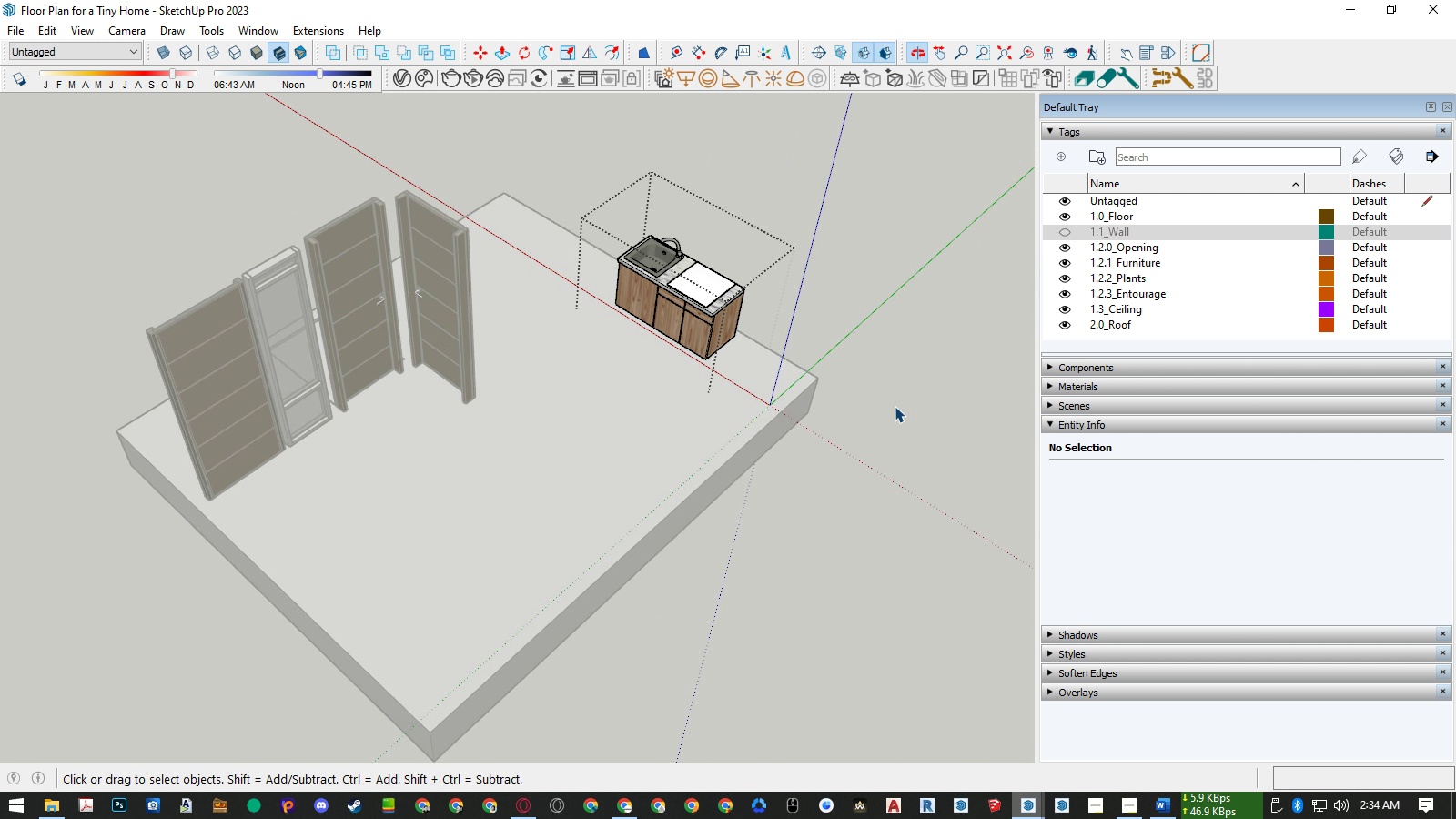 
scroll: coordinate [740, 307], scroll_direction: up, amount: 10.0
 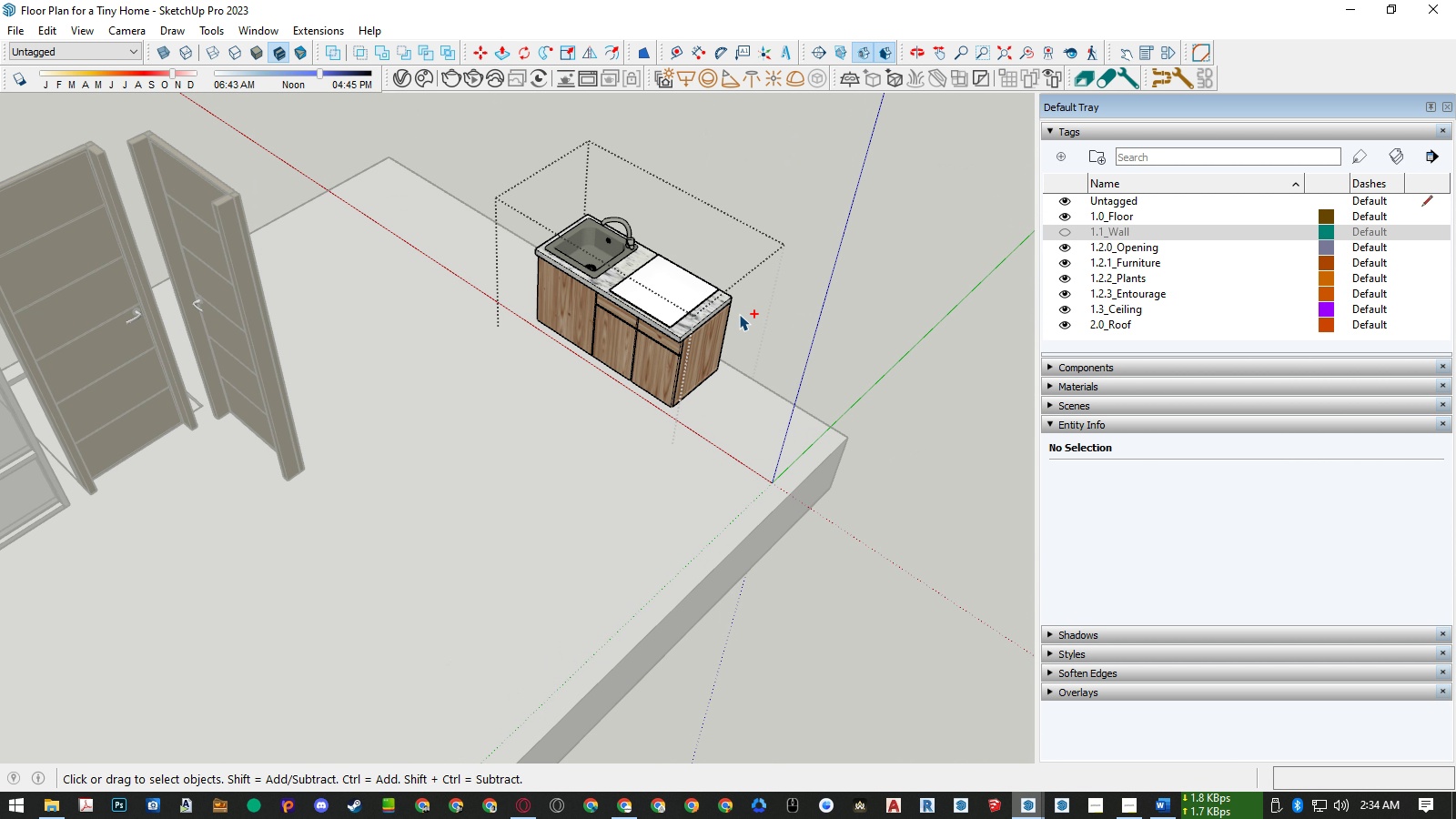 
key(Control+A)
 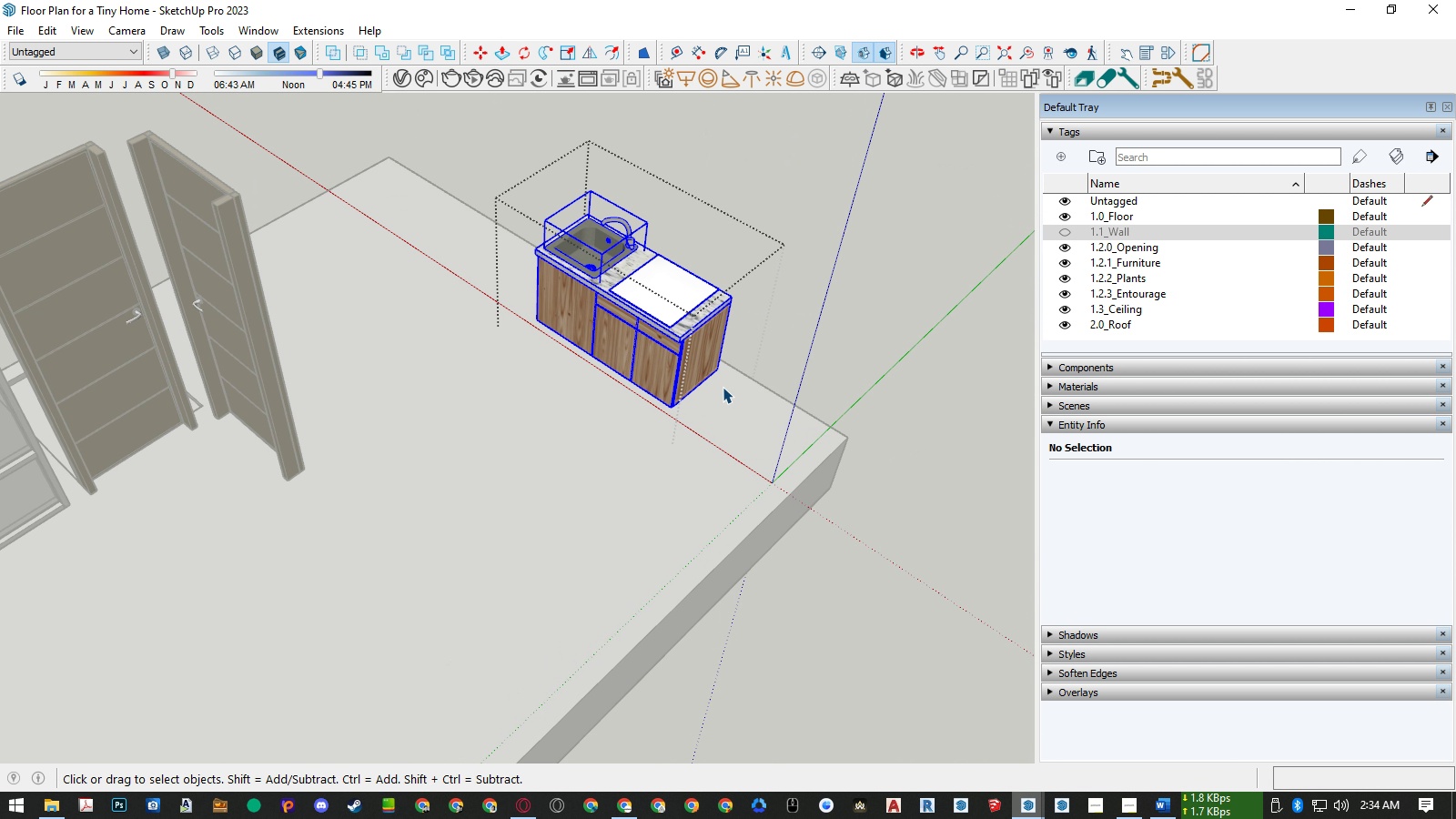 
scroll: coordinate [723, 387], scroll_direction: up, amount: 5.0
 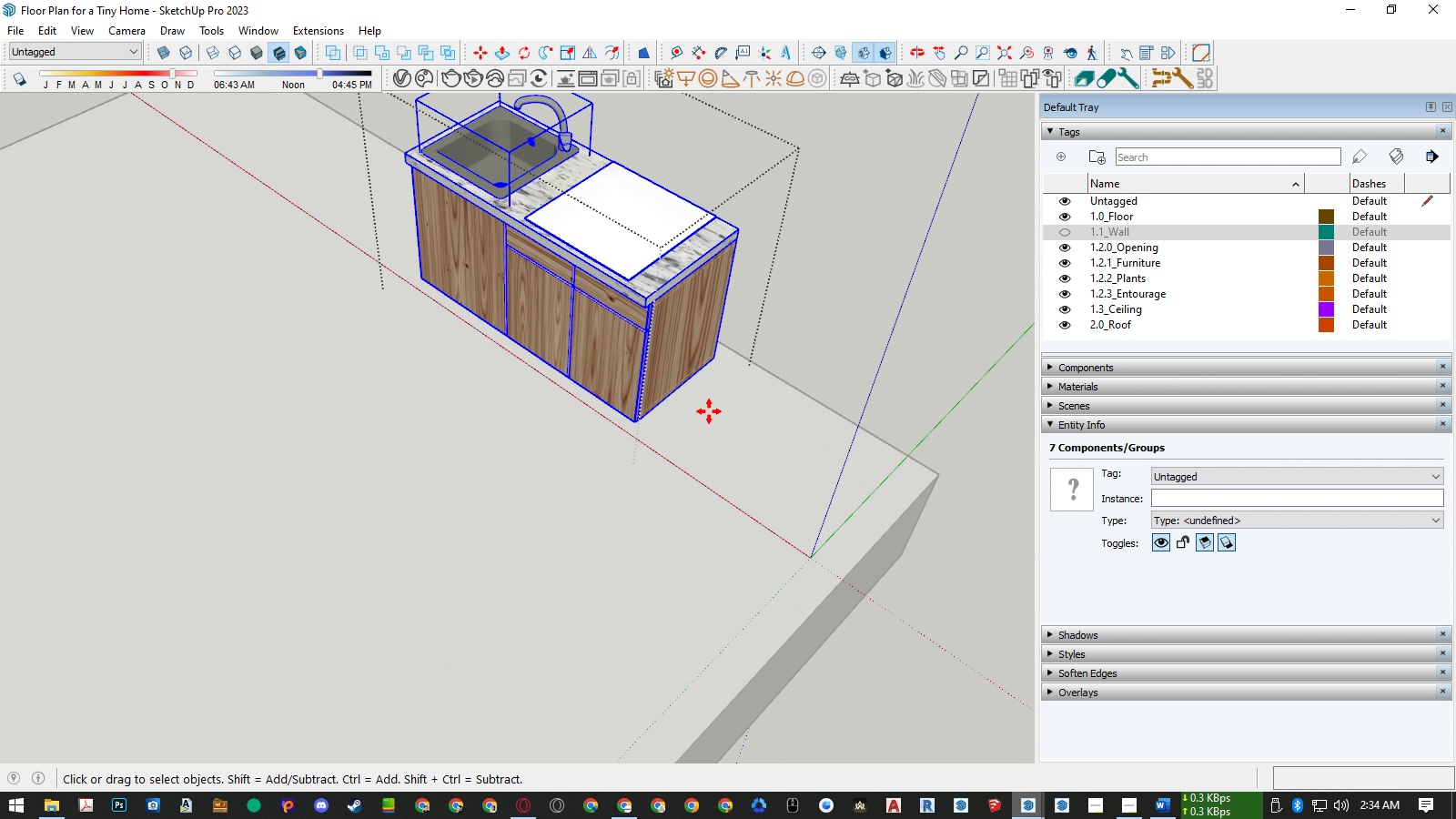 
key(M)
 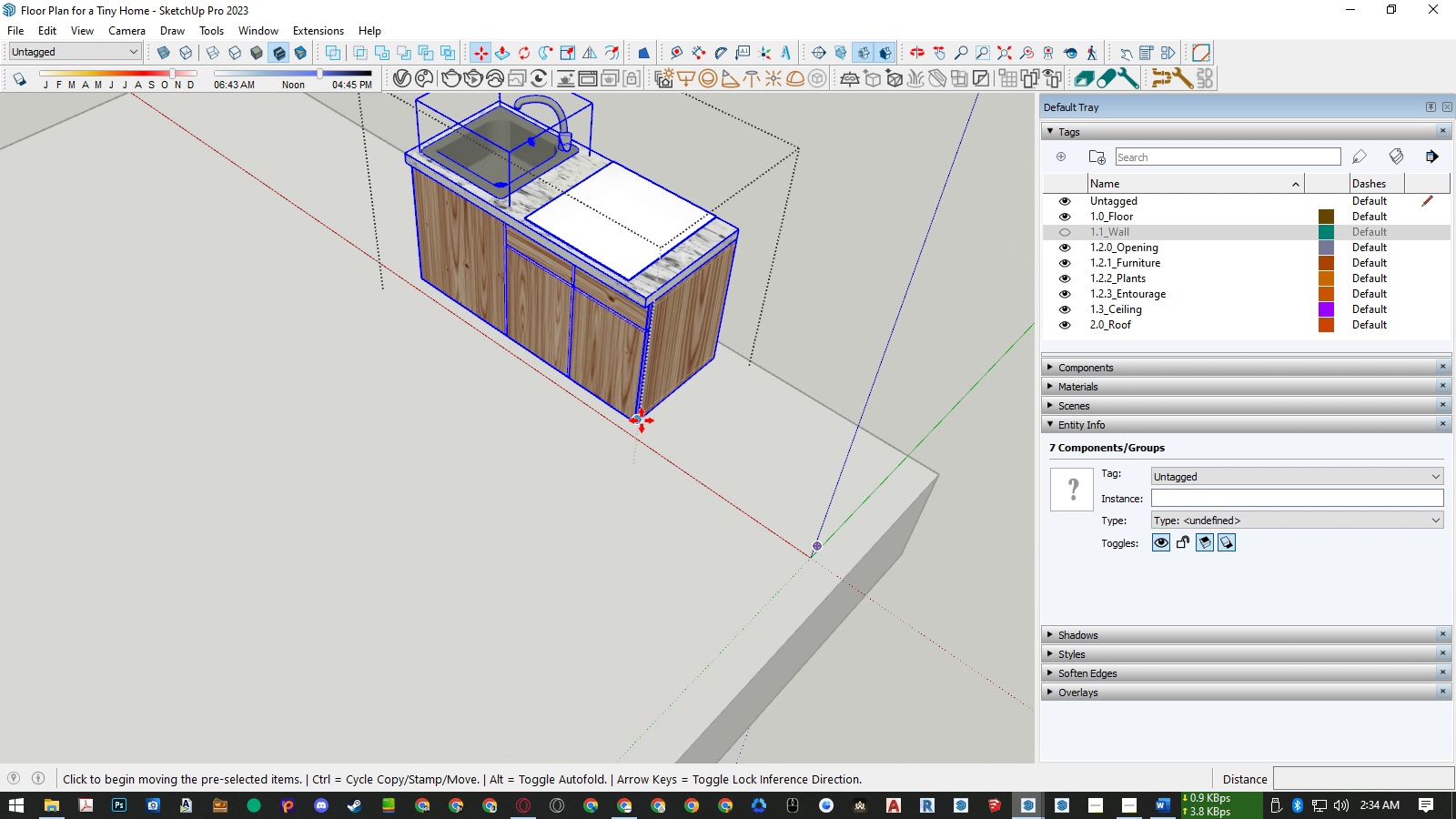 
left_click([642, 420])
 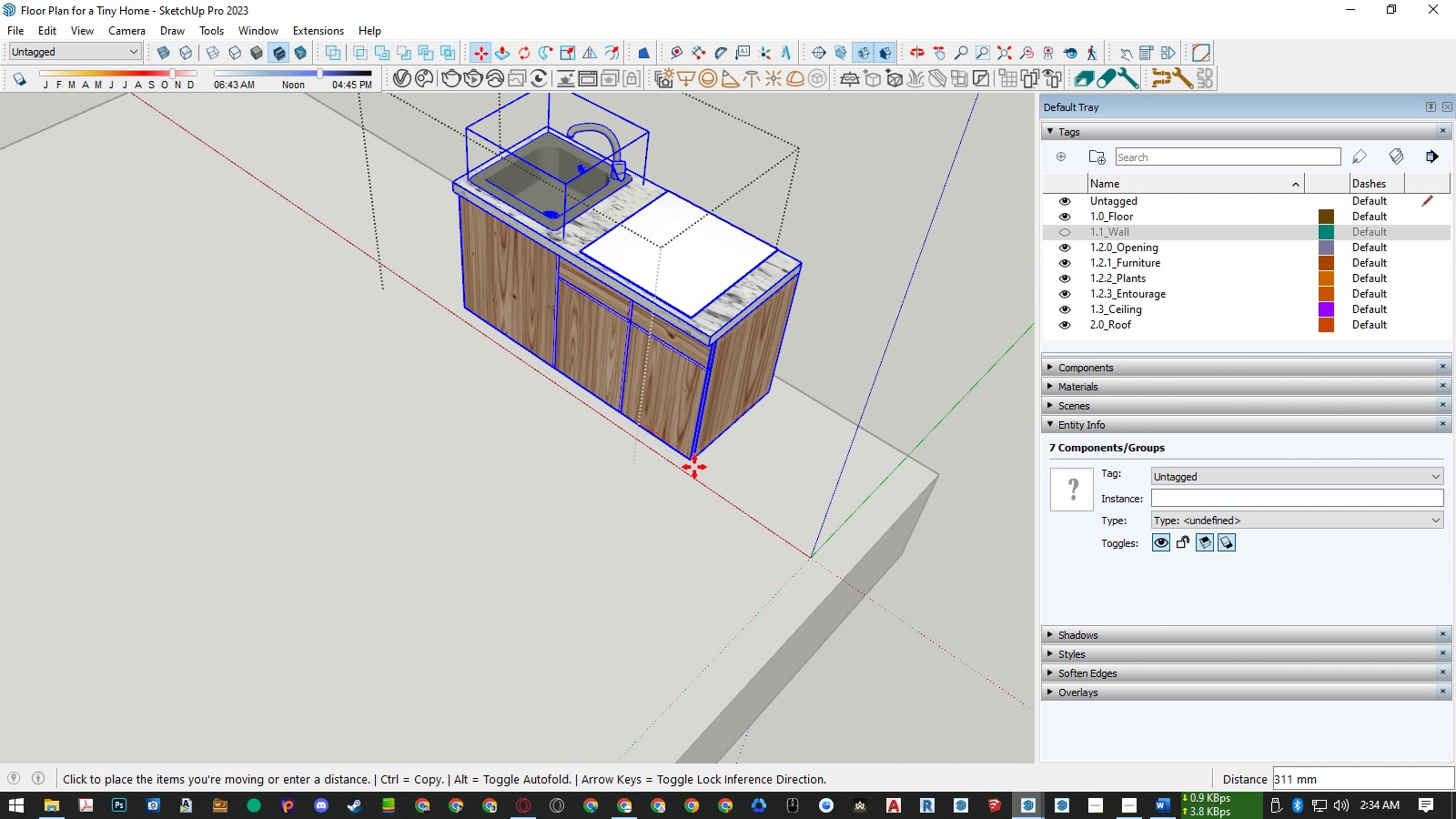 
key(ArrowRight)
 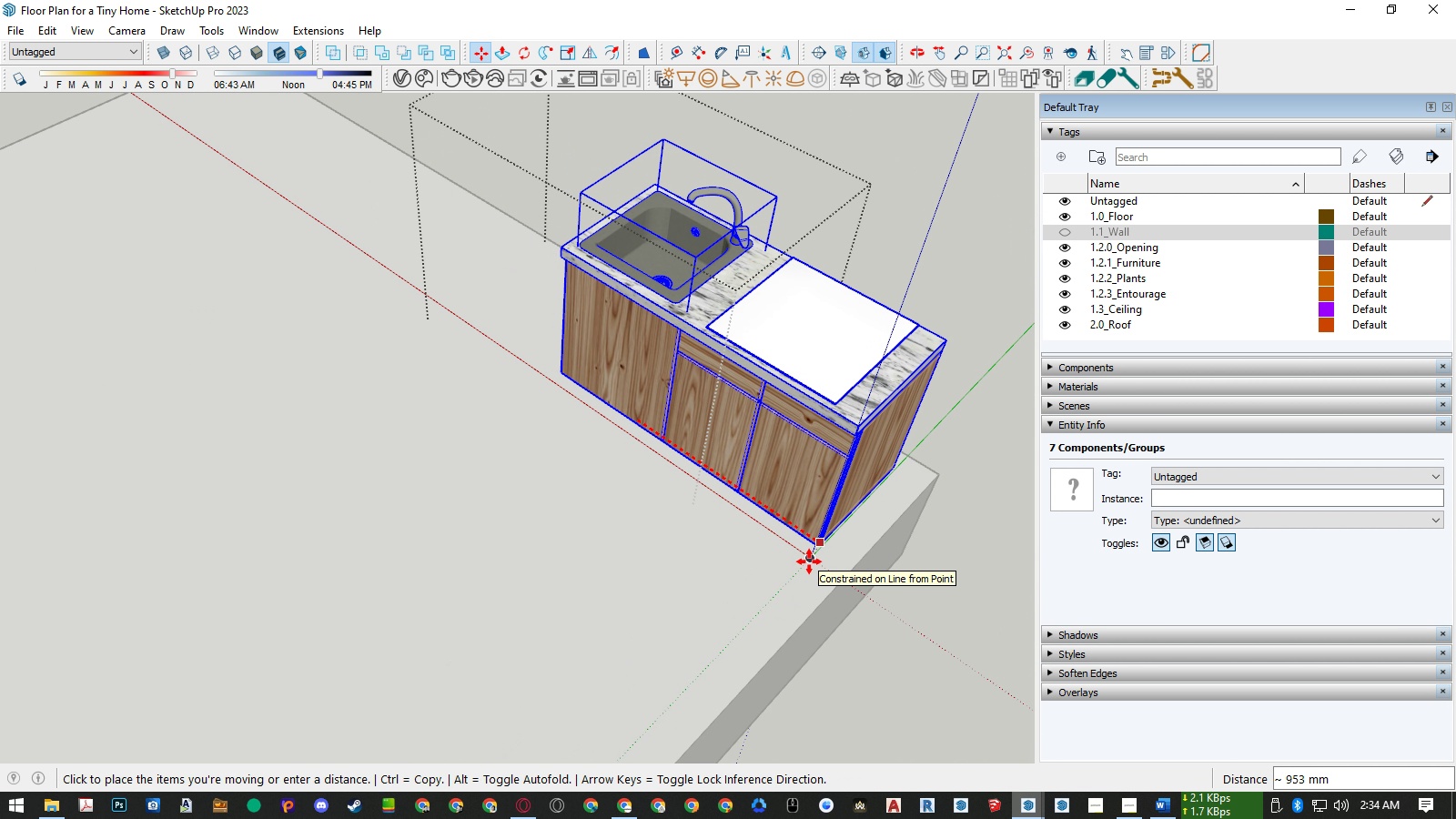 
key(Numpad9)
 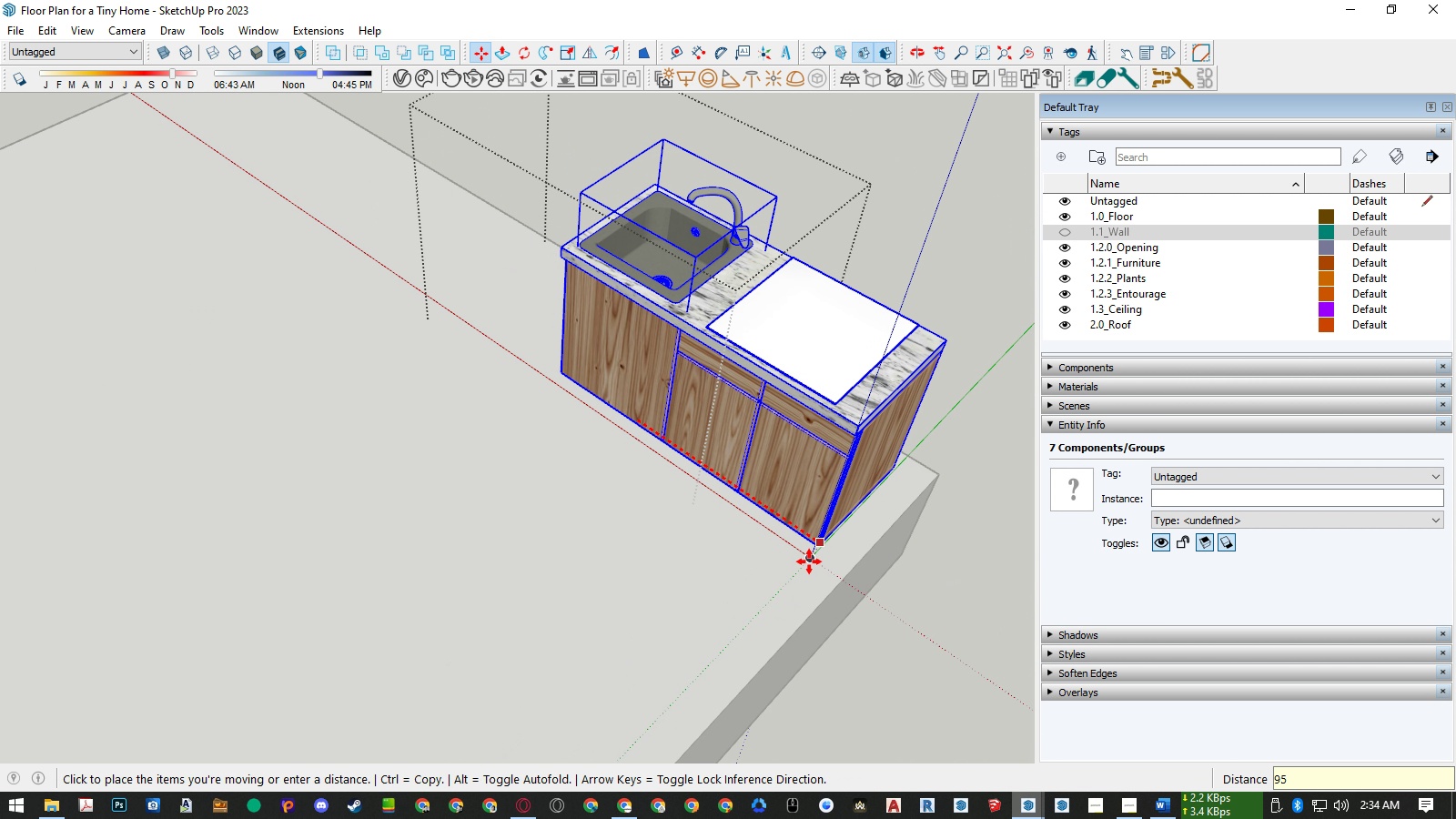 
key(Numpad5)
 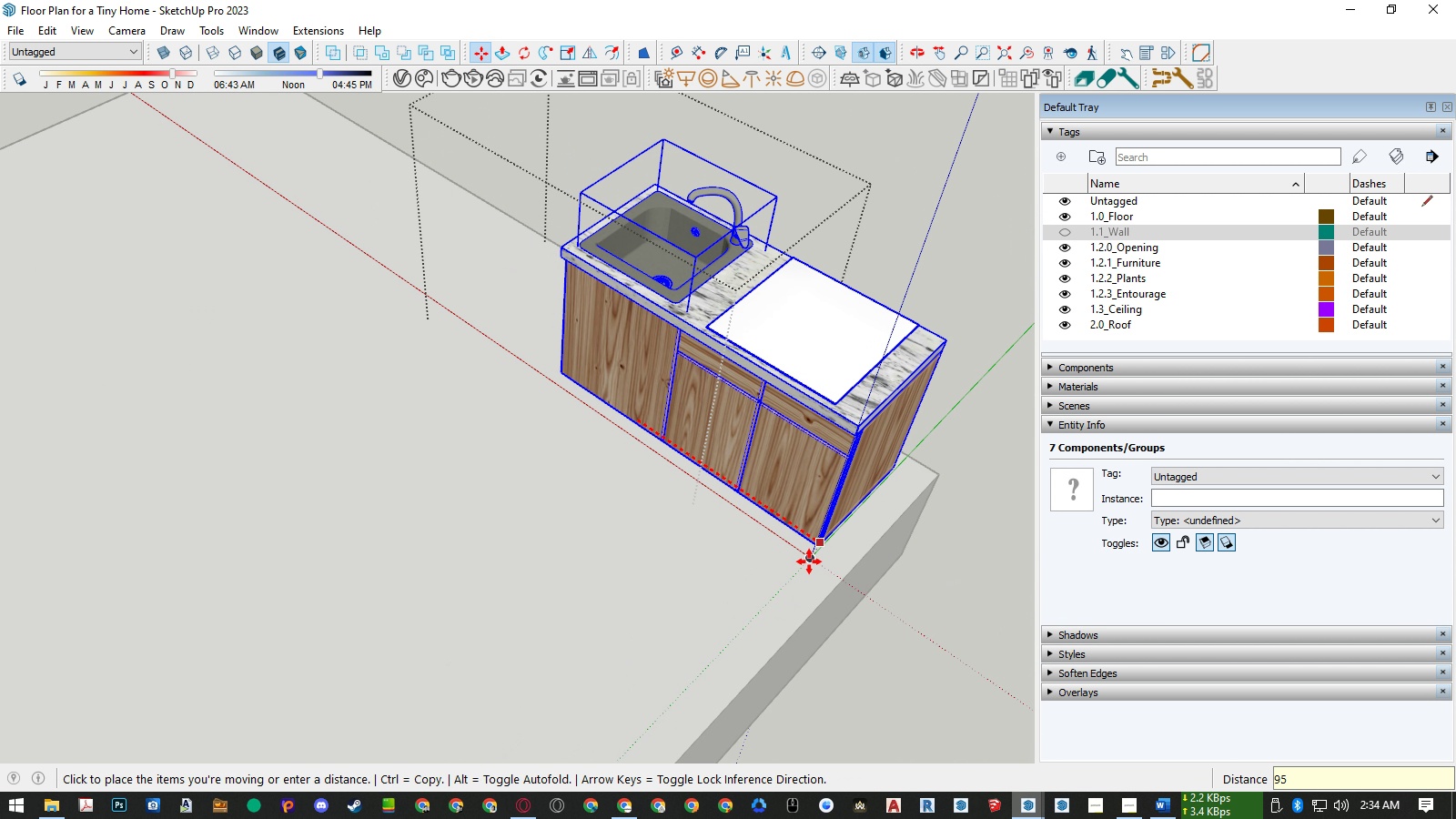 
key(Numpad0)
 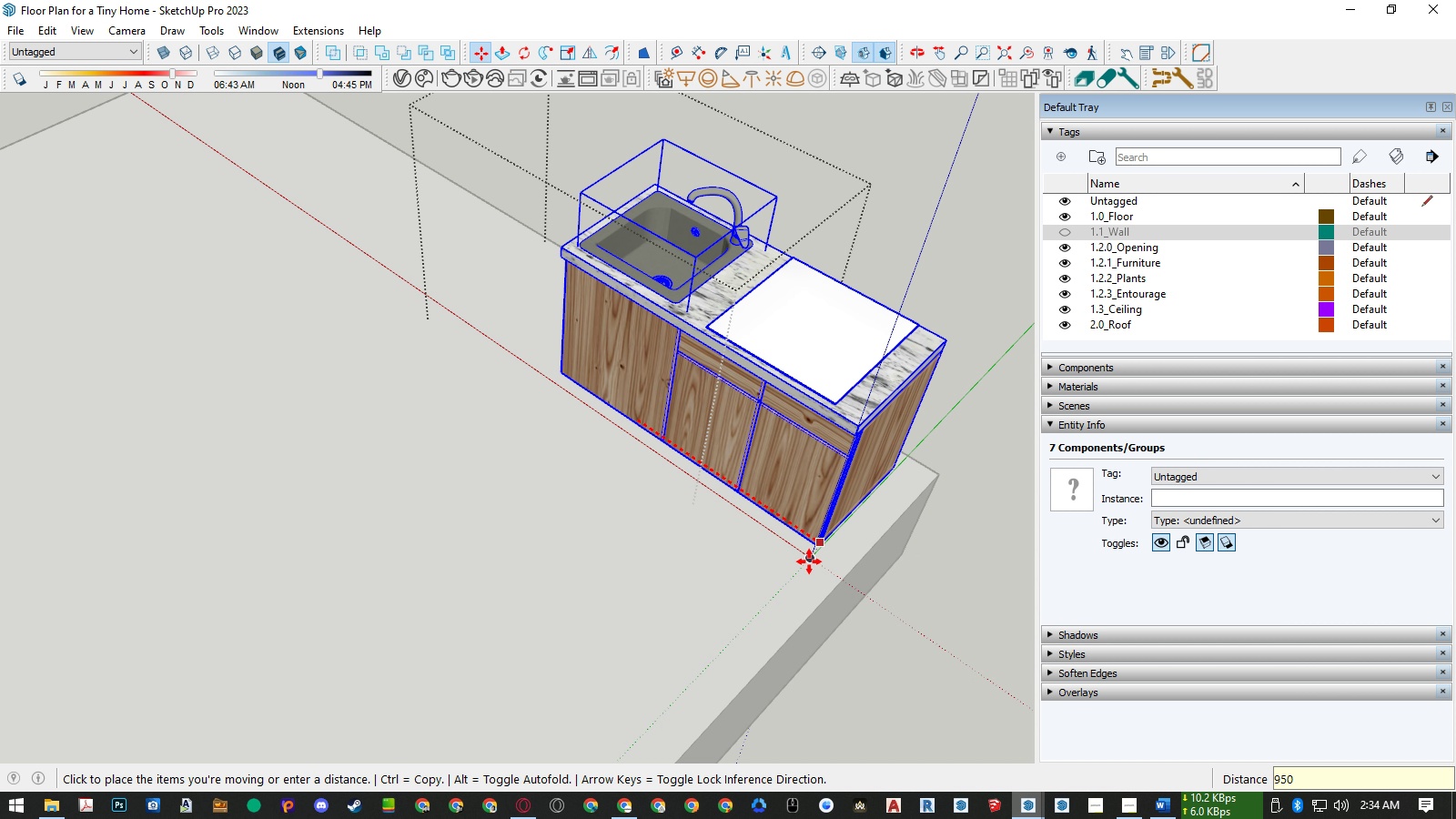 
key(NumpadEnter)
 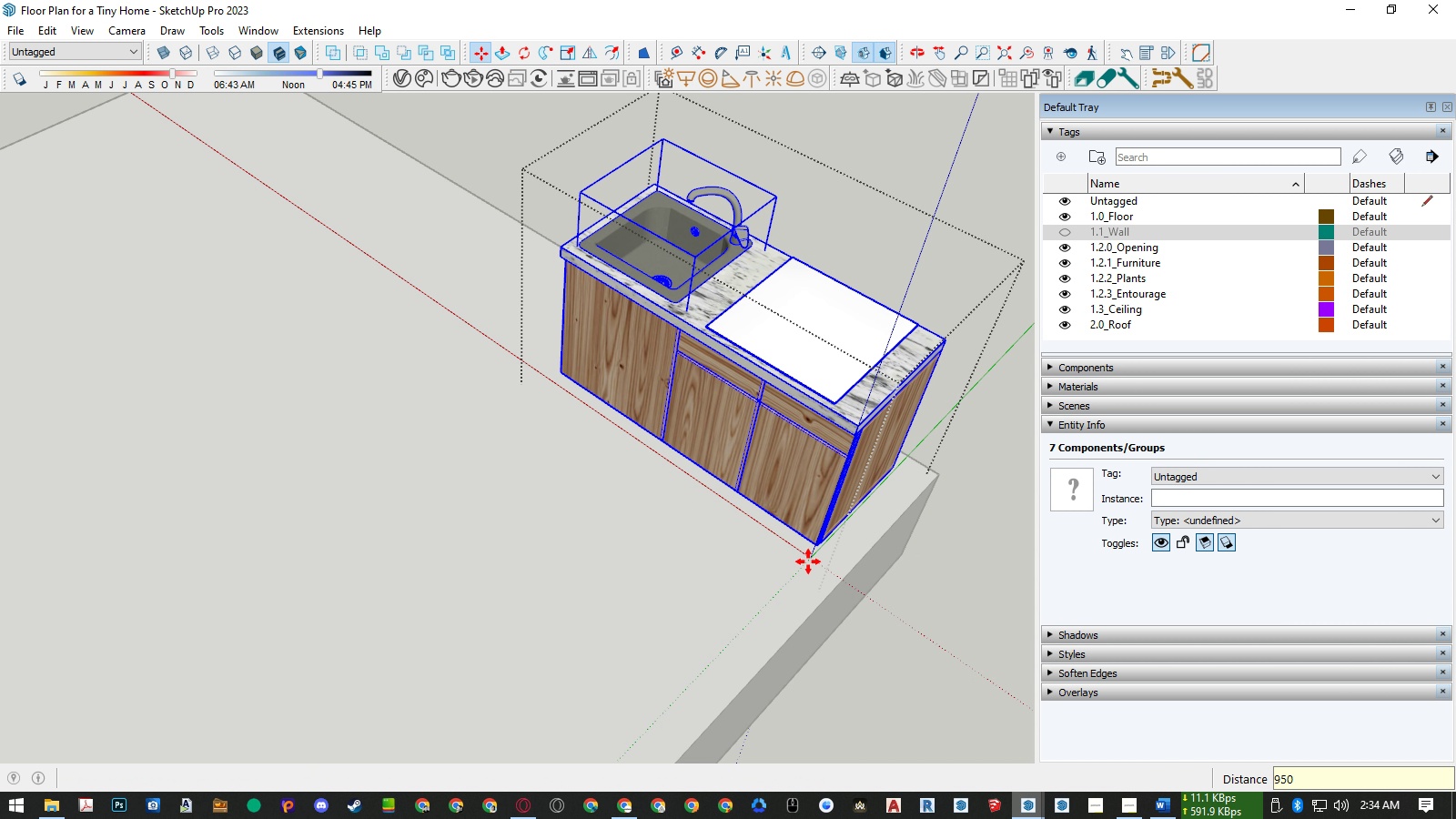 
key(Space)
 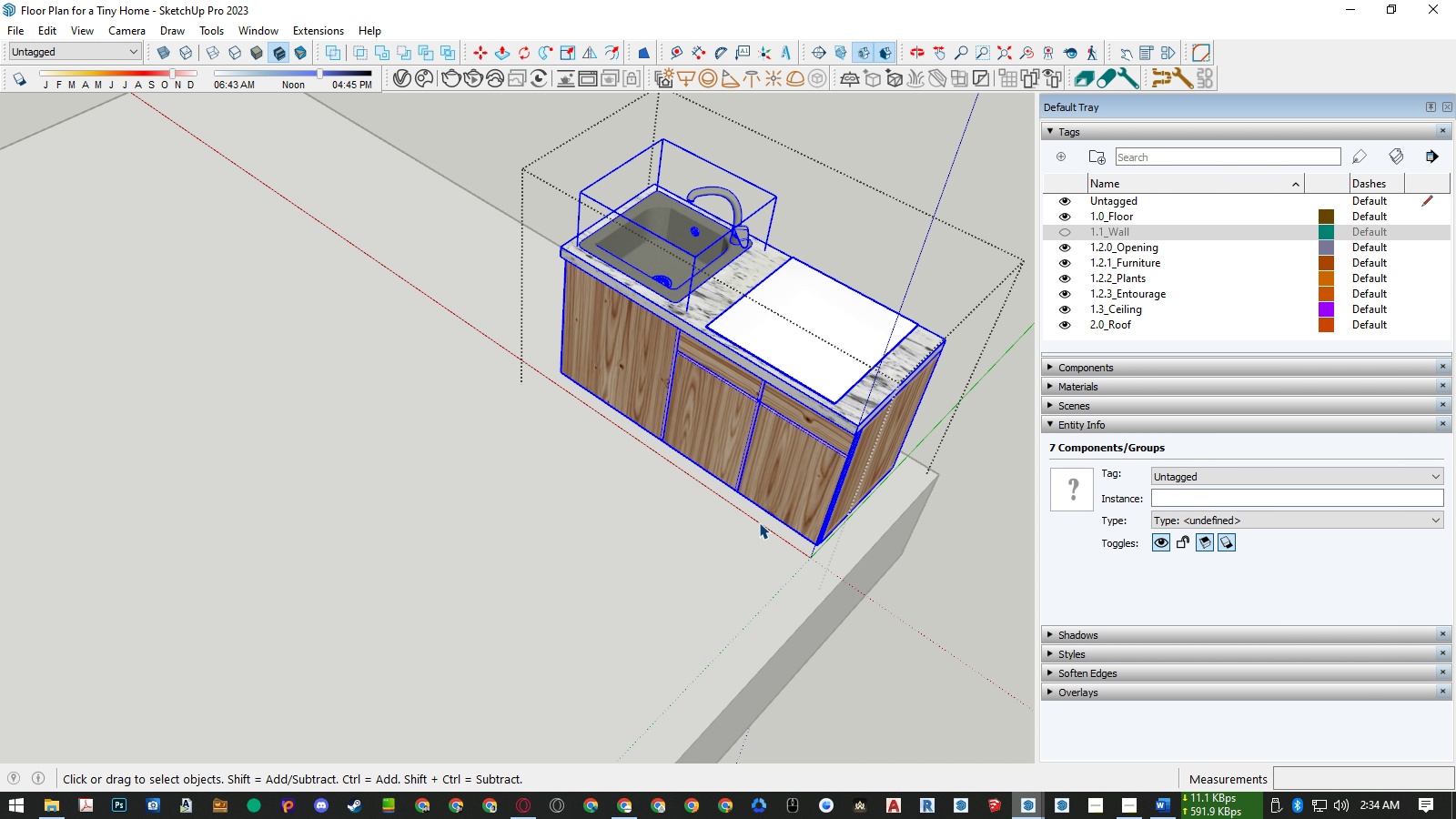 
key(Escape)
 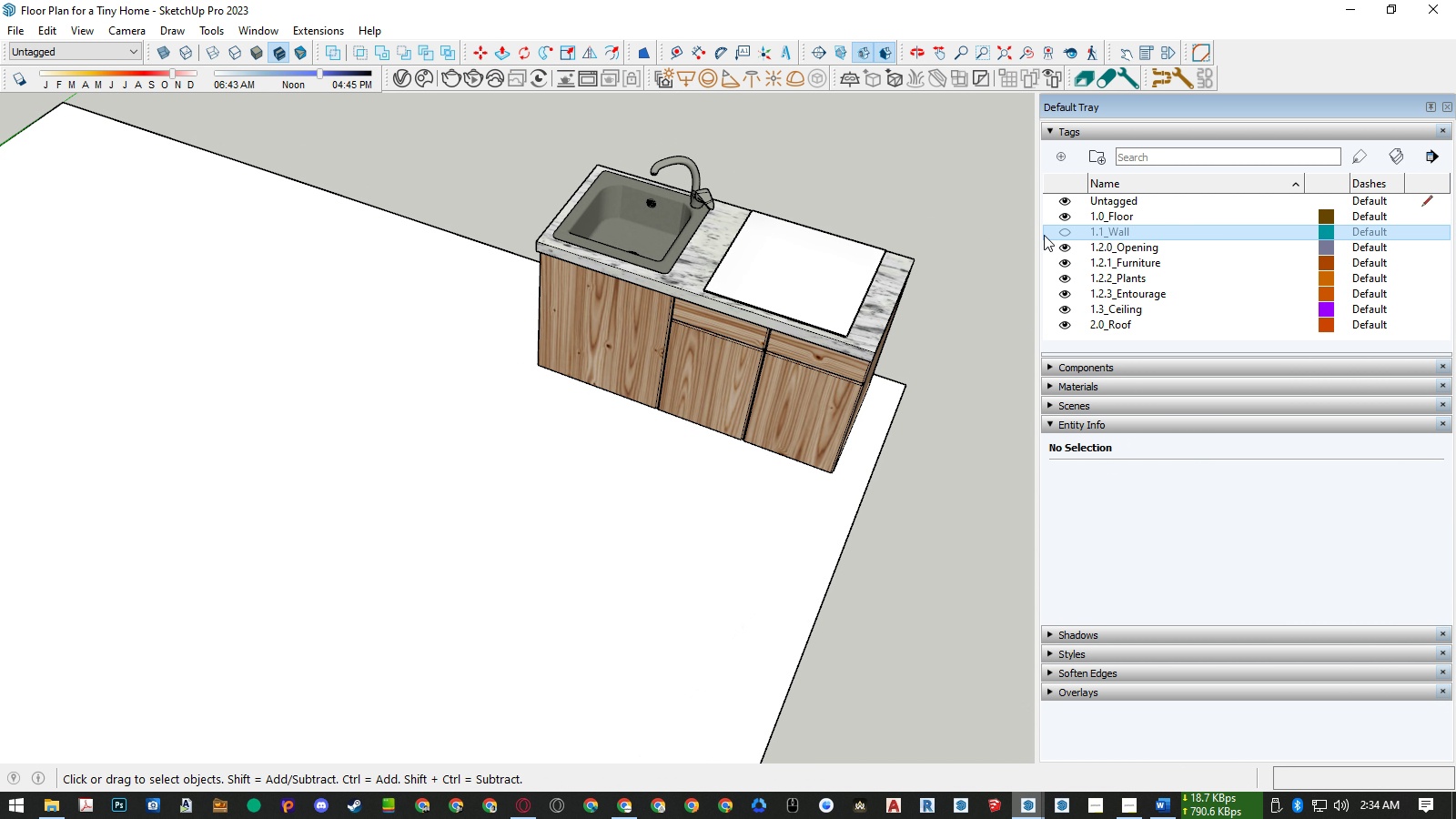 
left_click([1065, 234])
 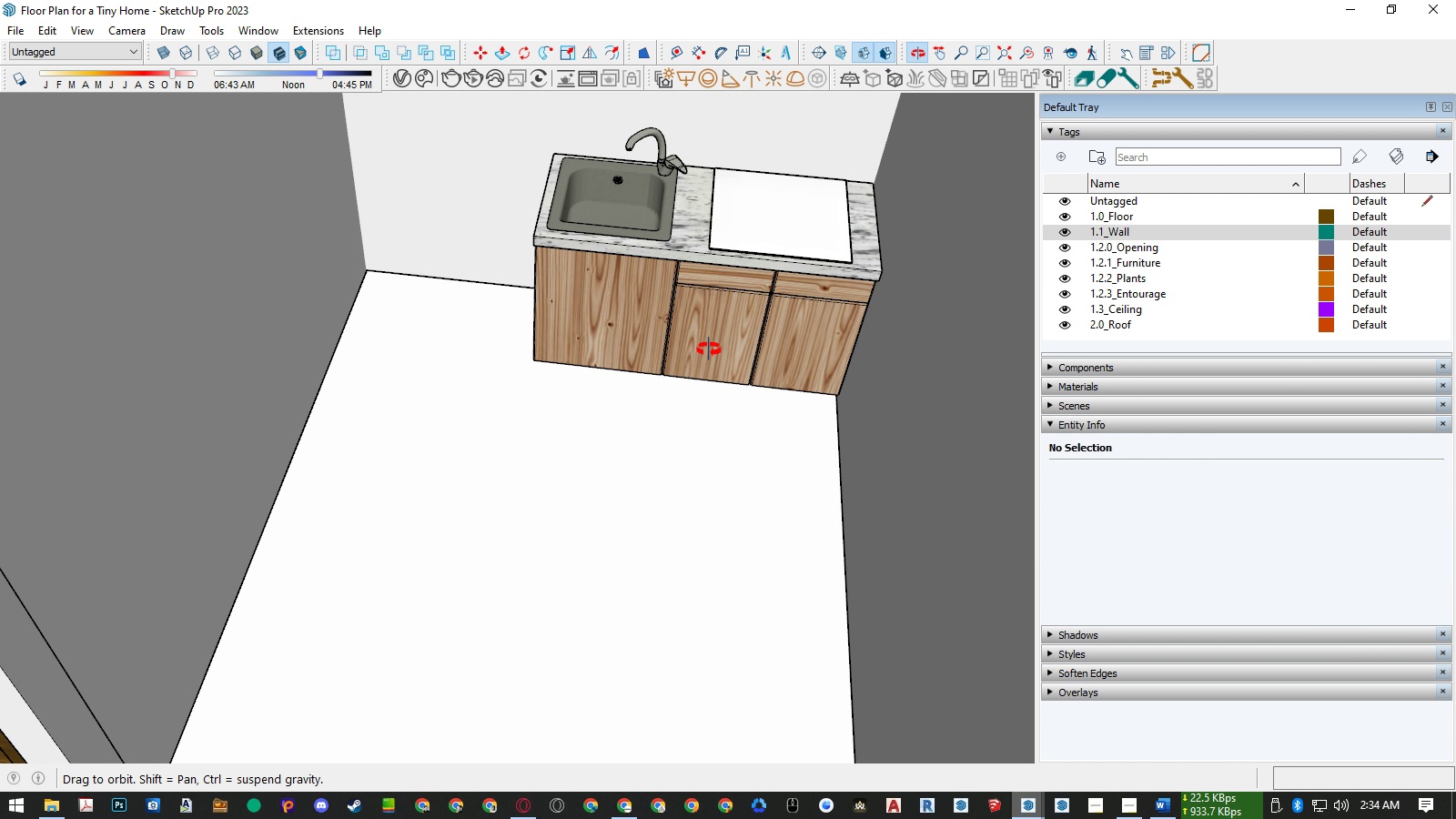 
key(Alt+AltLeft)
 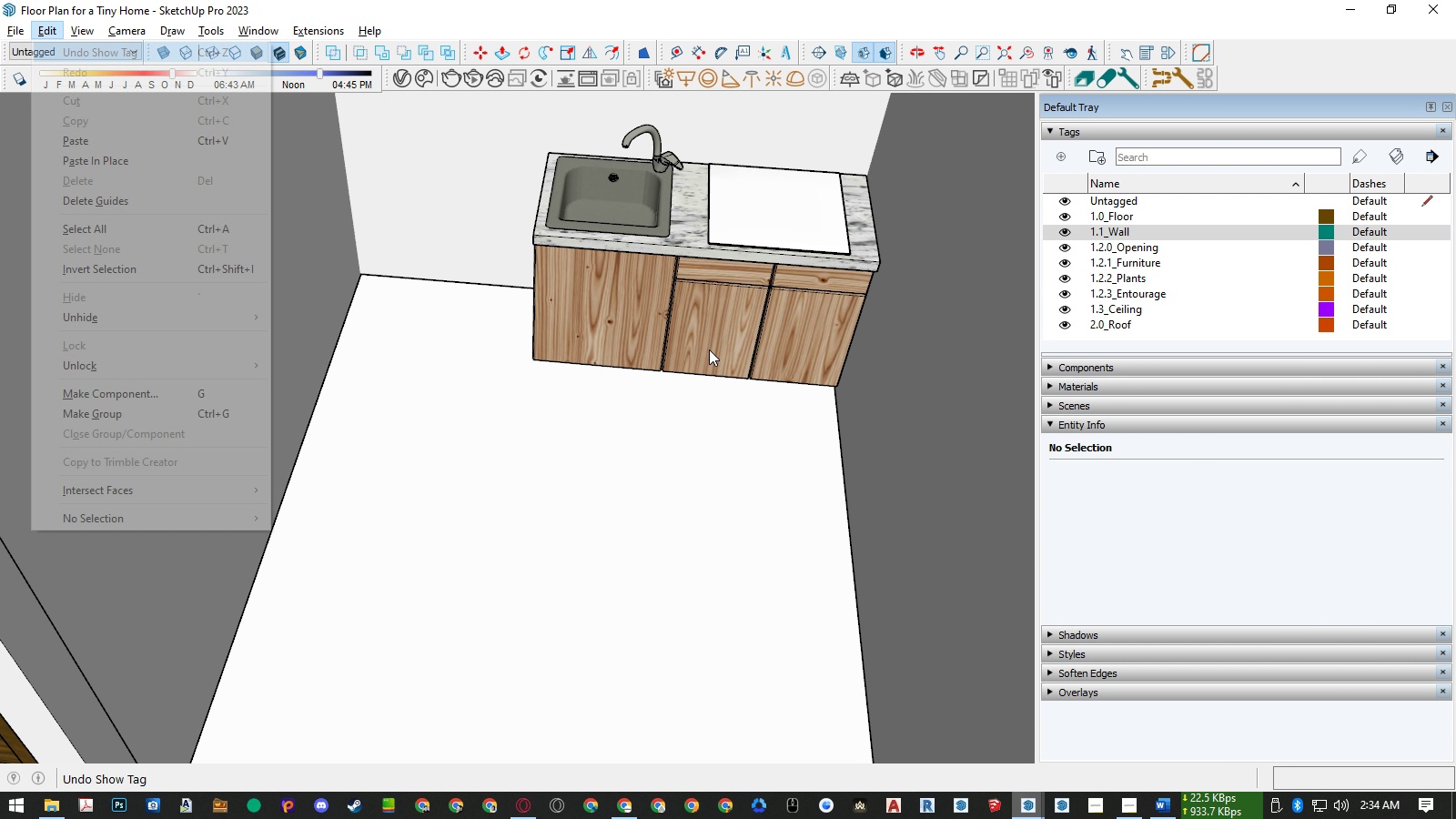 
type(eea)
 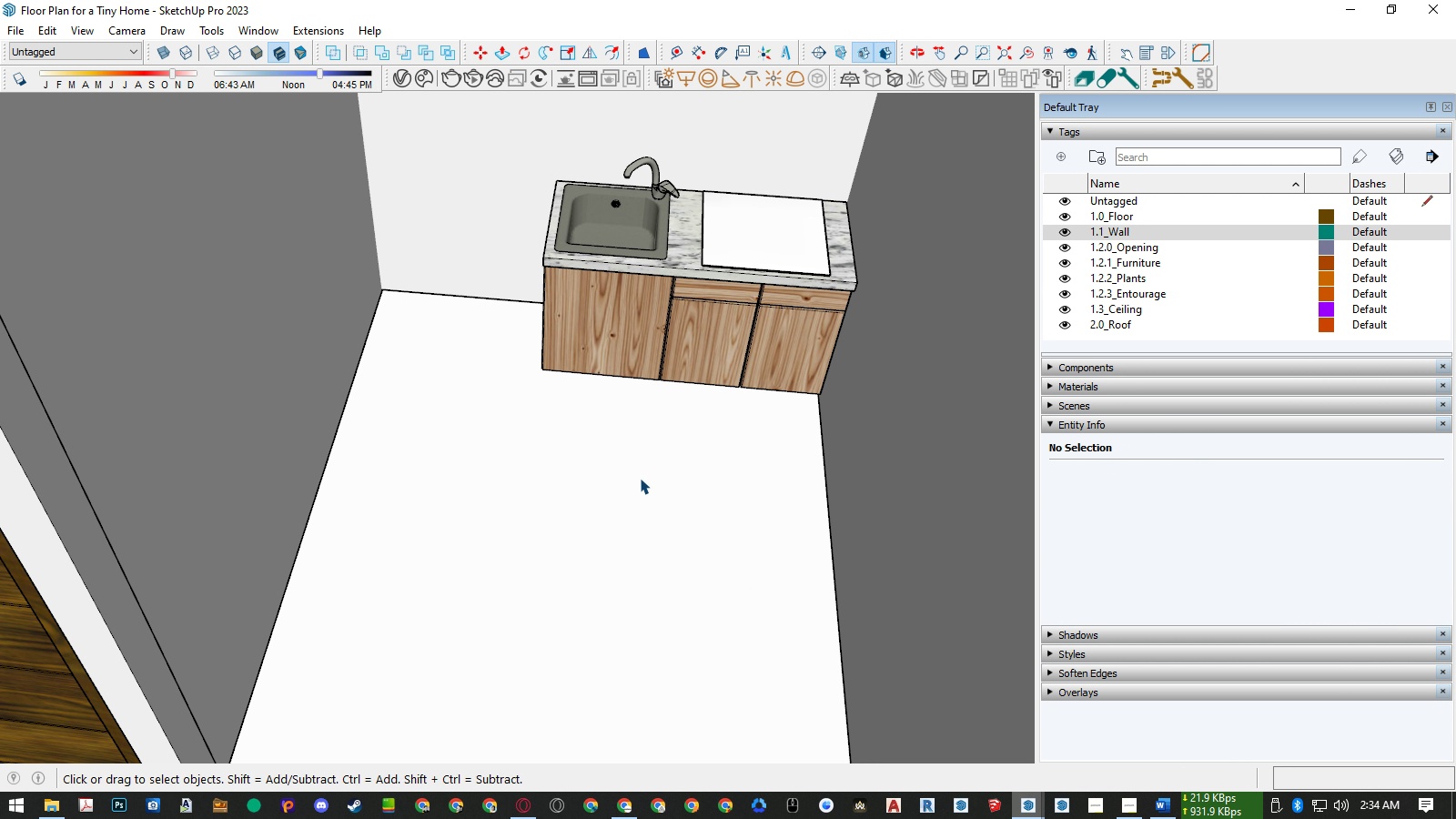 
scroll: coordinate [640, 479], scroll_direction: down, amount: 8.0
 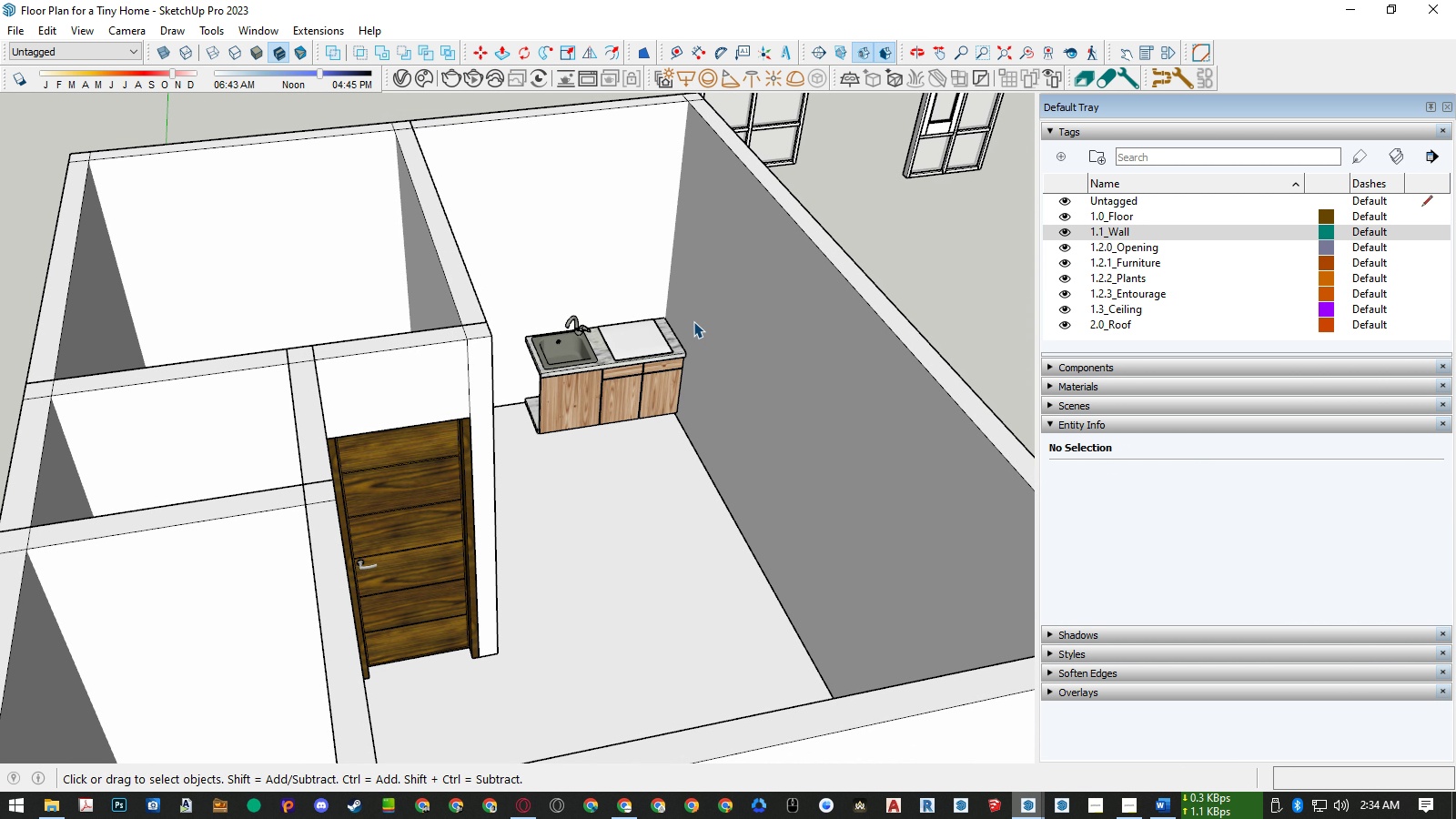 
scroll: coordinate [560, 450], scroll_direction: up, amount: 9.0
 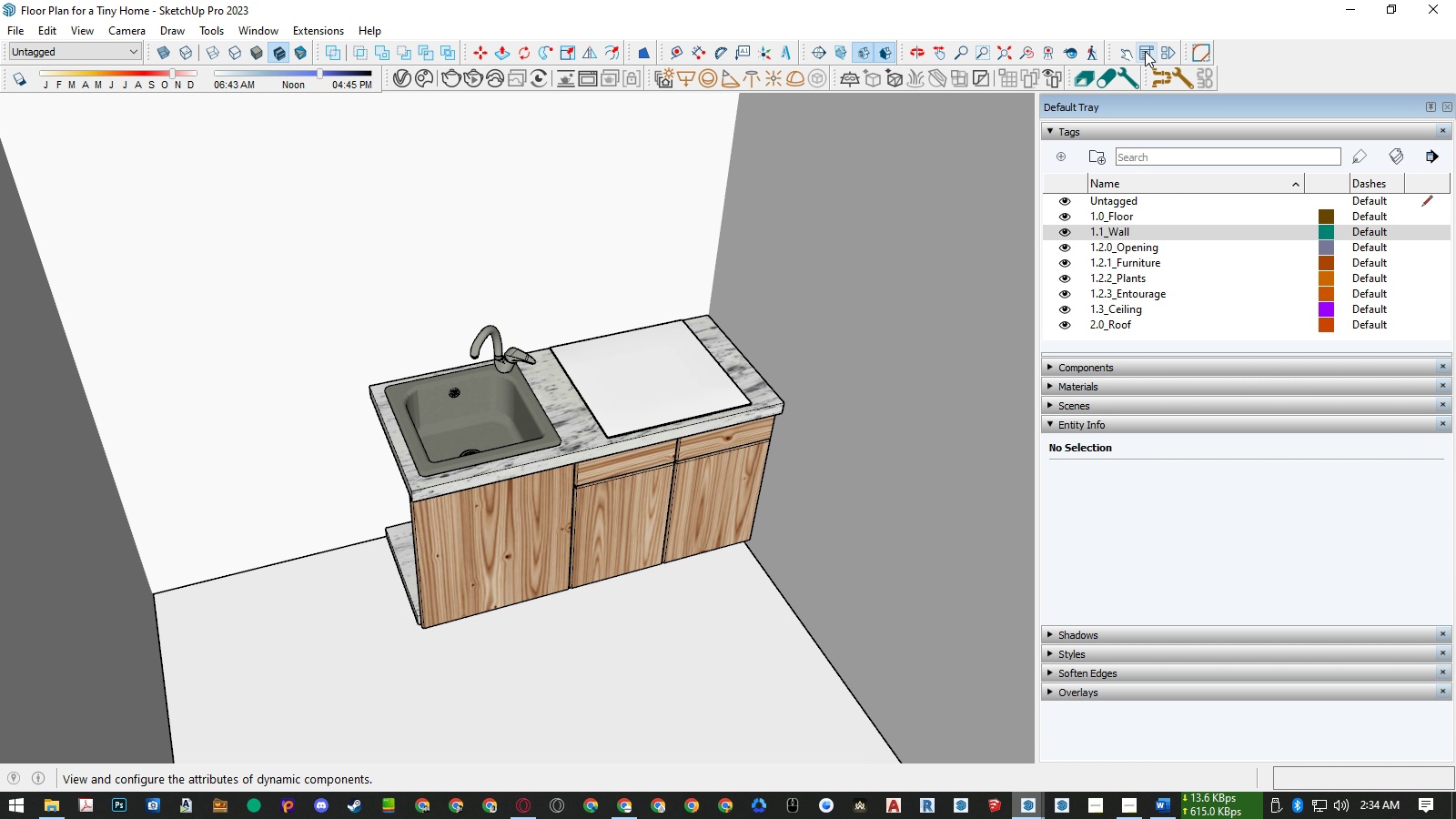 
left_click([1069, 362])
 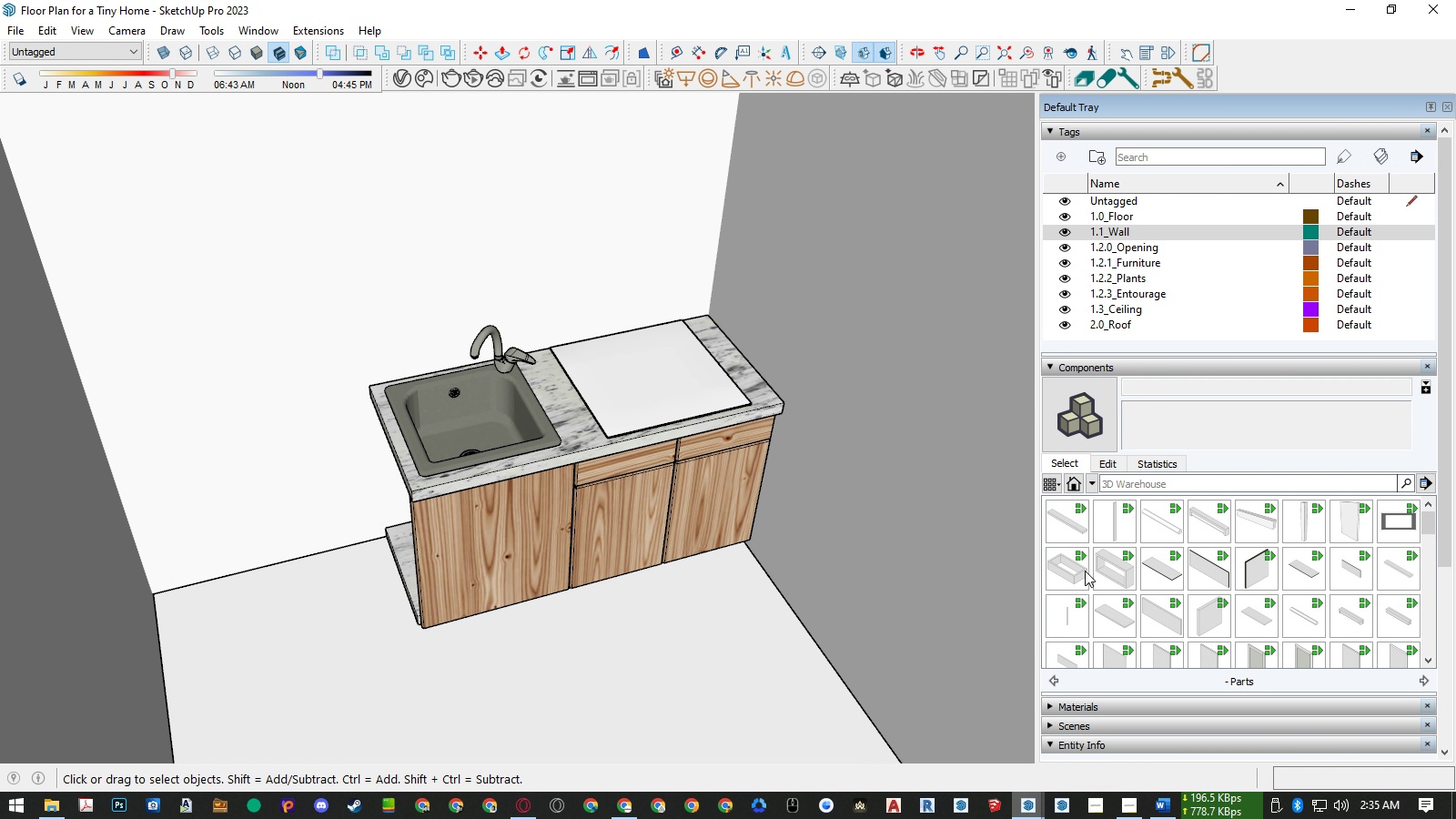 
left_click([1074, 572])
 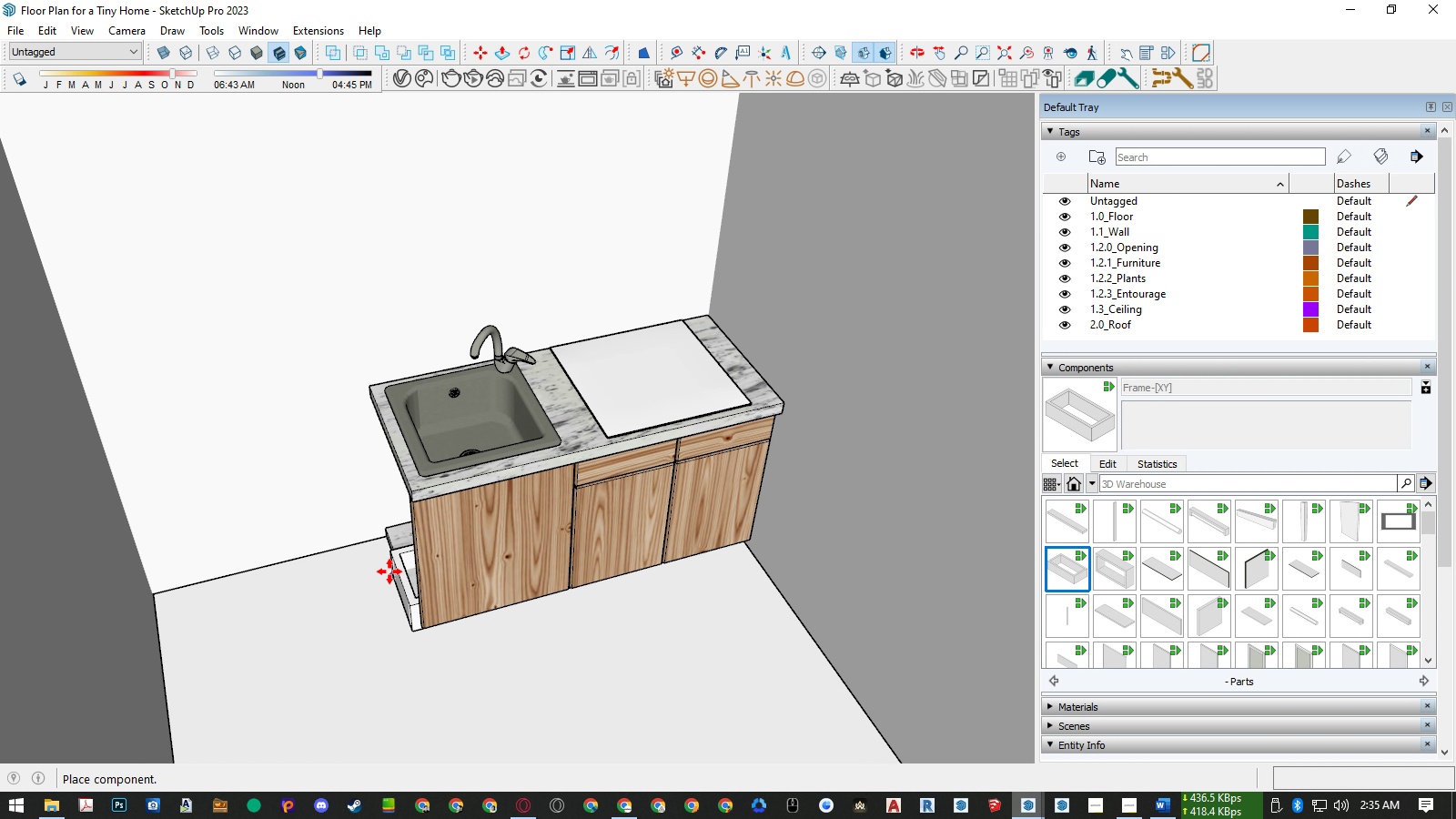 
scroll: coordinate [403, 532], scroll_direction: up, amount: 12.0
 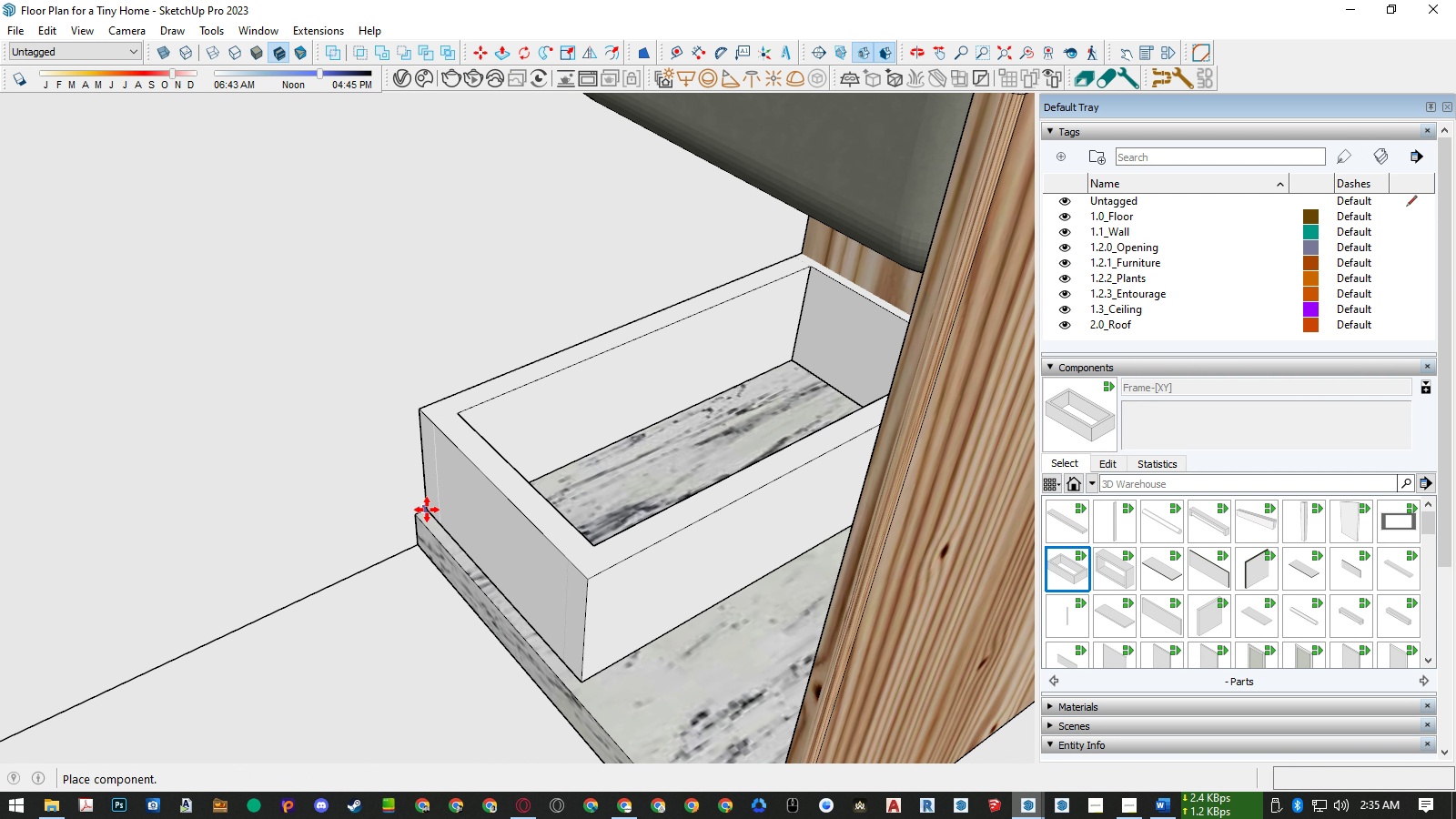 
left_click([415, 515])
 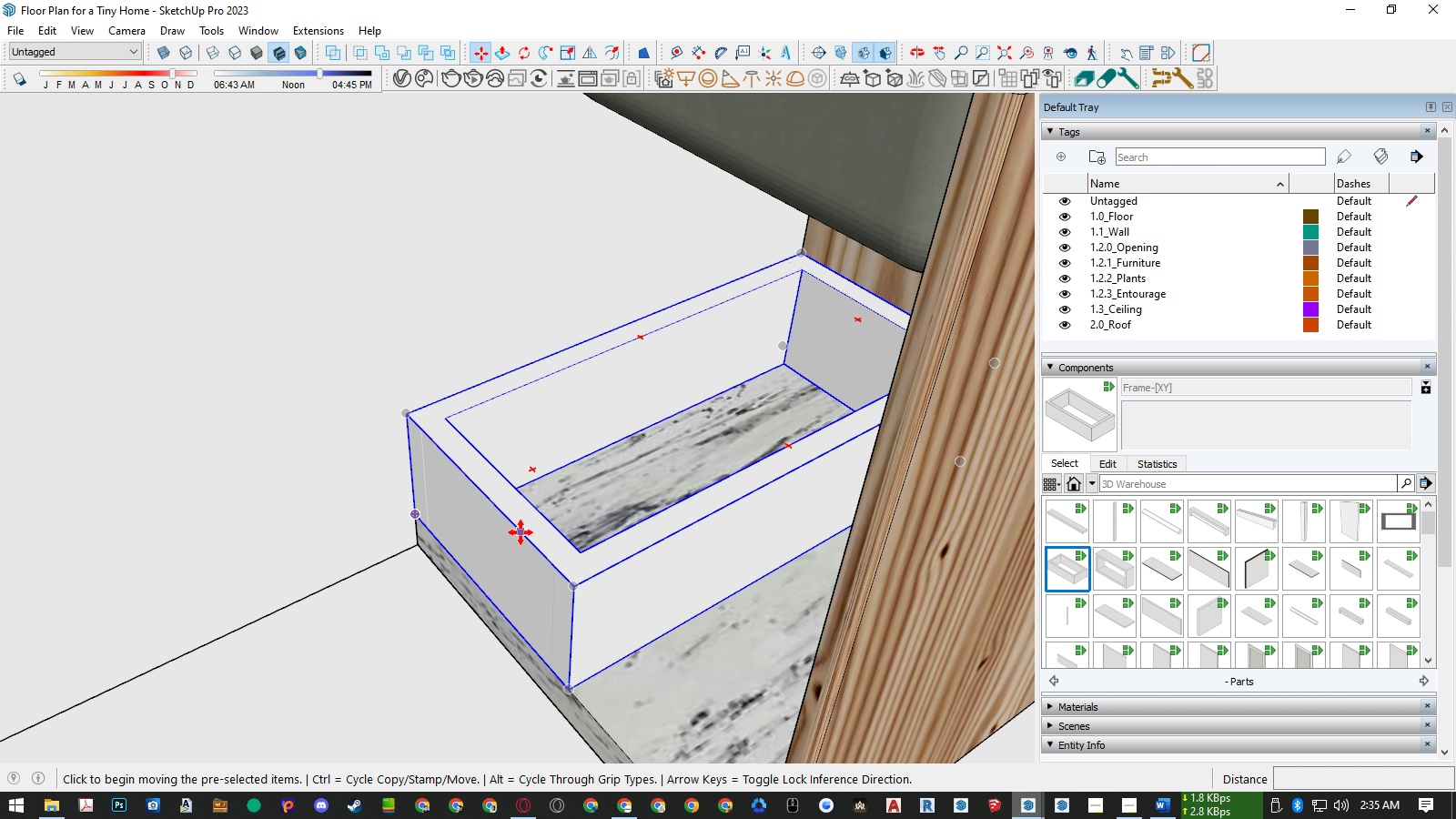 
key(Space)
 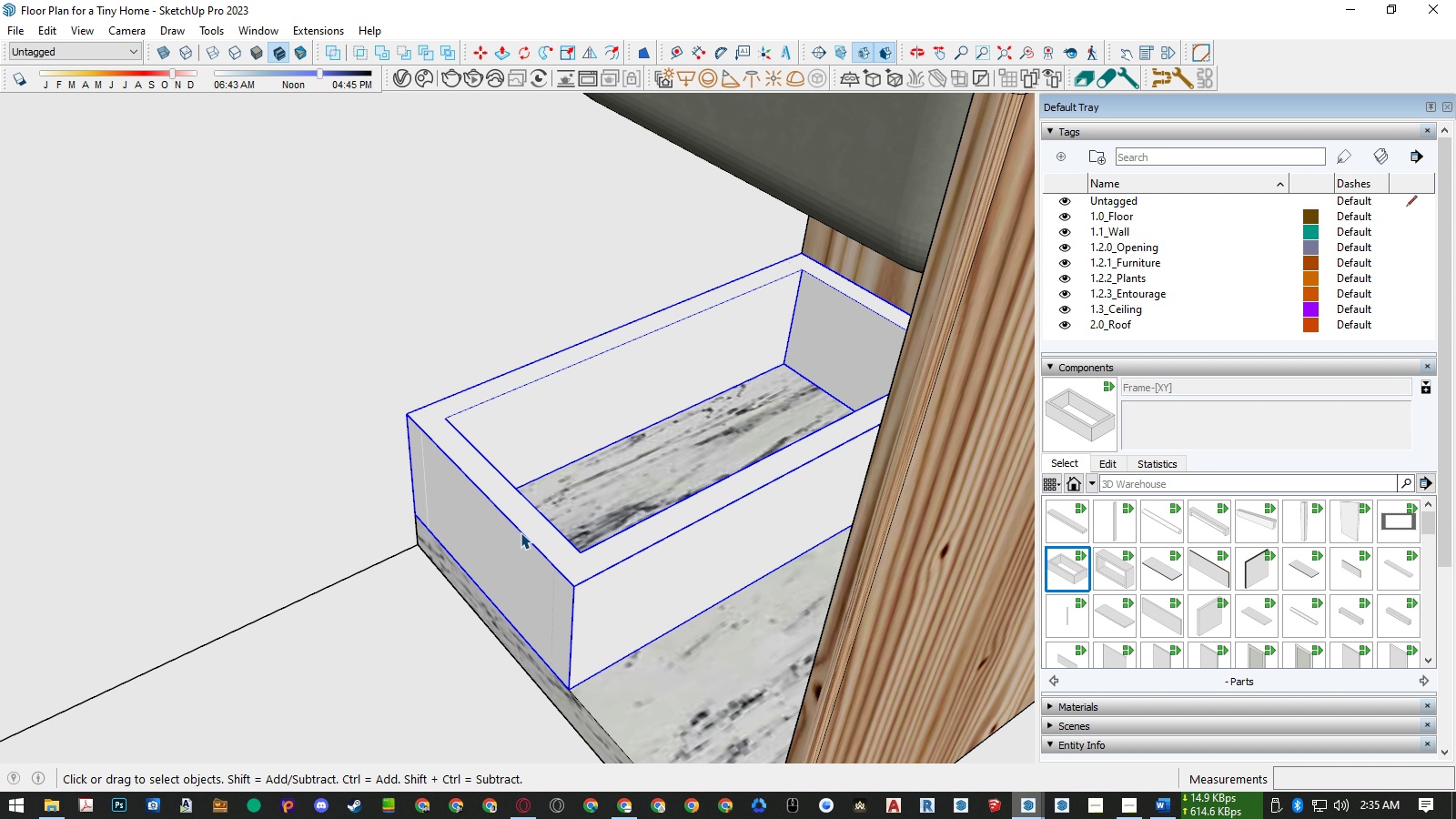 
key(Space)
 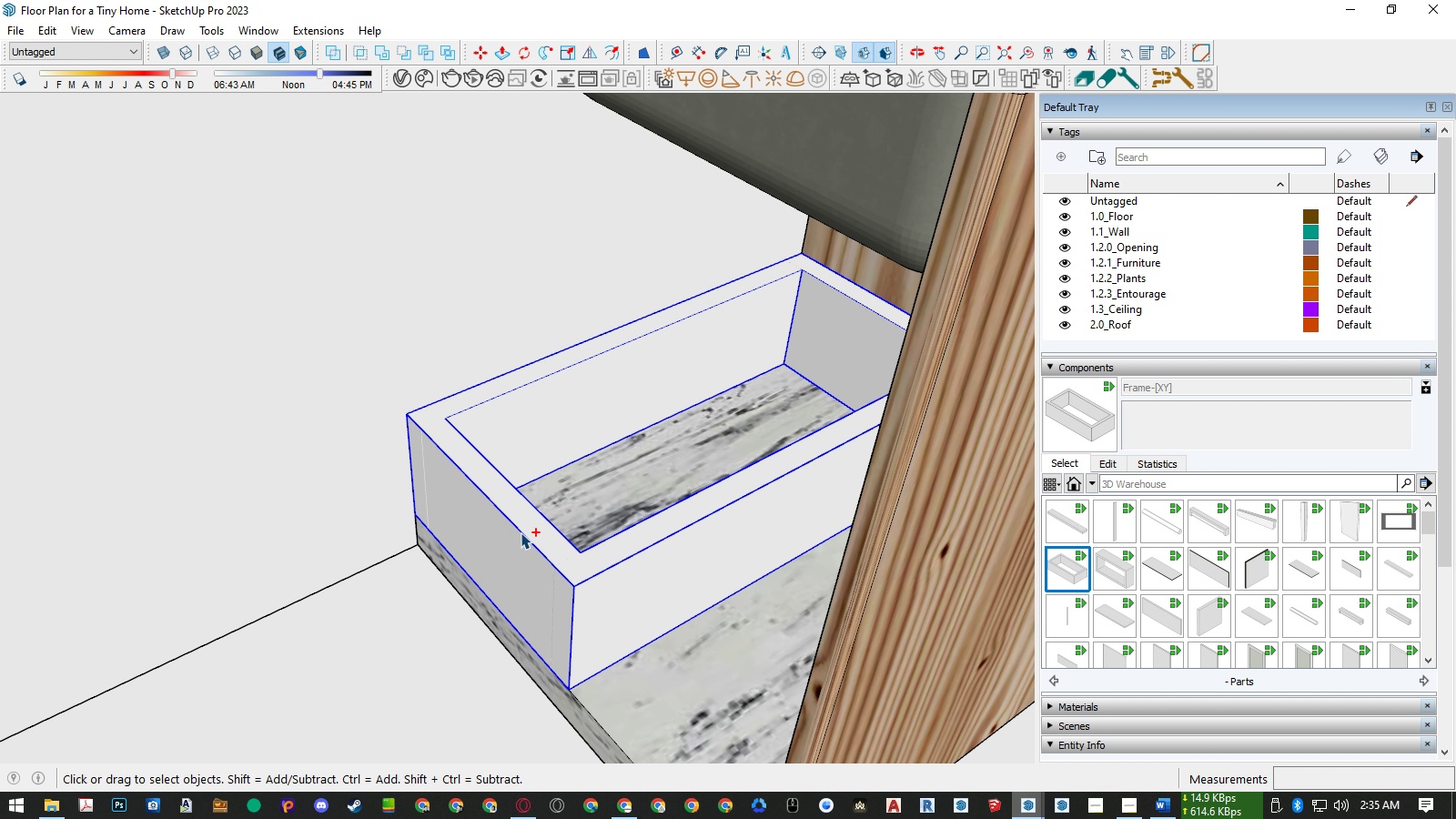 
key(Control+X)
 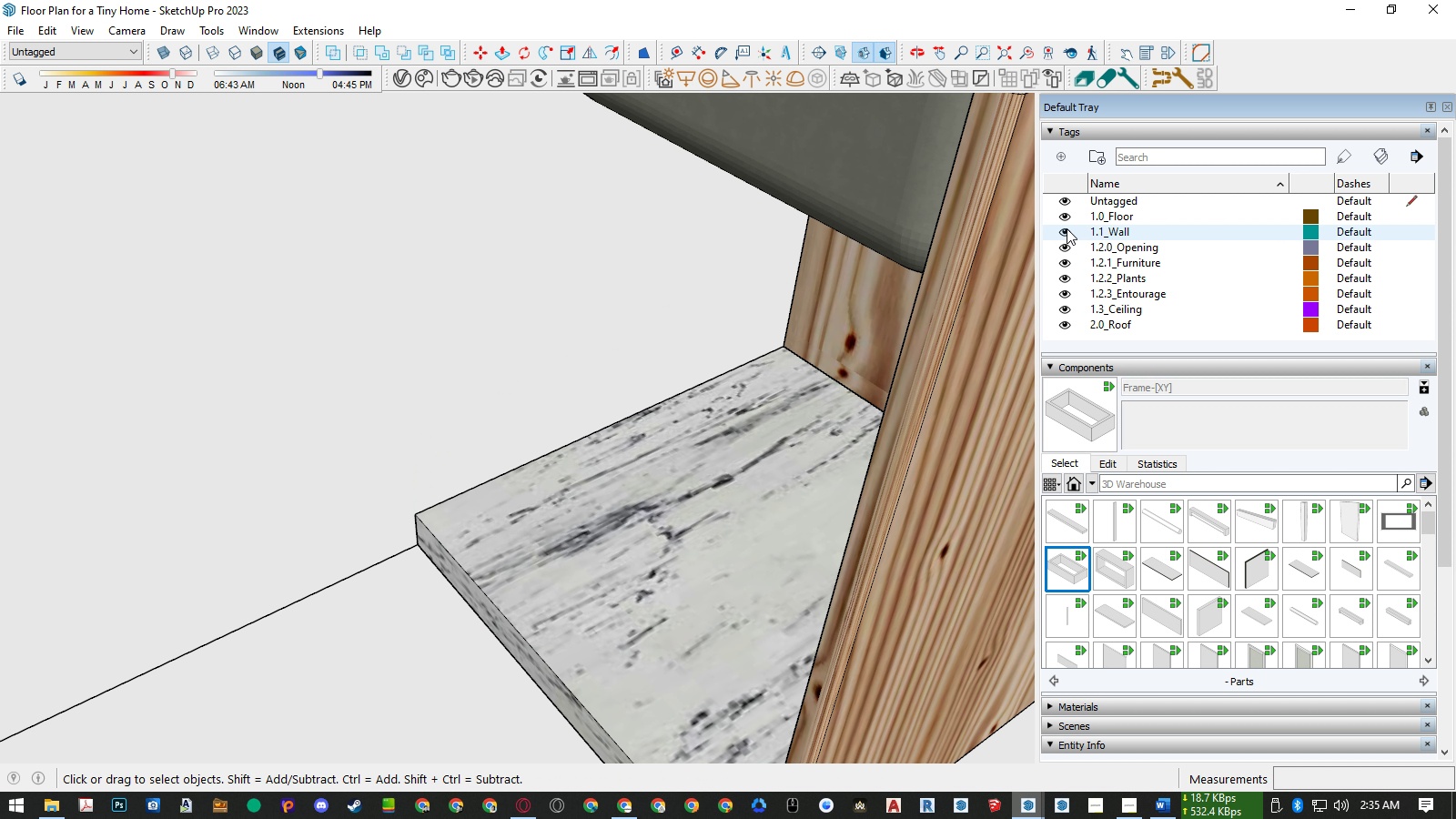 
double_click([763, 490])
 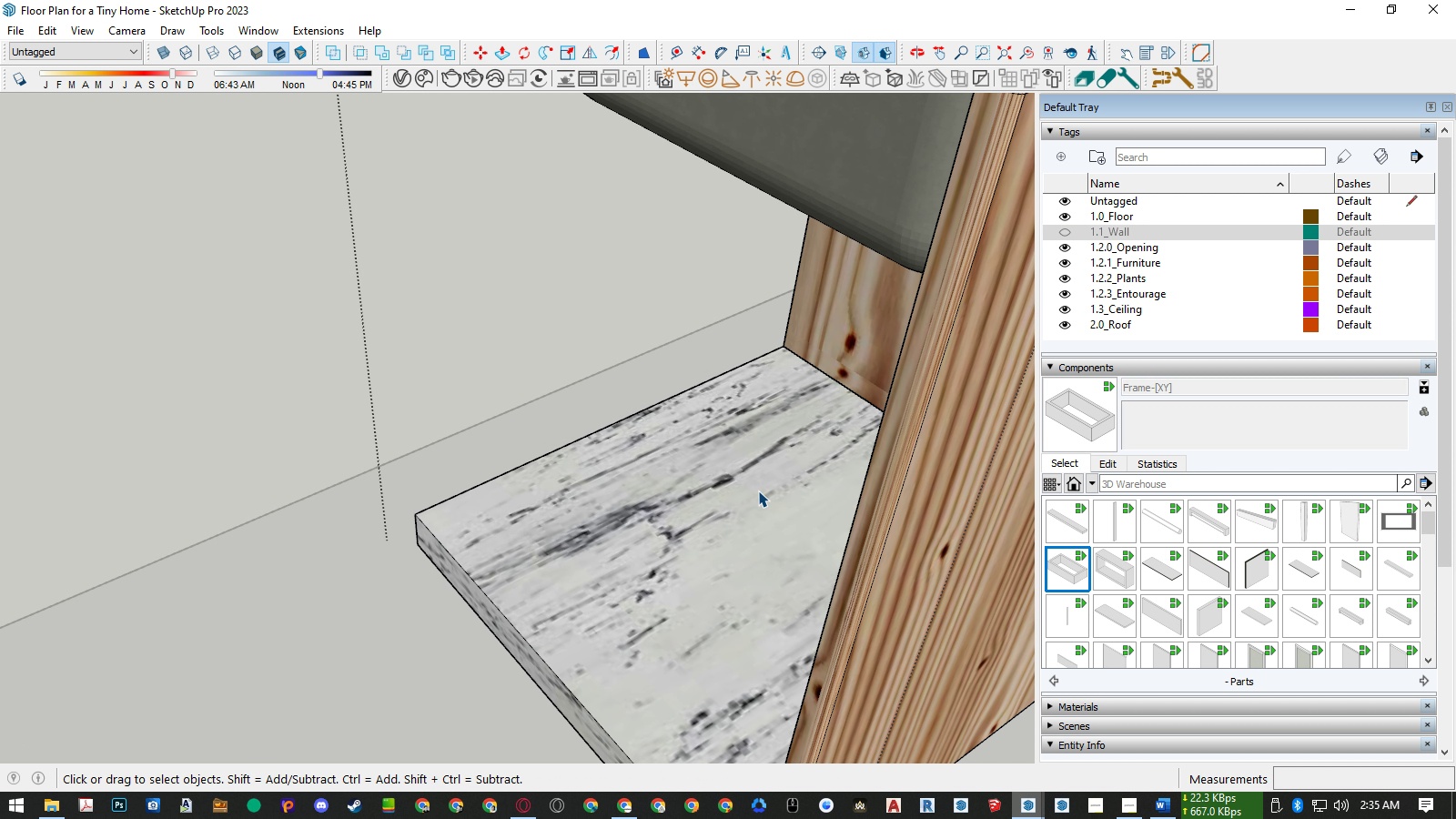 
triple_click([763, 490])
 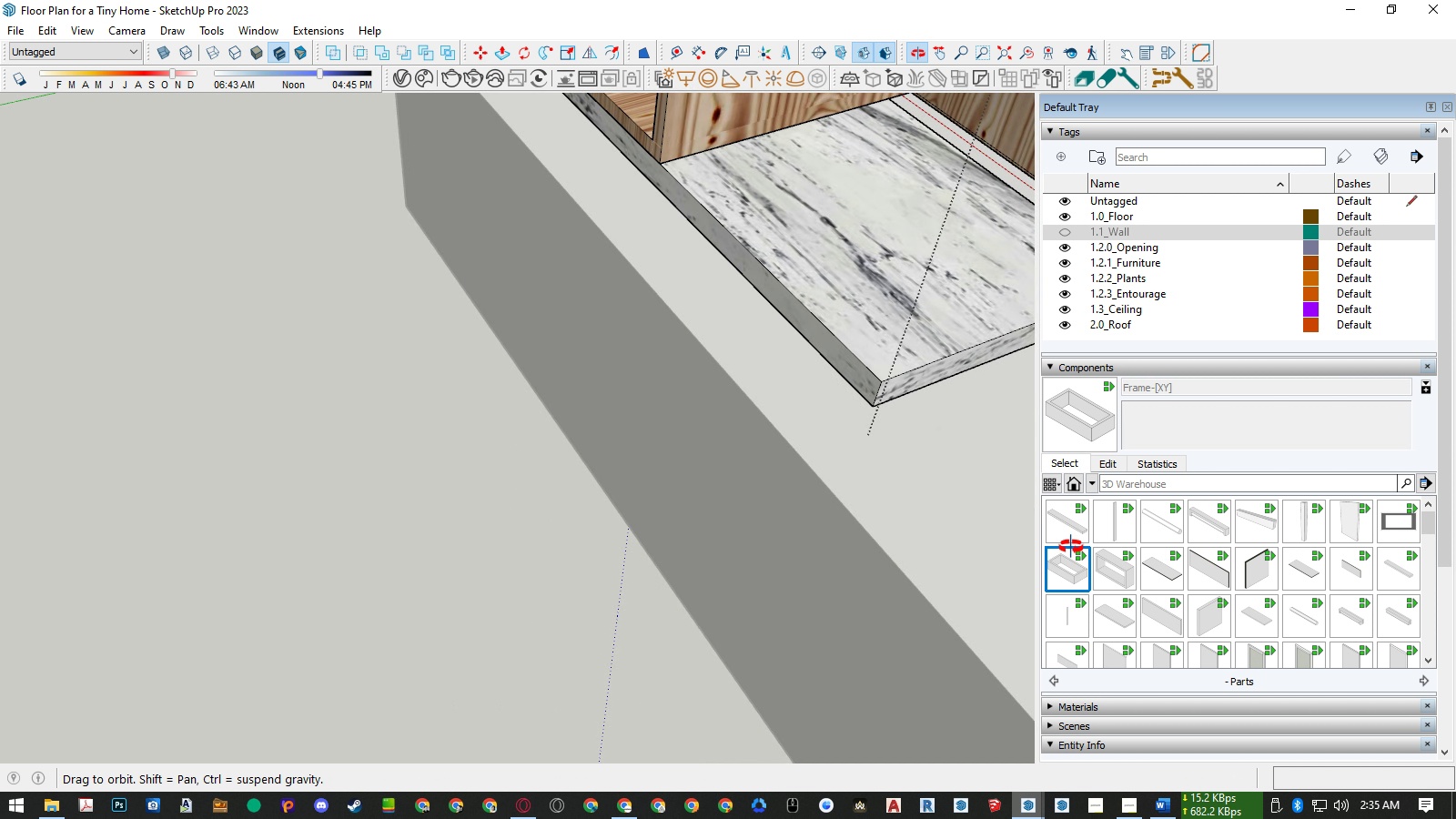 
scroll: coordinate [725, 485], scroll_direction: down, amount: 12.0
 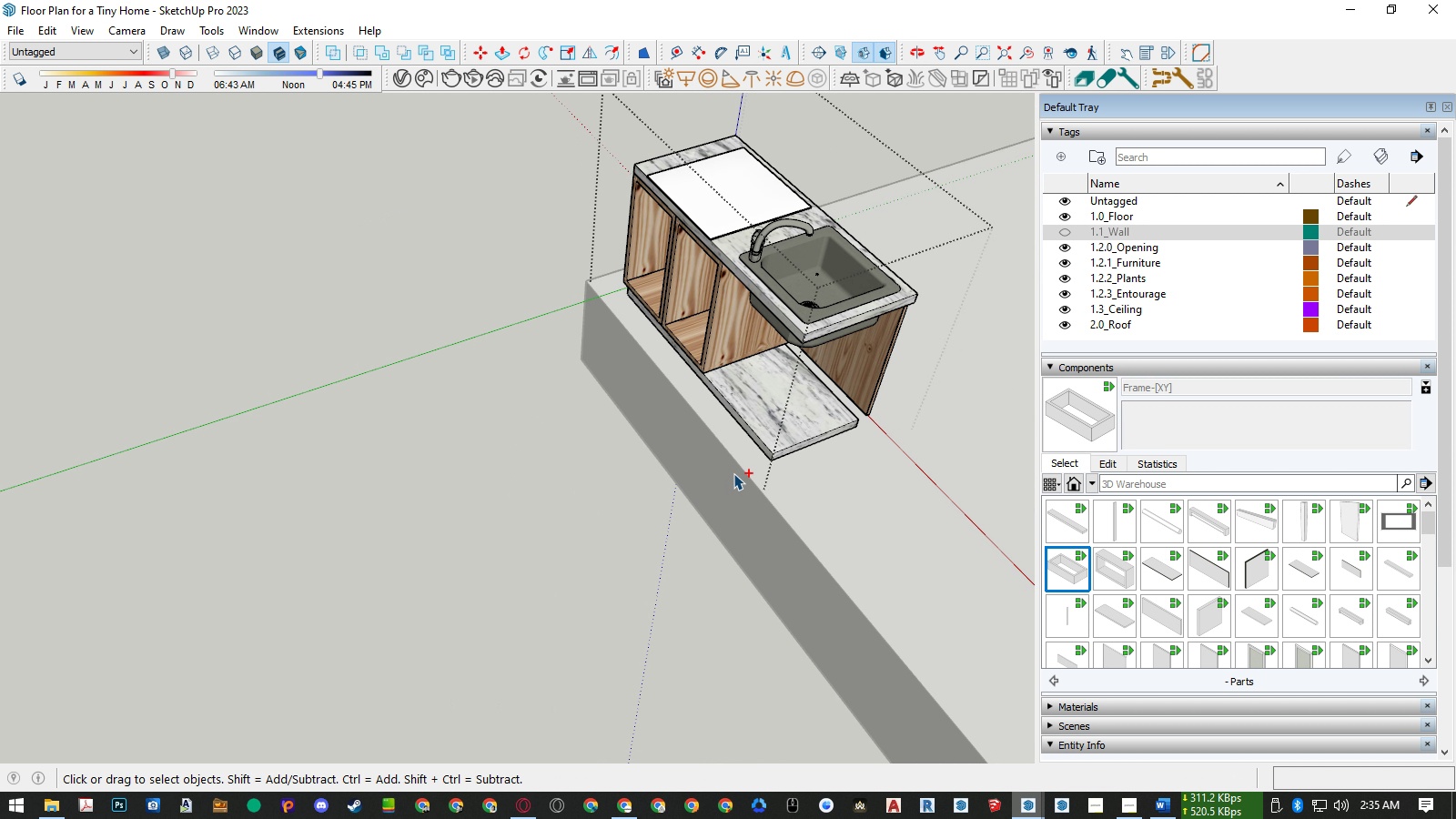 
key(Control+V)
 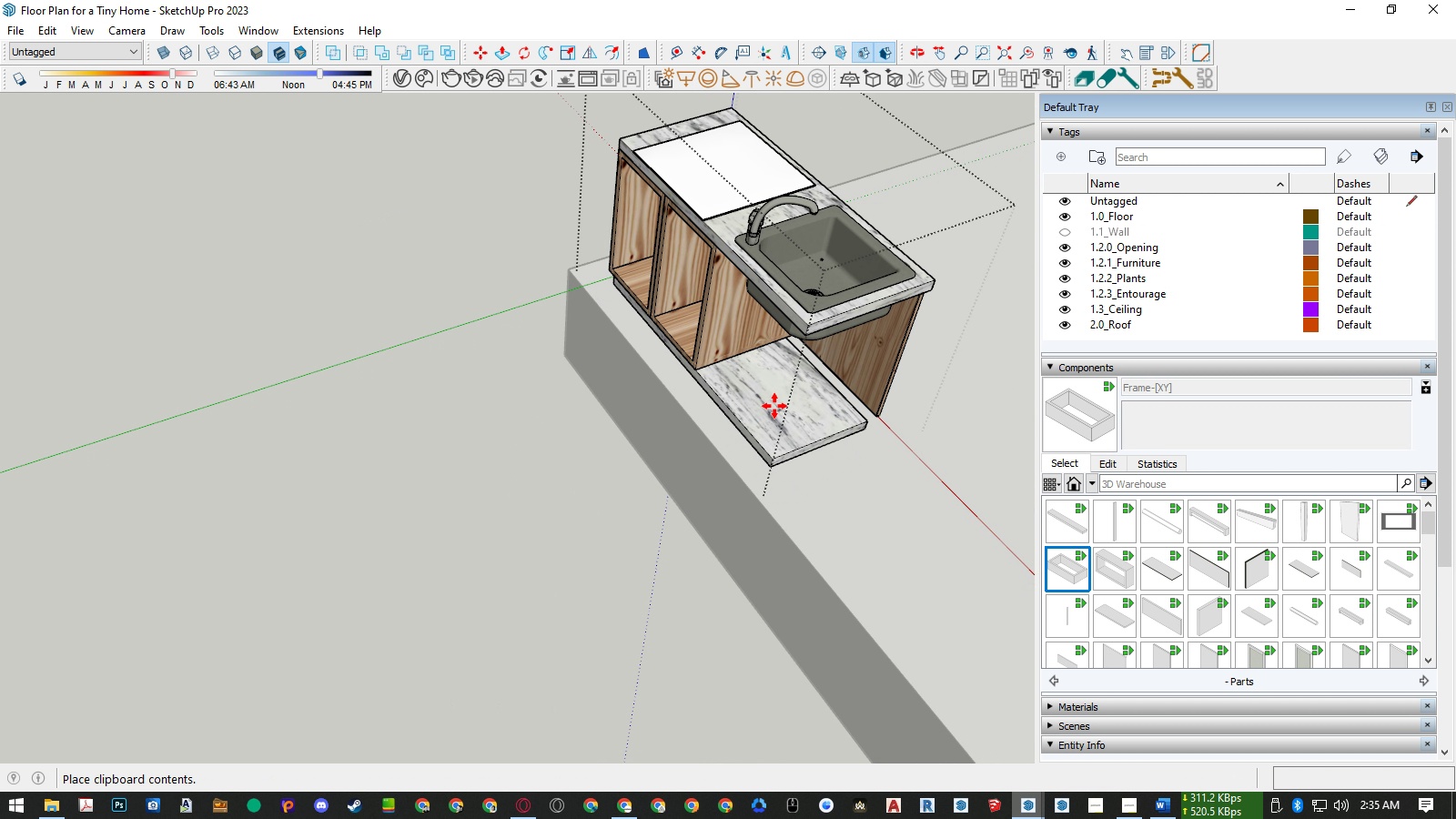 
scroll: coordinate [786, 308], scroll_direction: up, amount: 11.0
 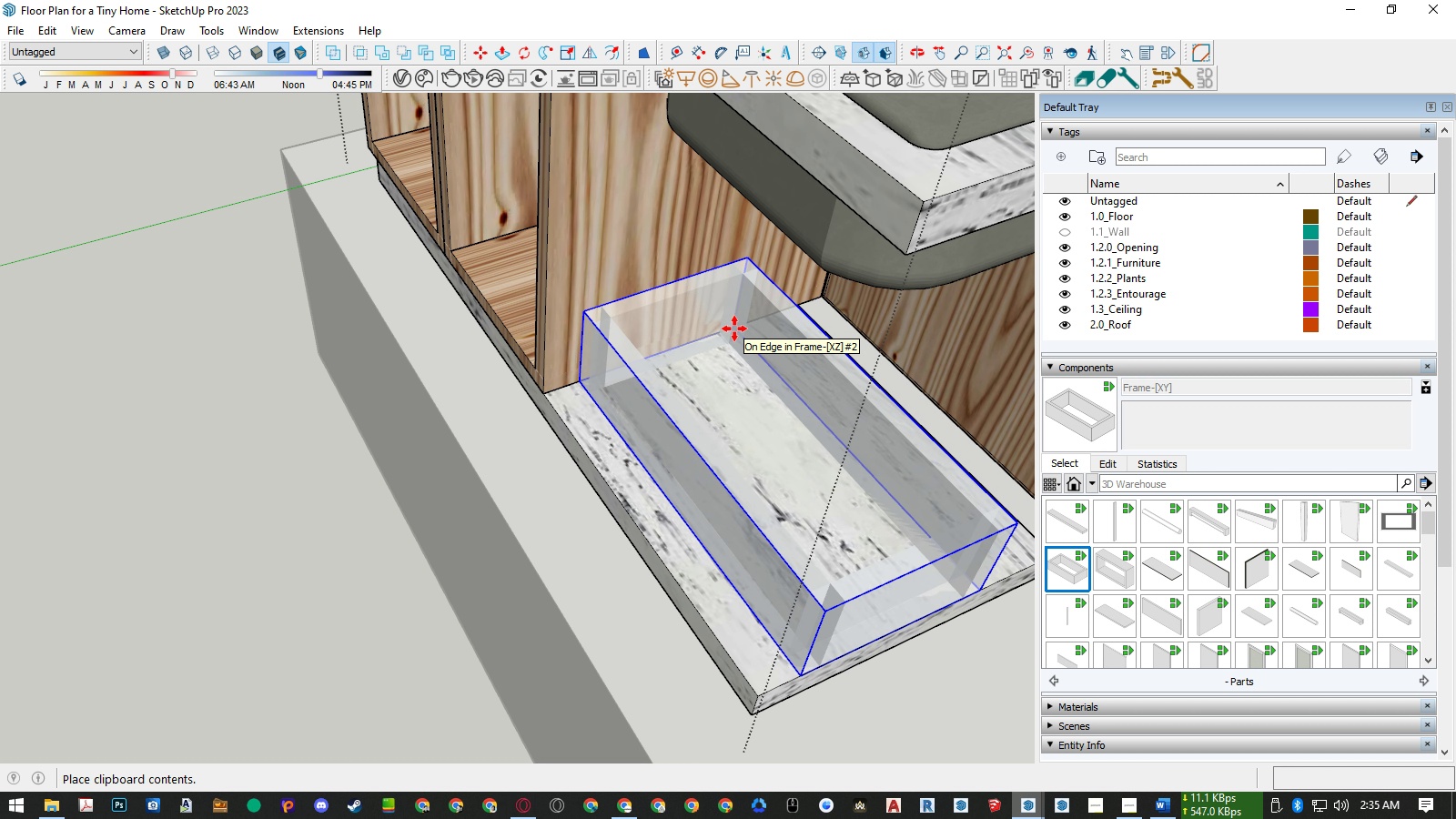 
left_click([734, 327])
 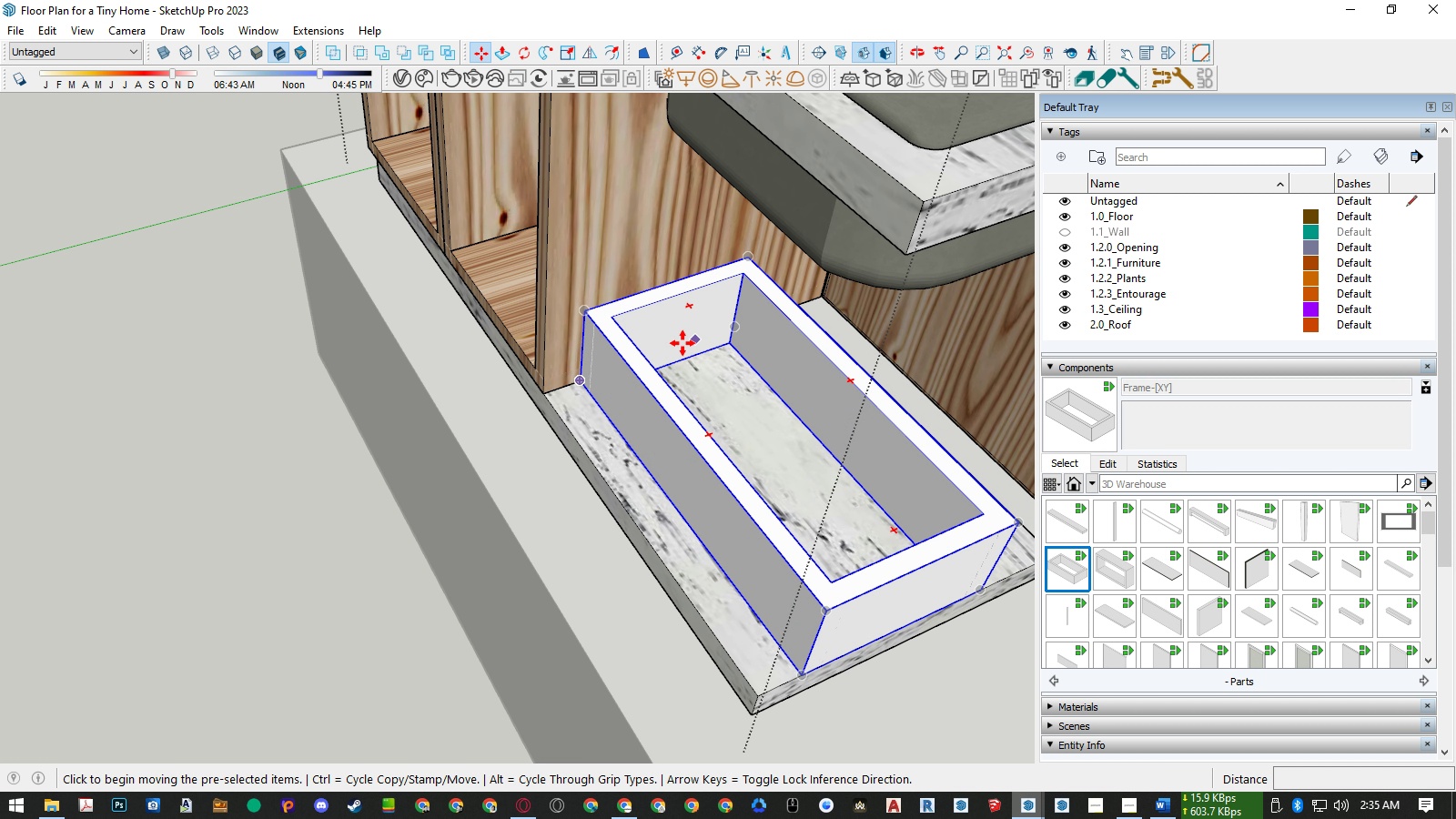 
key(Space)
 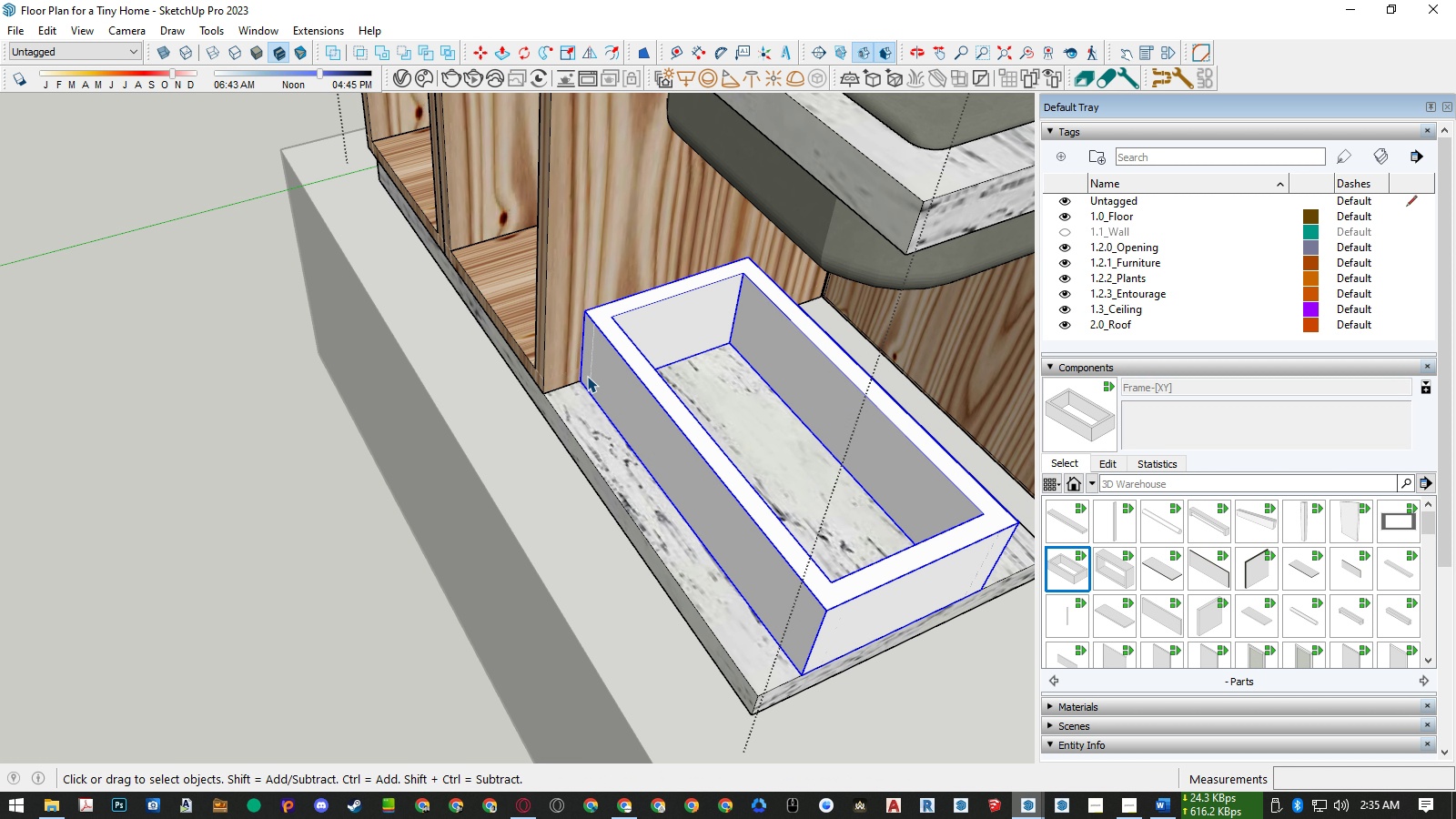 
key(M)
 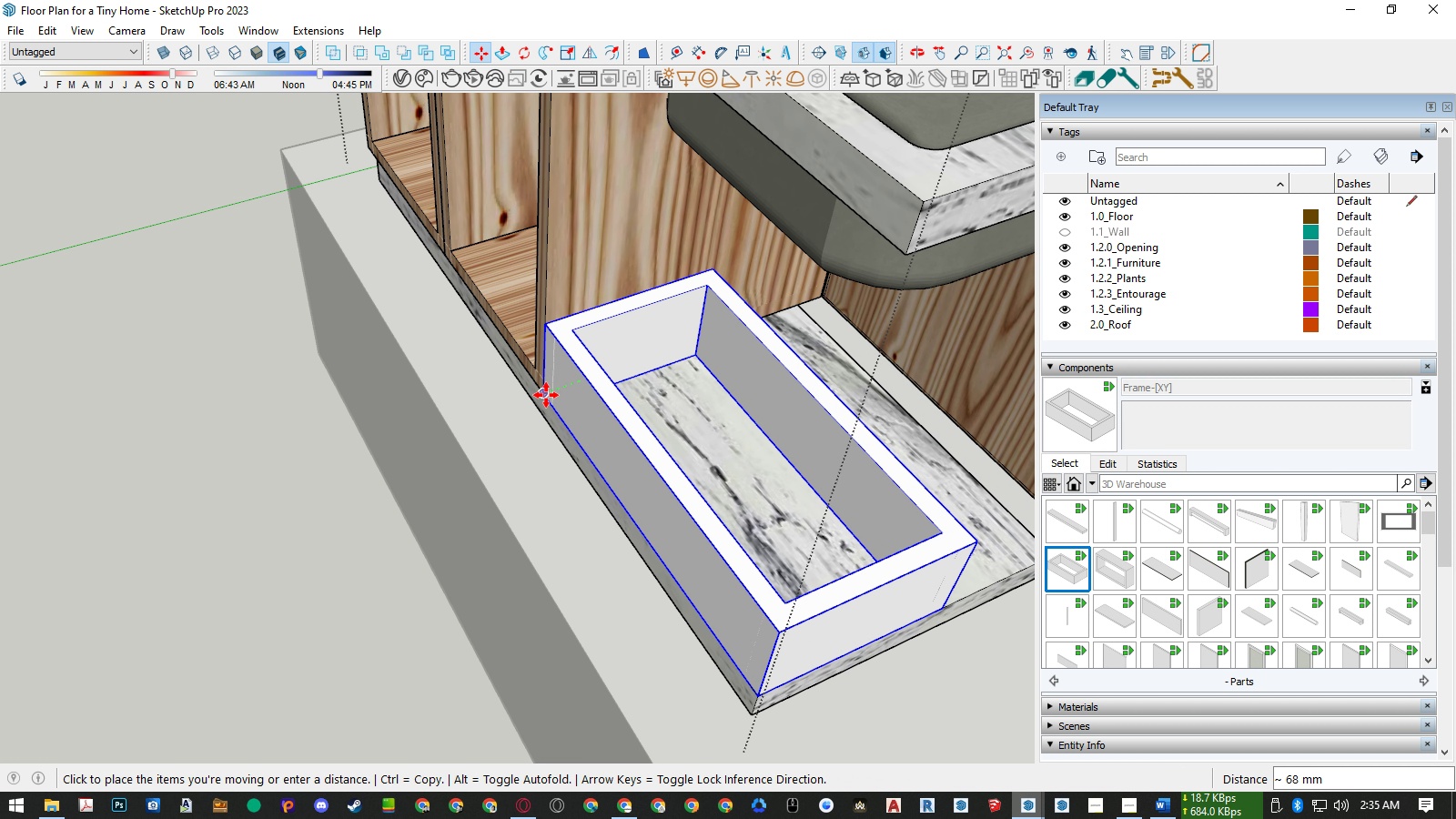 
left_click([546, 395])
 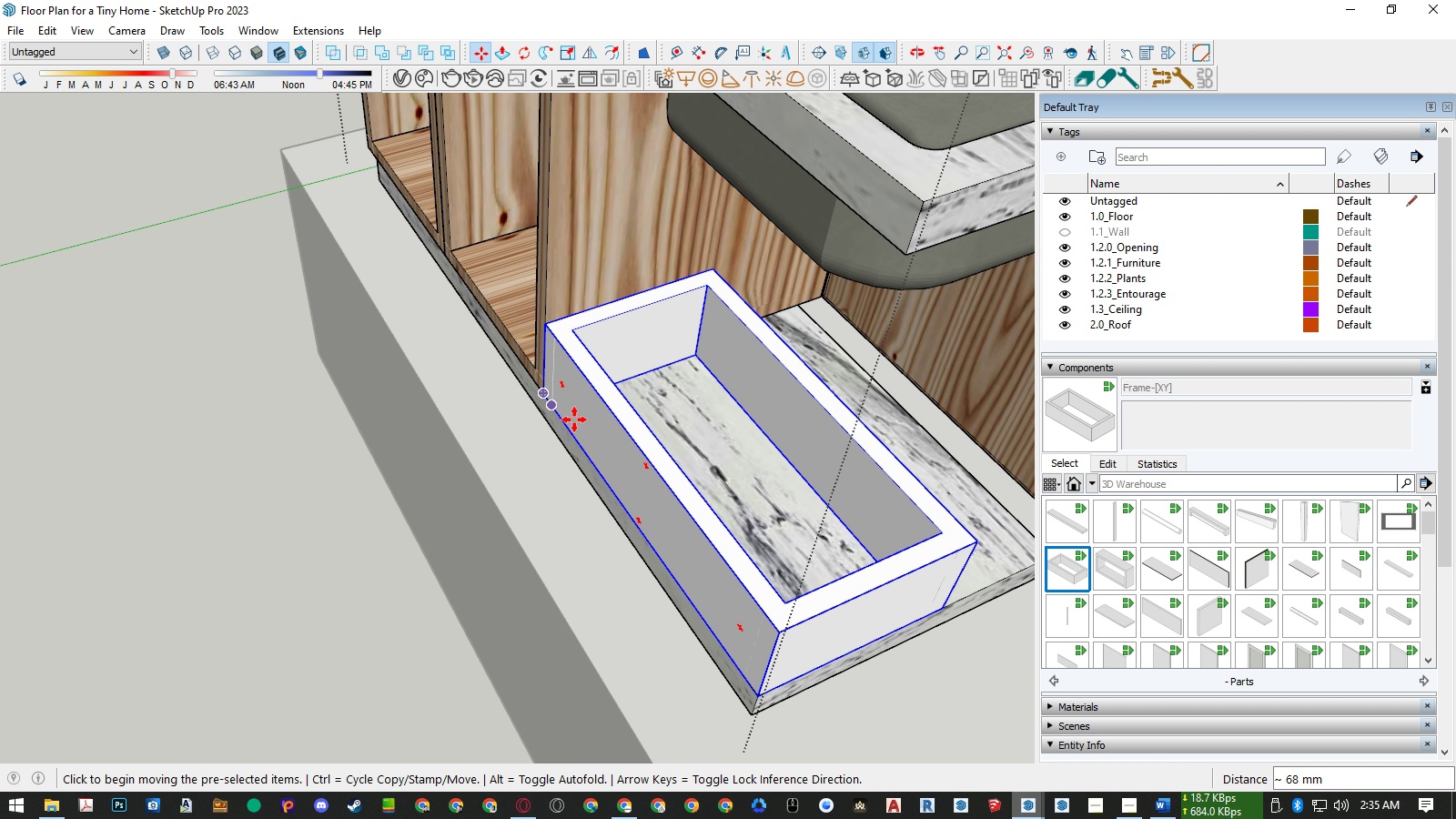 
key(Space)
 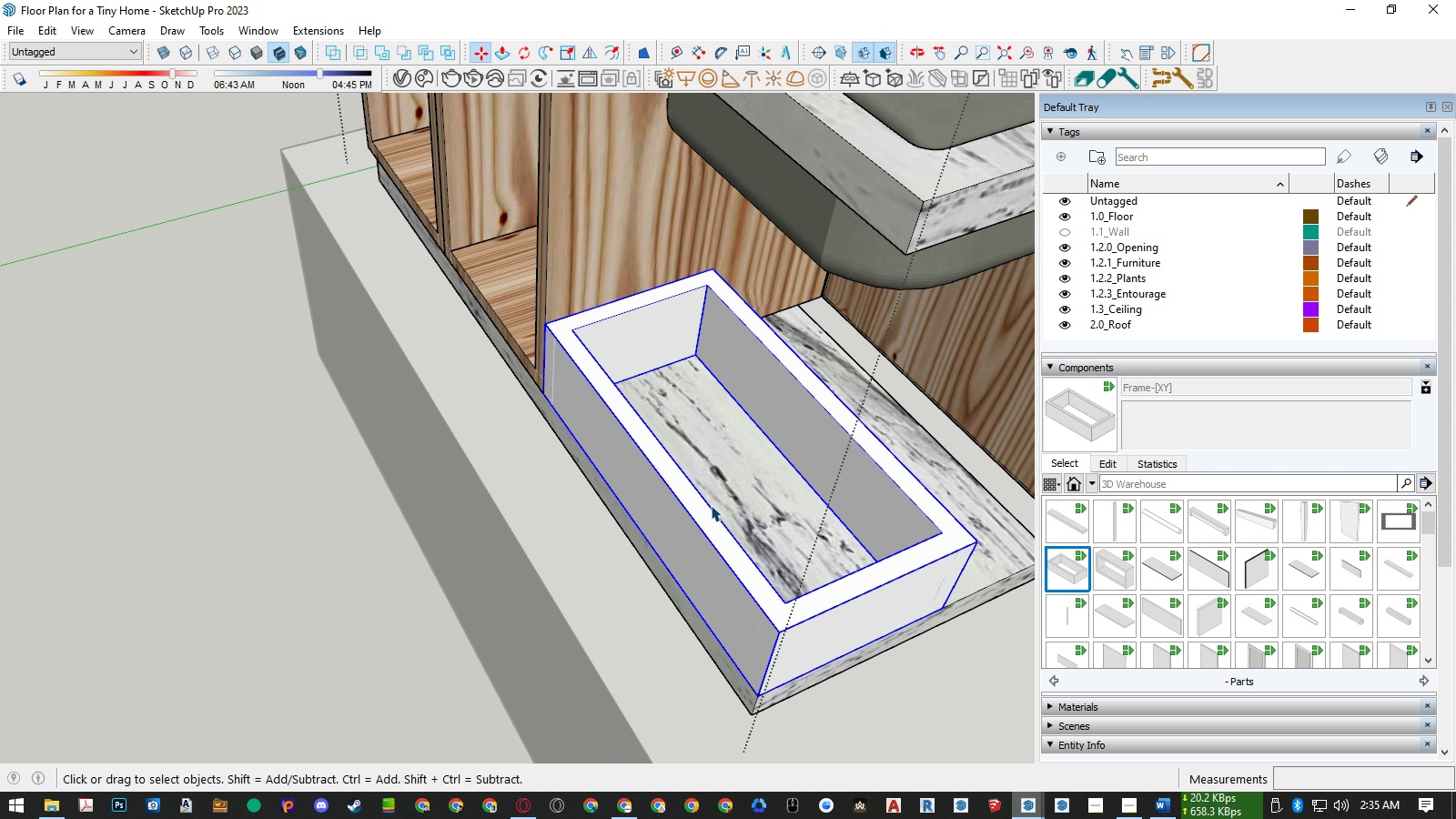 
scroll: coordinate [721, 509], scroll_direction: down, amount: 8.0
 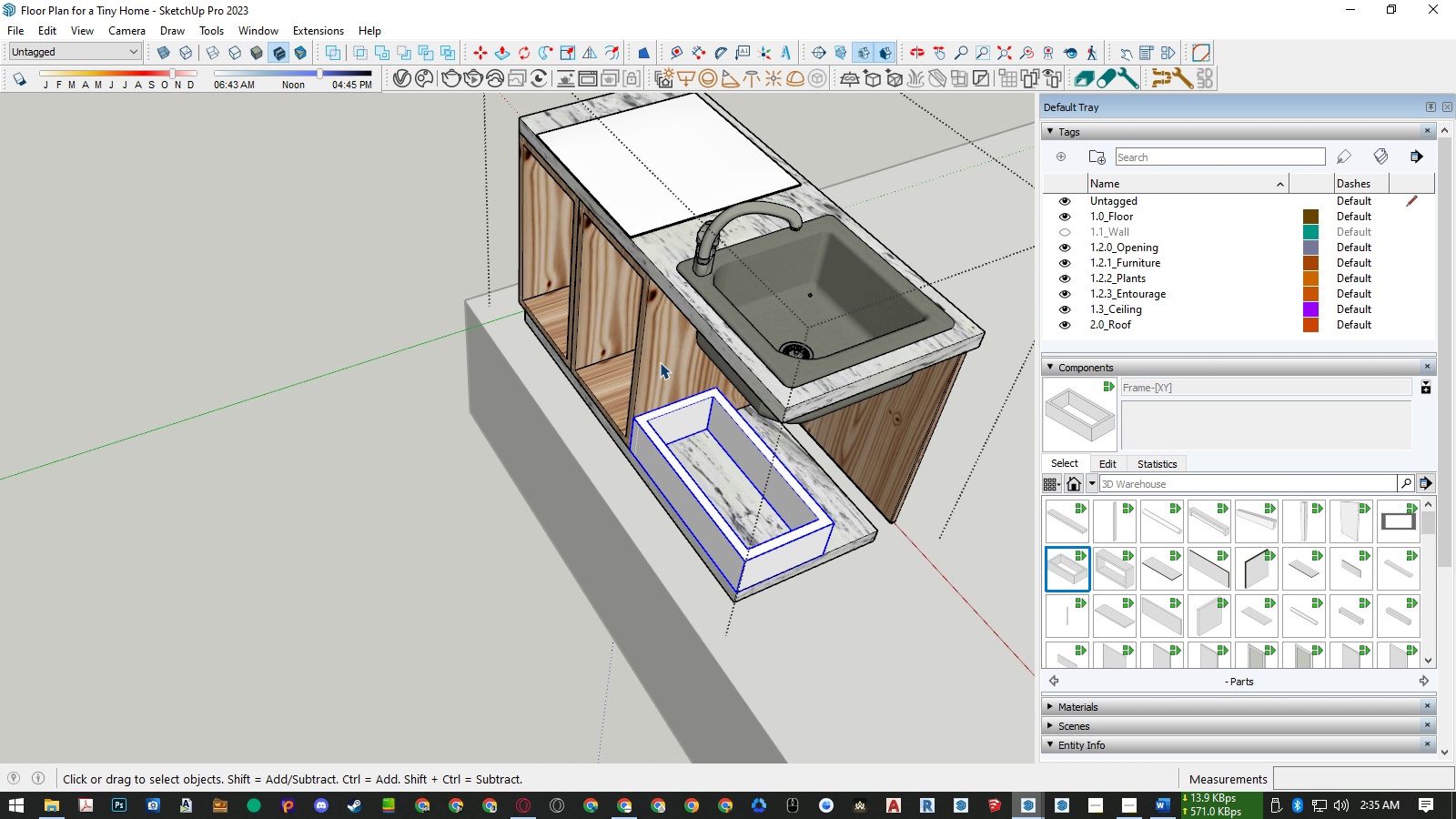 
left_click([660, 362])
 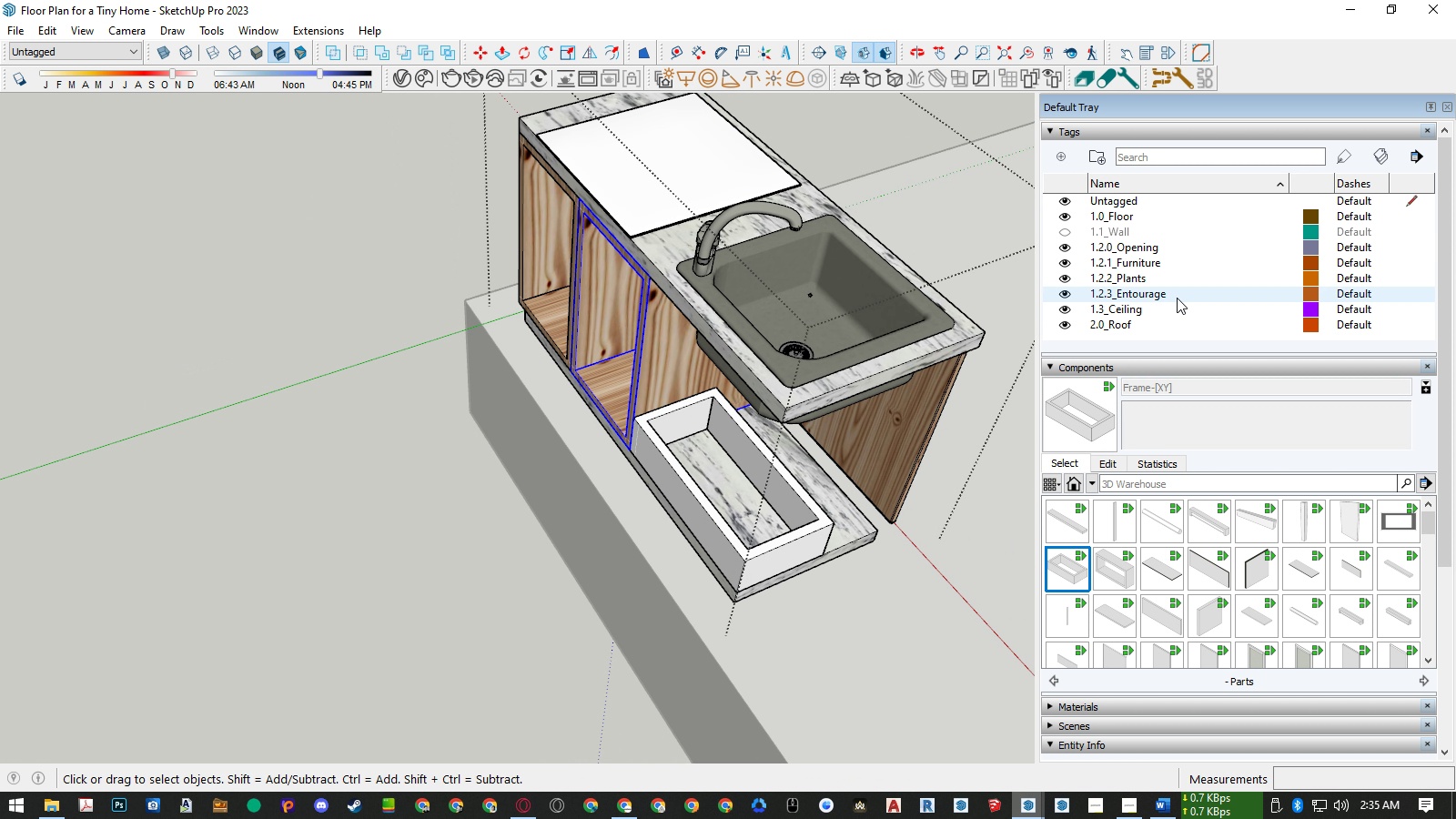 
left_click([1147, 363])
 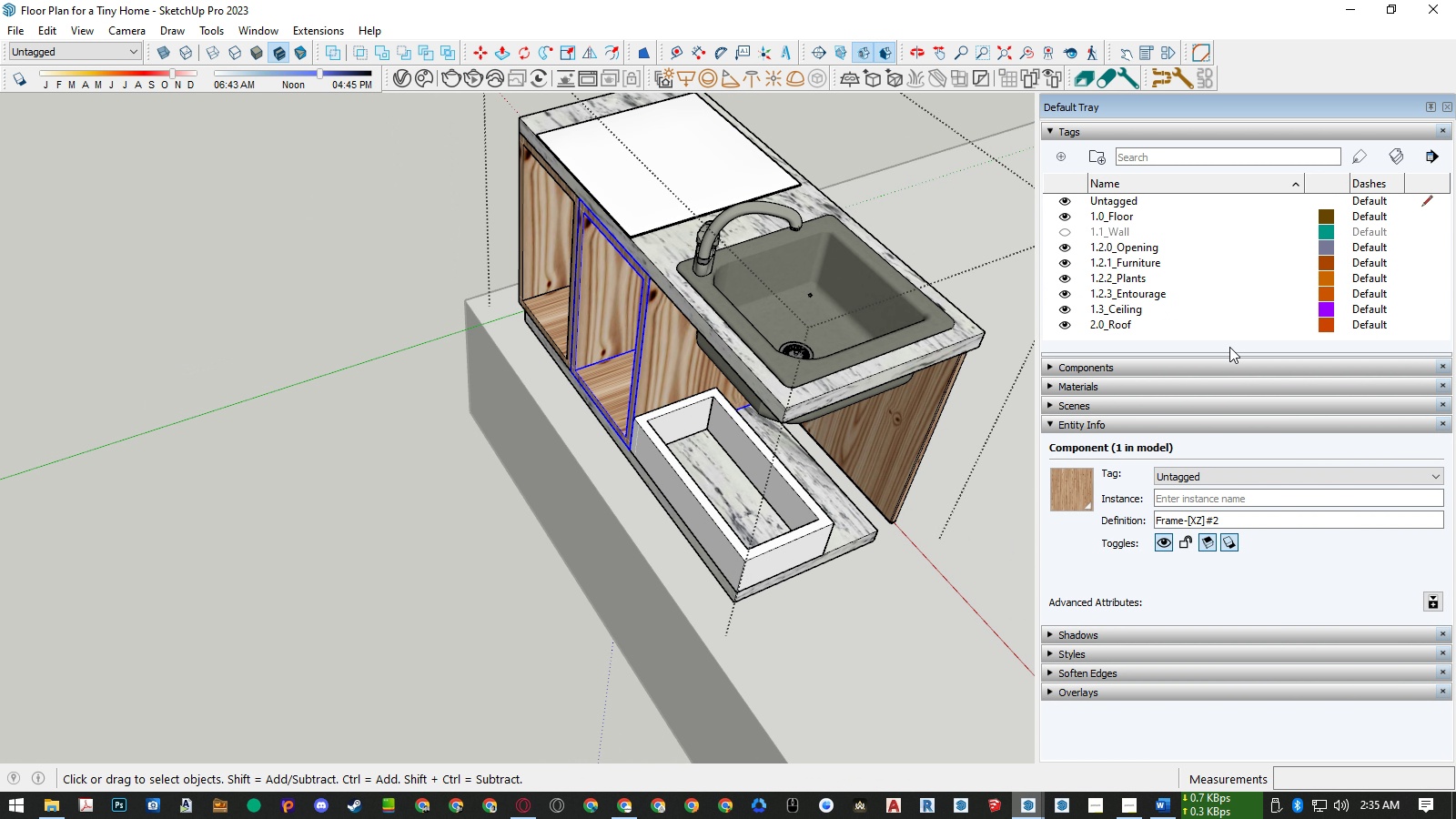 
key(B)
 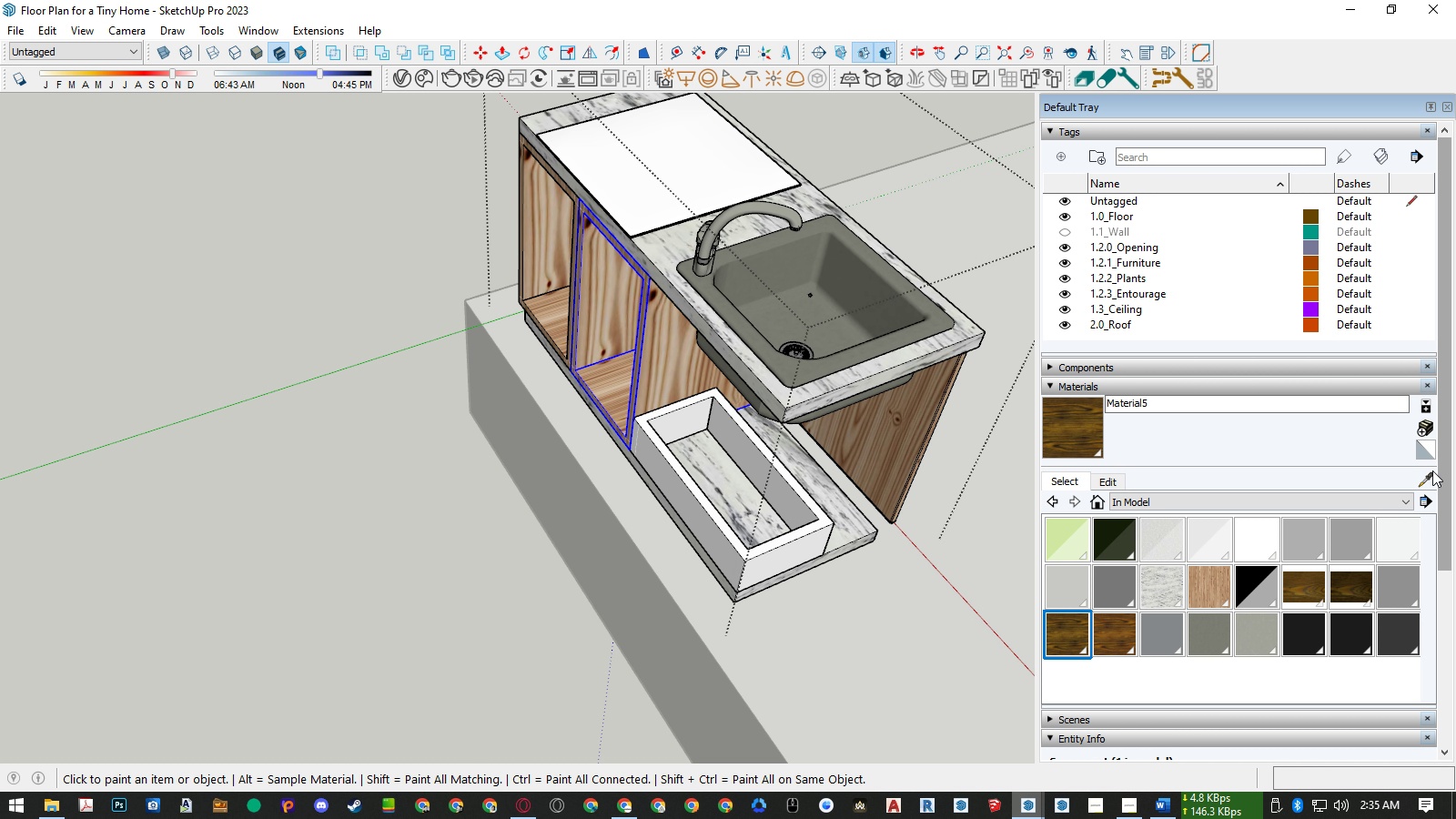 
left_click([1428, 478])
 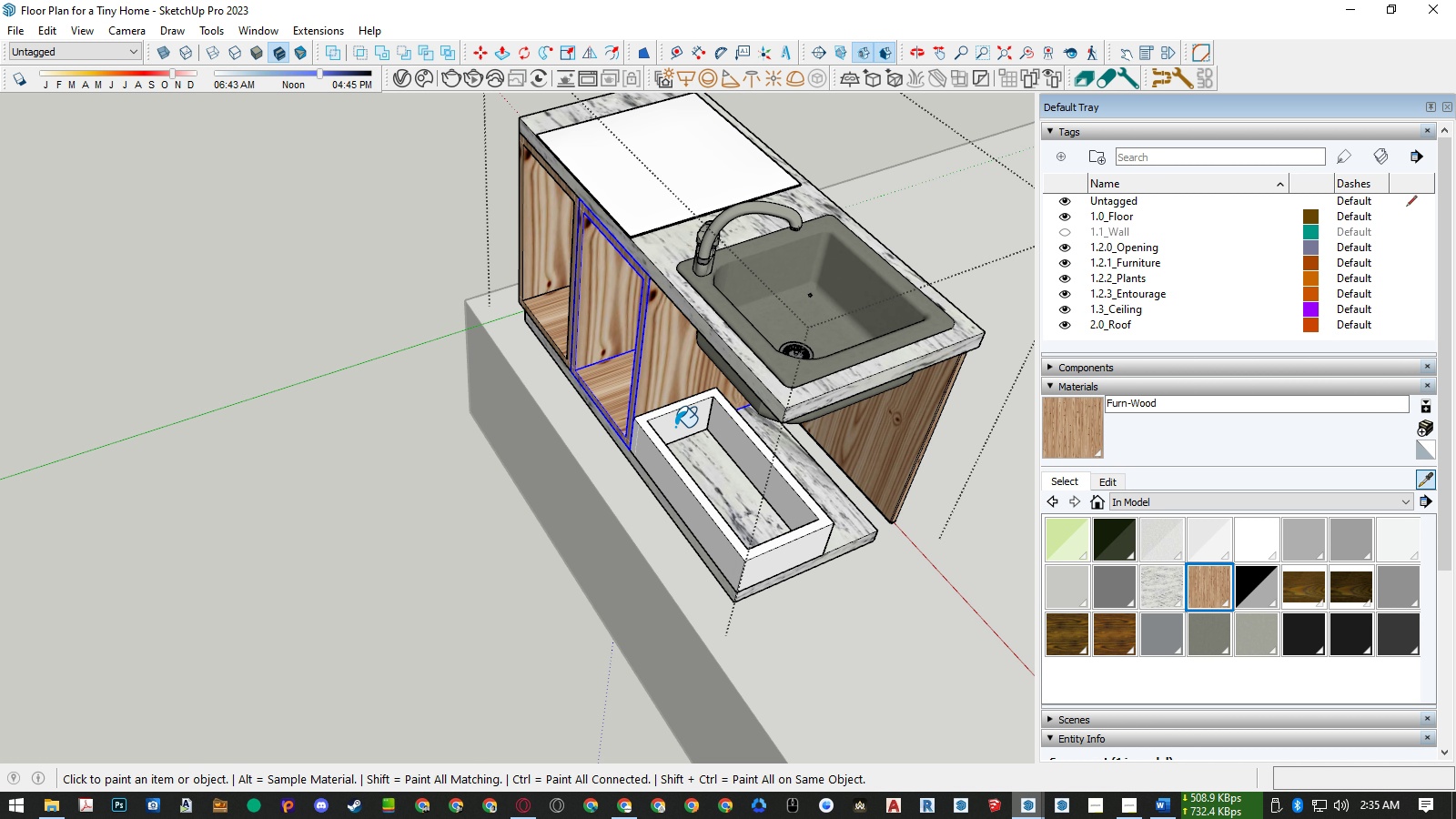 
double_click([676, 428])
 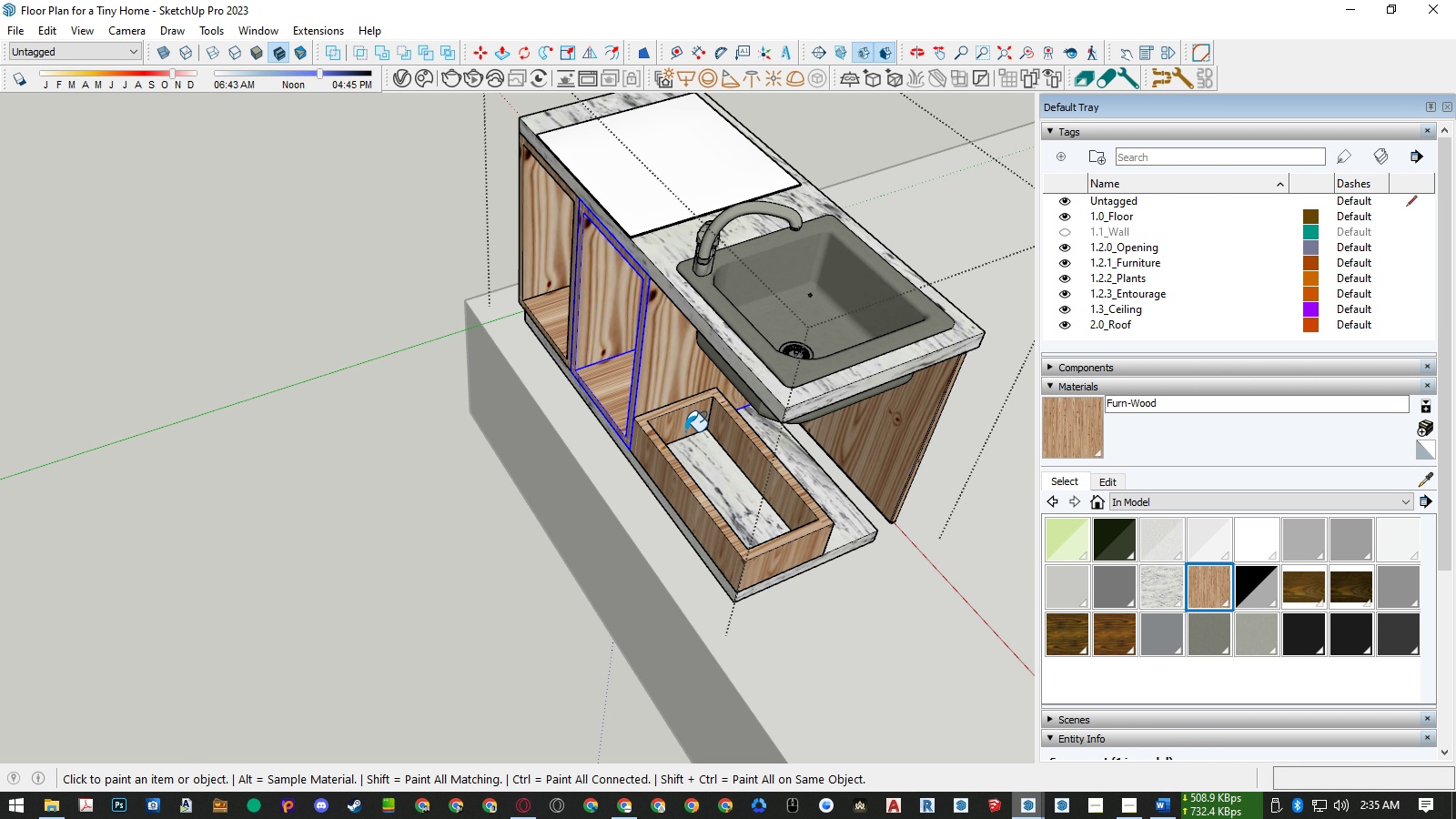 
key(Space)
 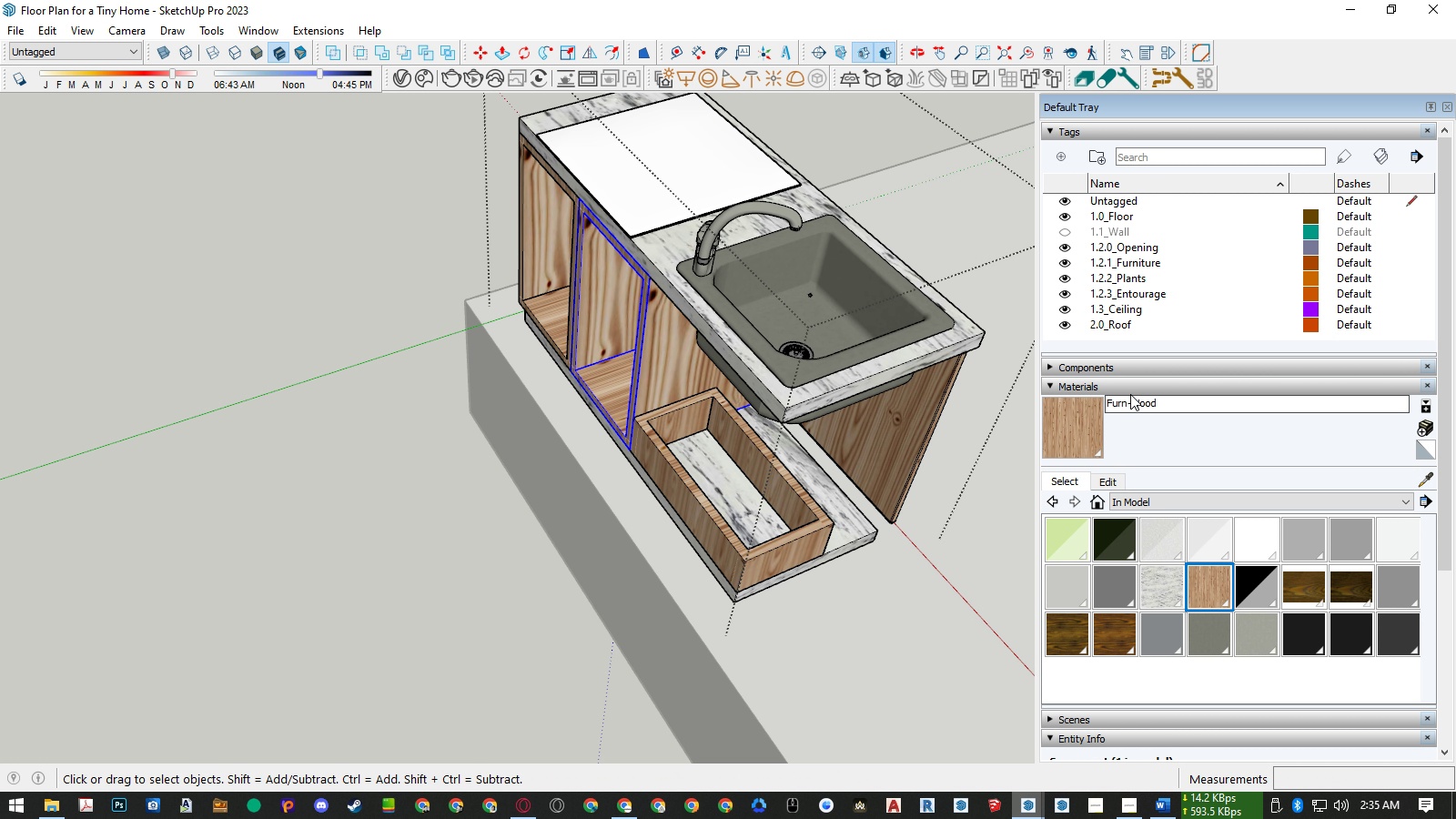 
left_click([1130, 391])
 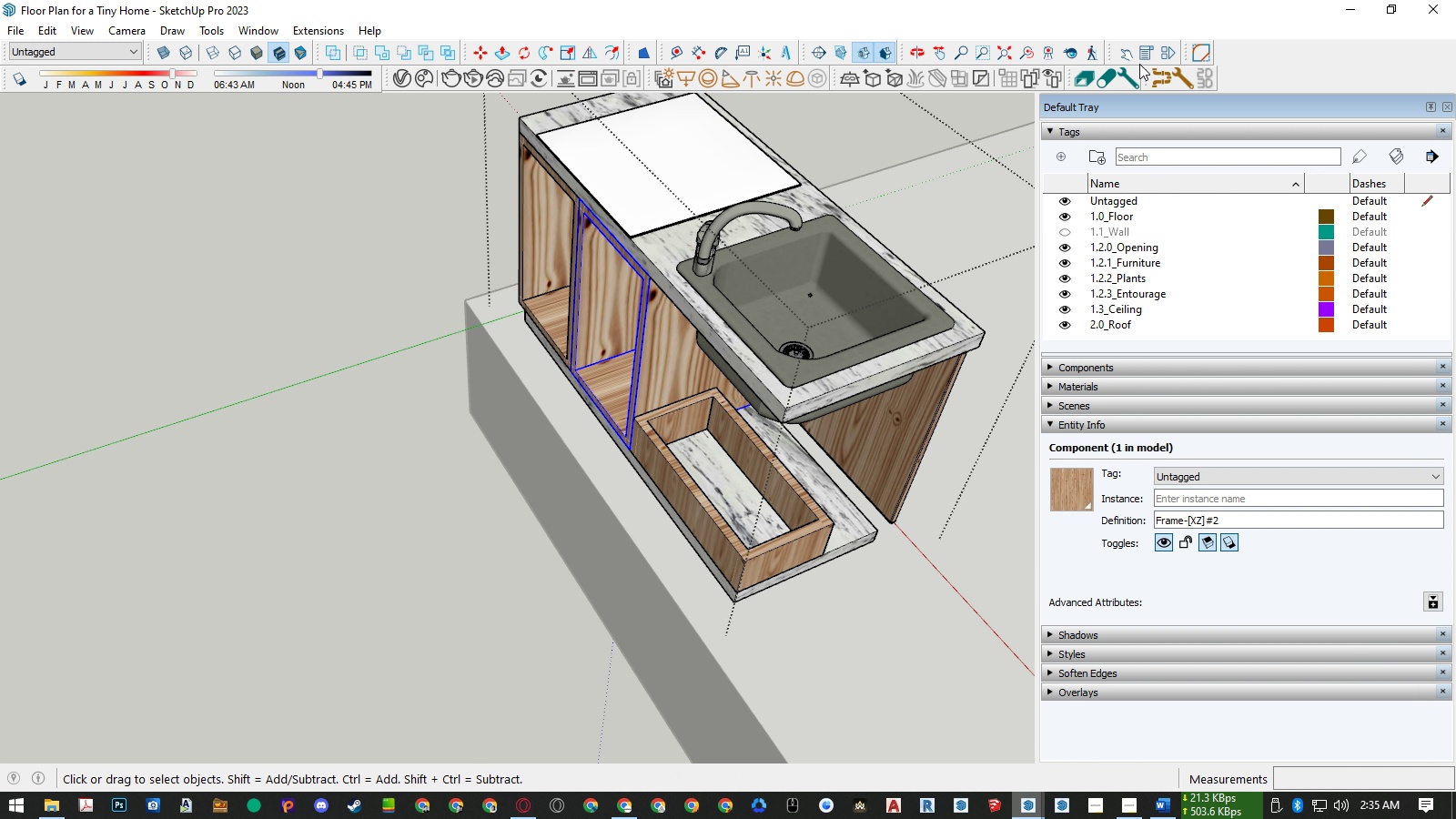 
left_click([1153, 57])
 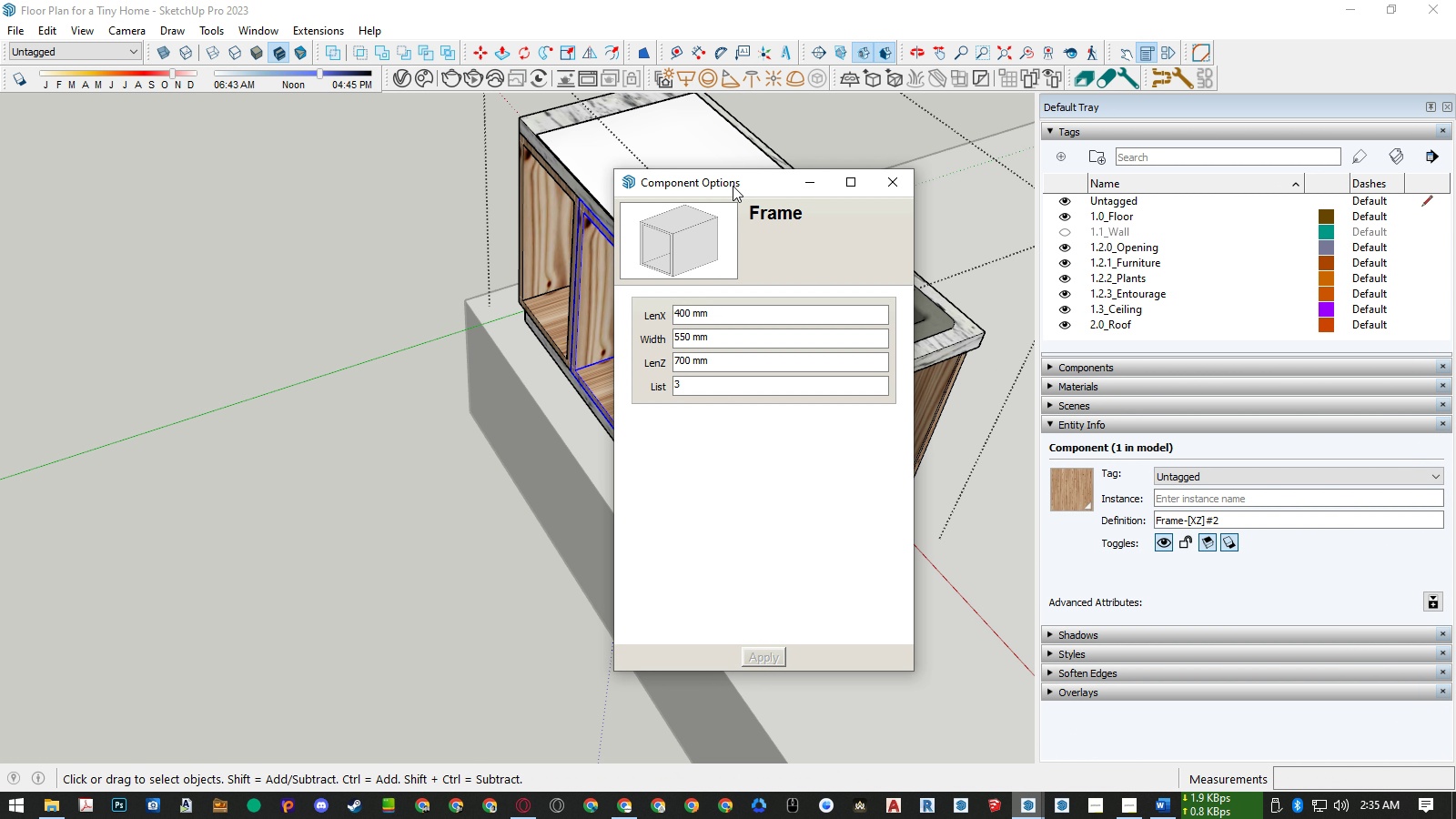 
left_click_drag(start_coordinate=[731, 177], to_coordinate=[354, 186])
 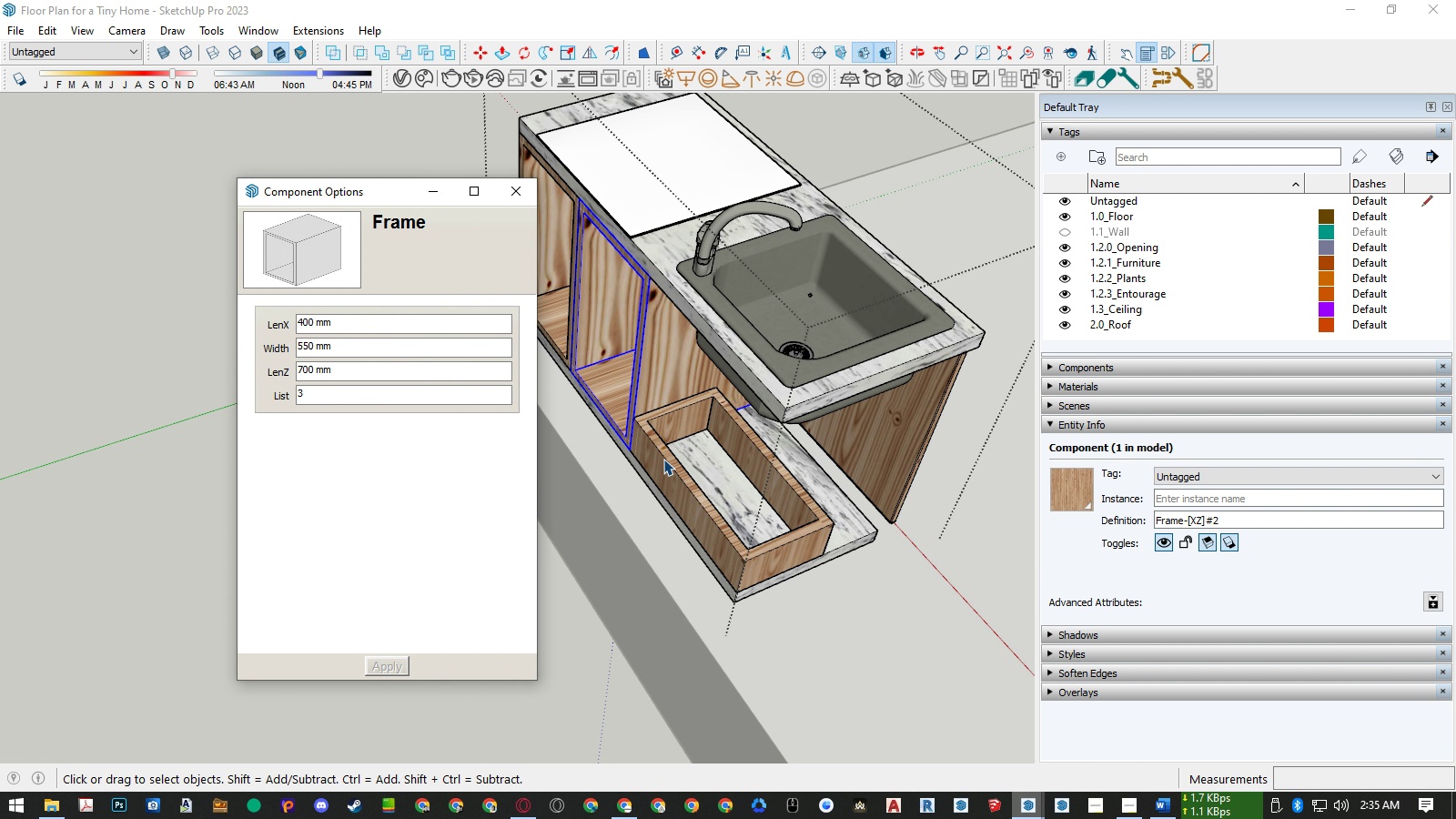 
left_click([663, 459])
 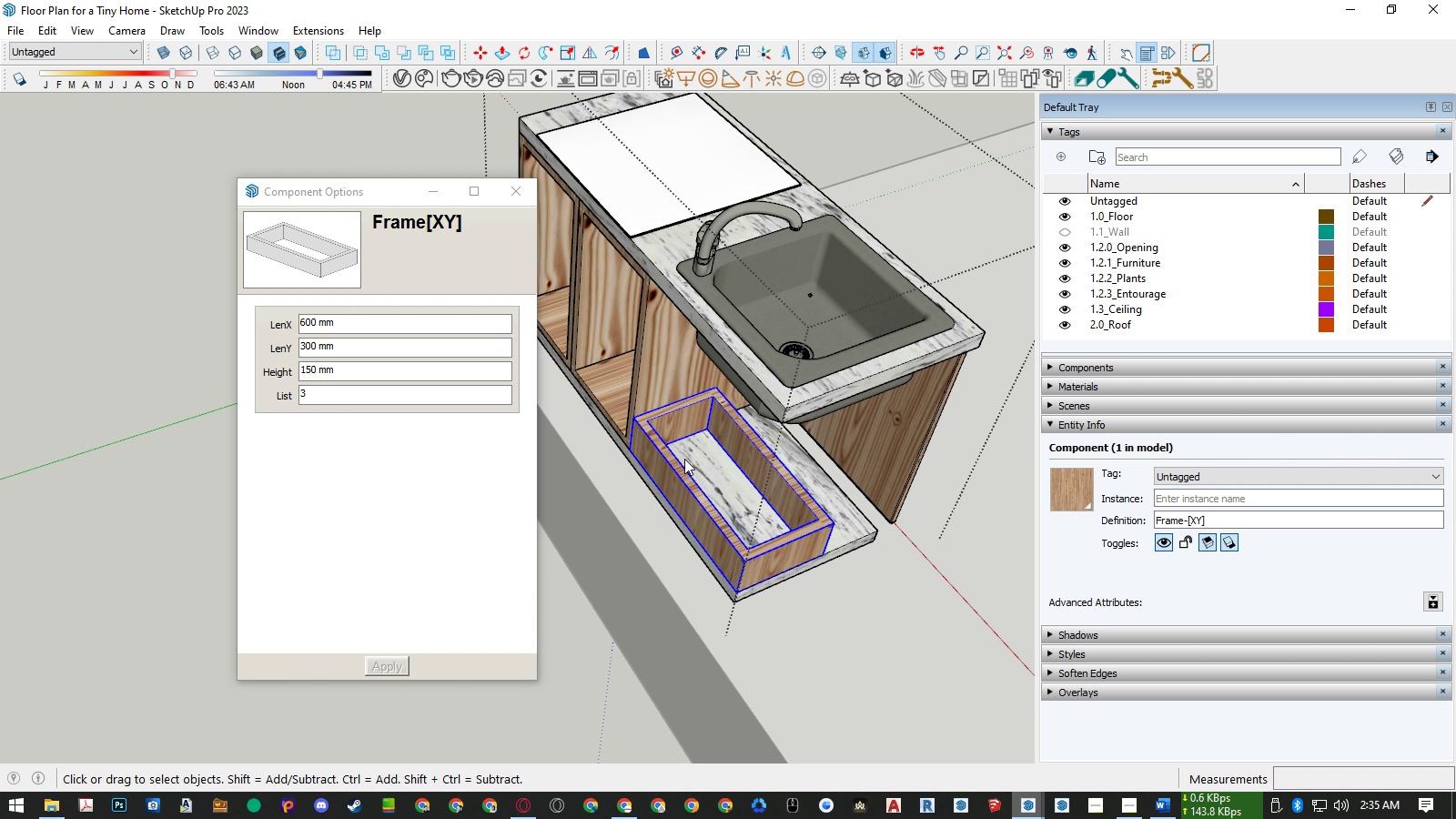 
key(S)
 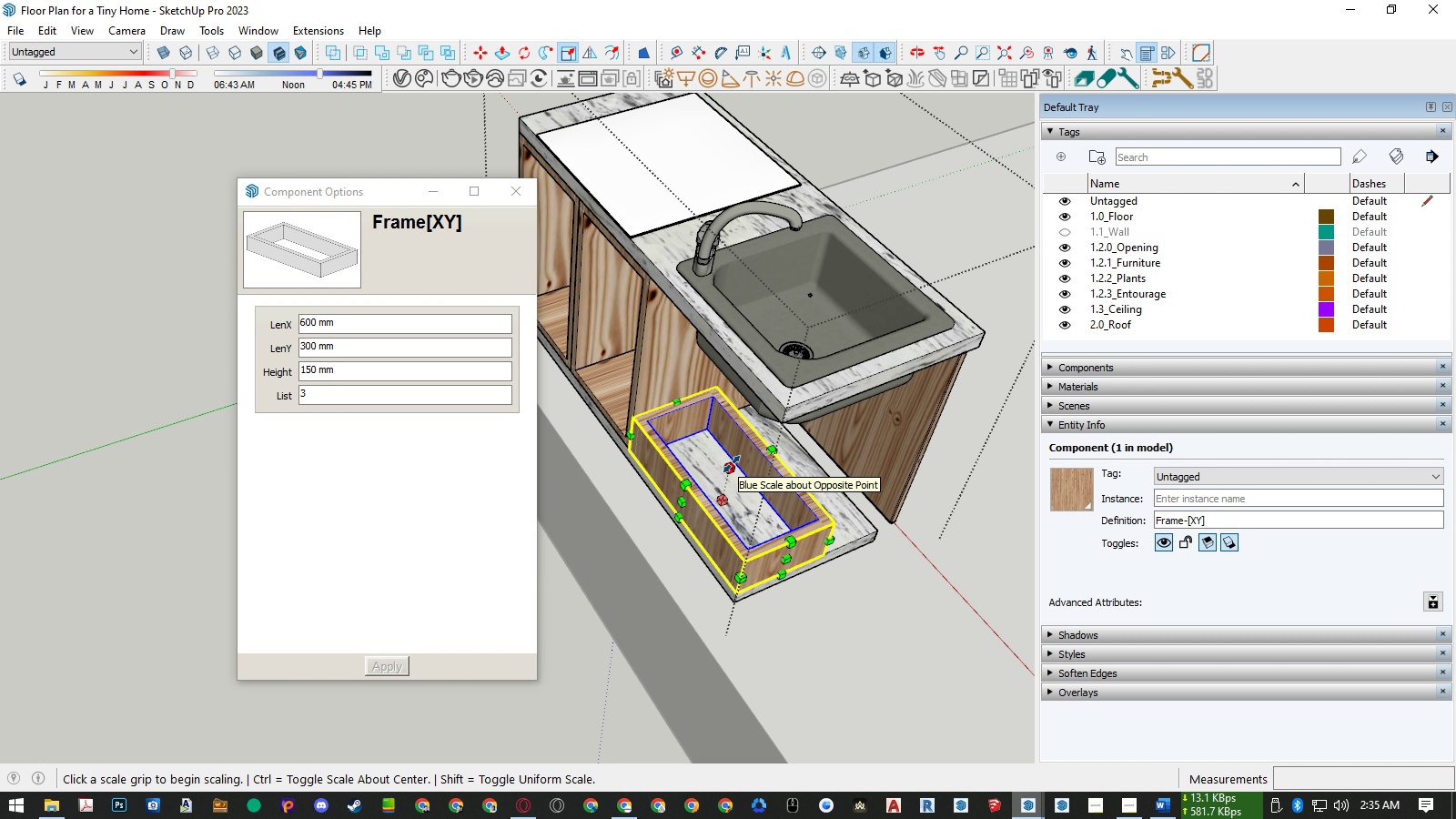 
left_click([732, 464])
 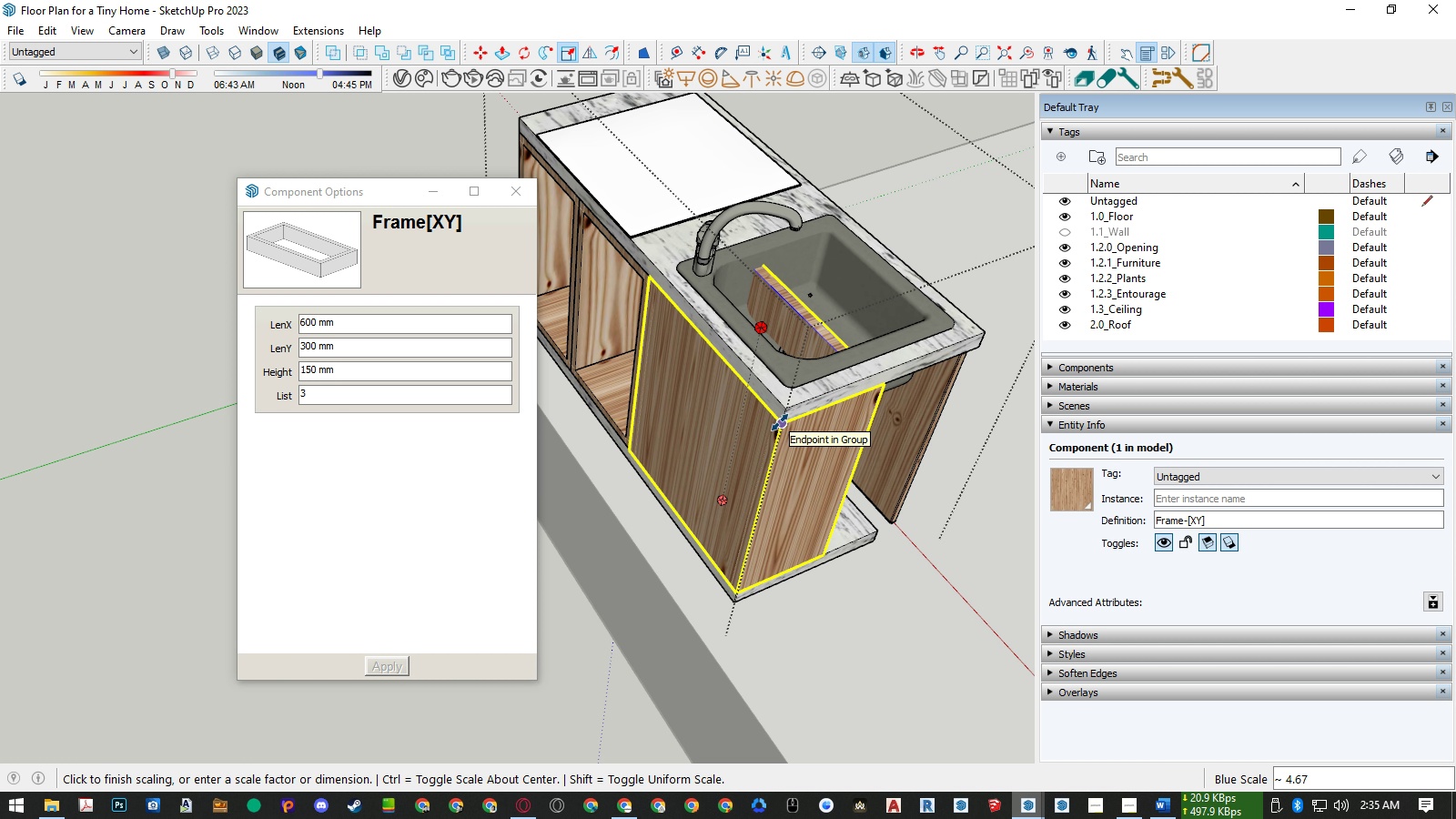 
left_click([780, 422])
 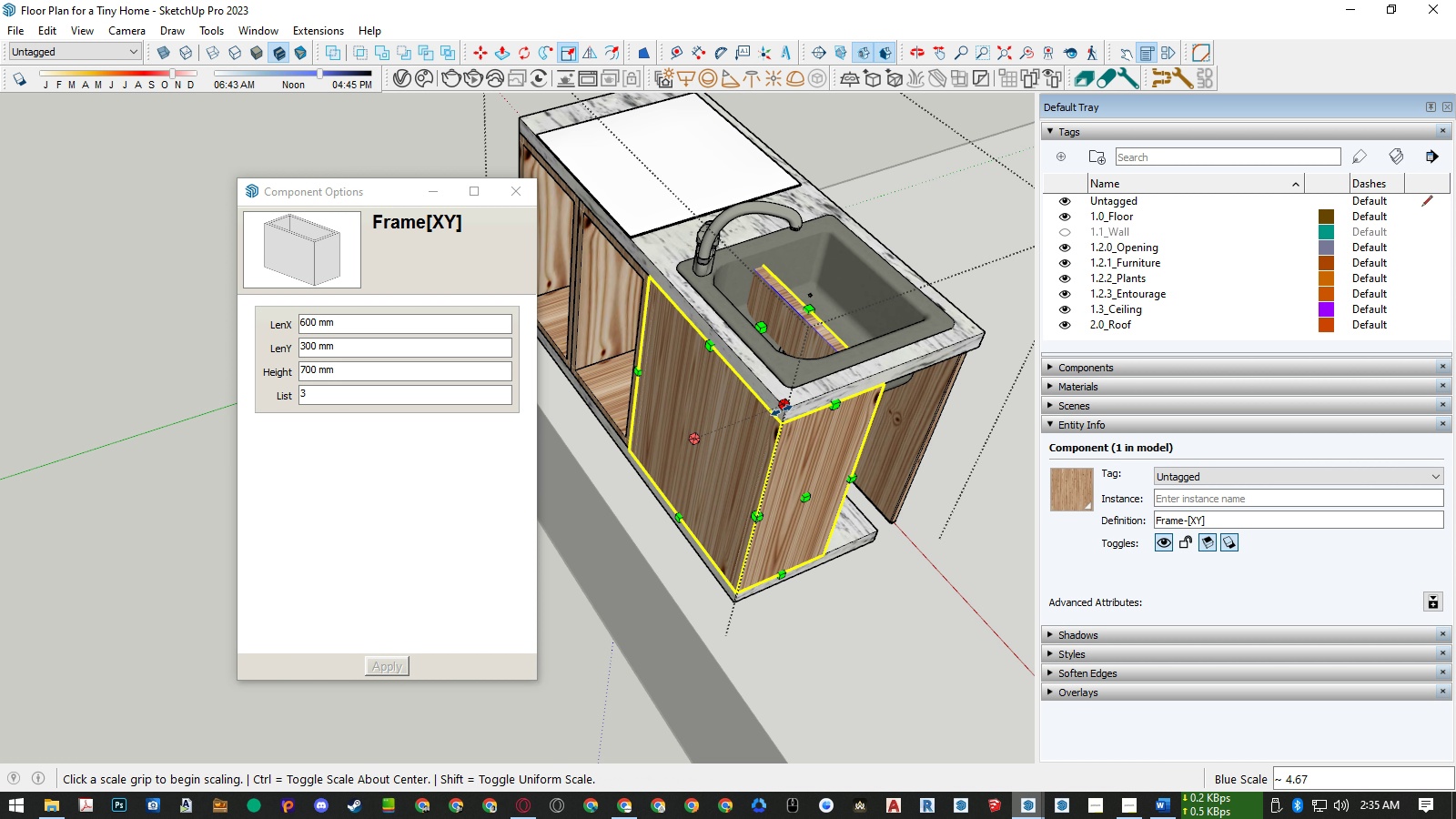 
left_click([782, 410])
 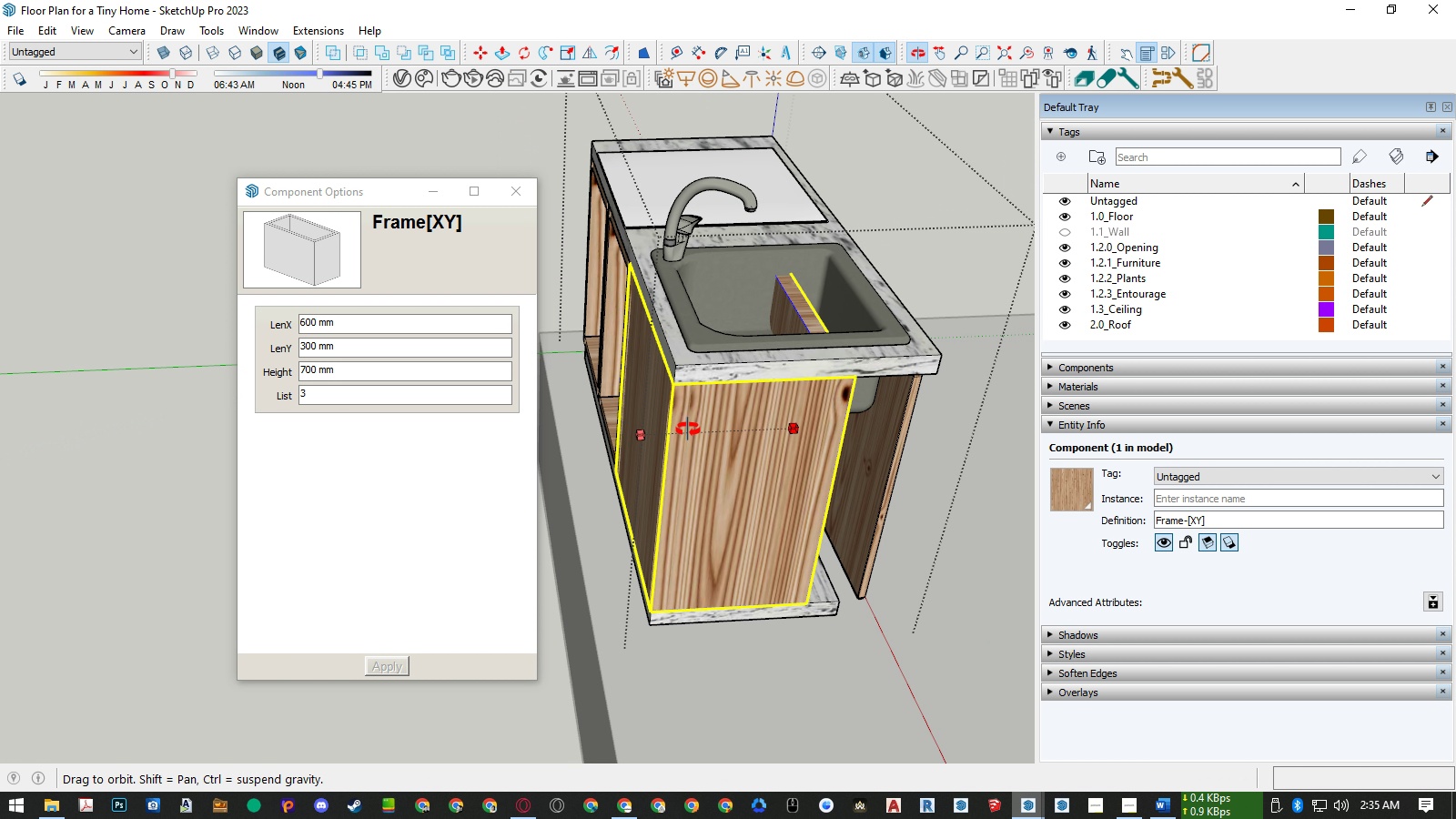 
scroll: coordinate [774, 382], scroll_direction: up, amount: 9.0
 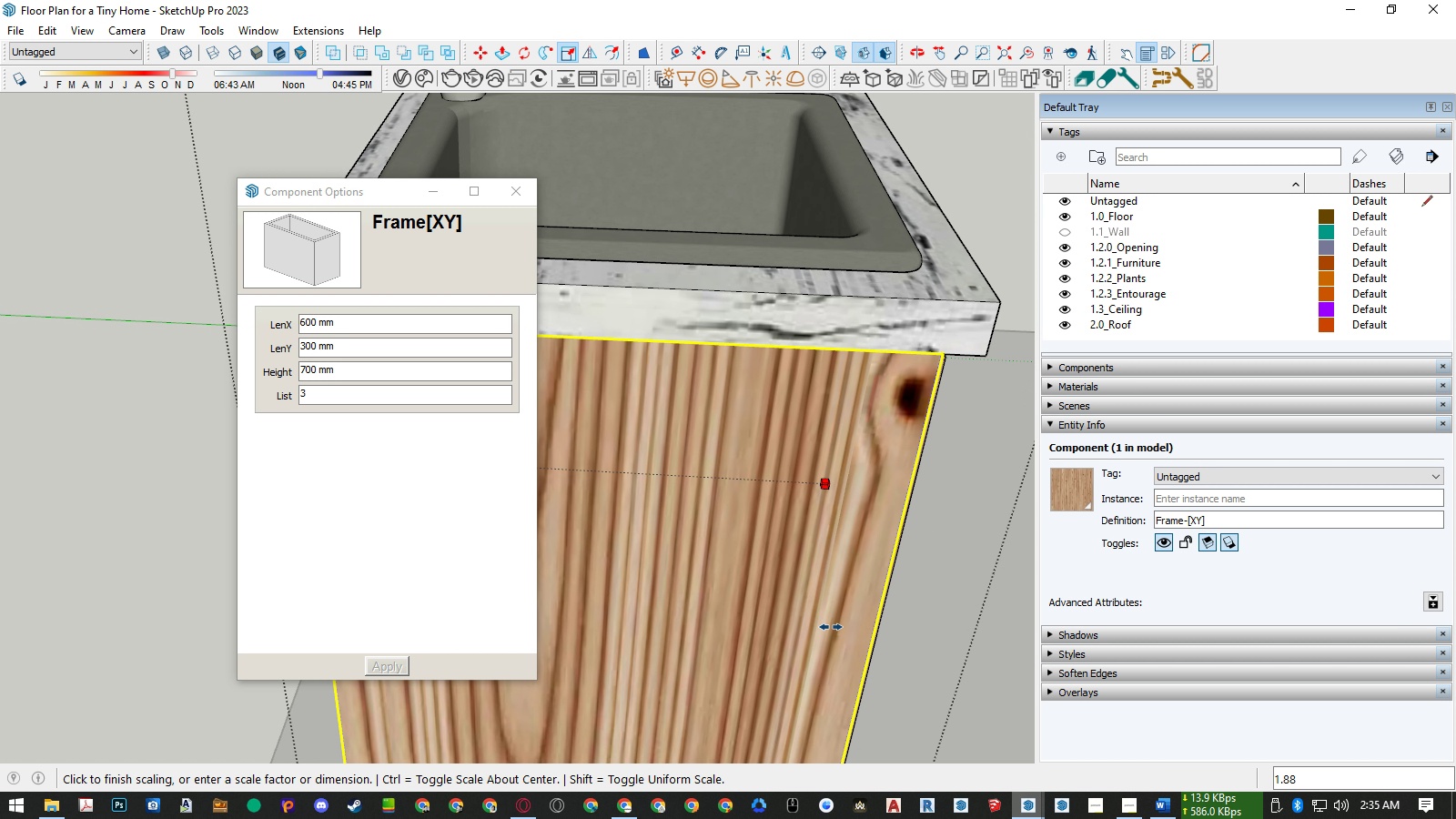 
scroll: coordinate [818, 597], scroll_direction: down, amount: 11.0
 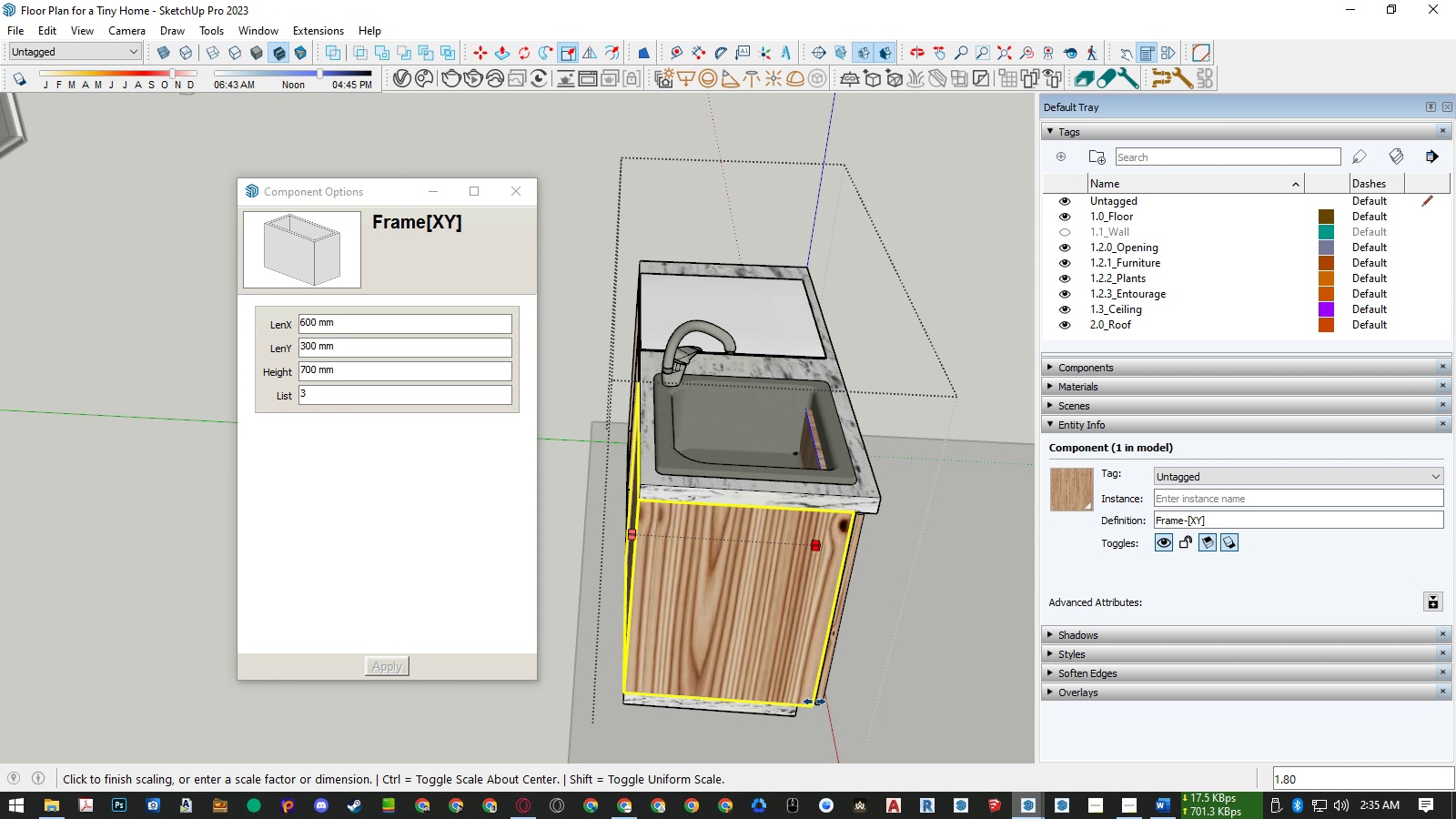 
scroll: coordinate [807, 706], scroll_direction: up, amount: 19.0
 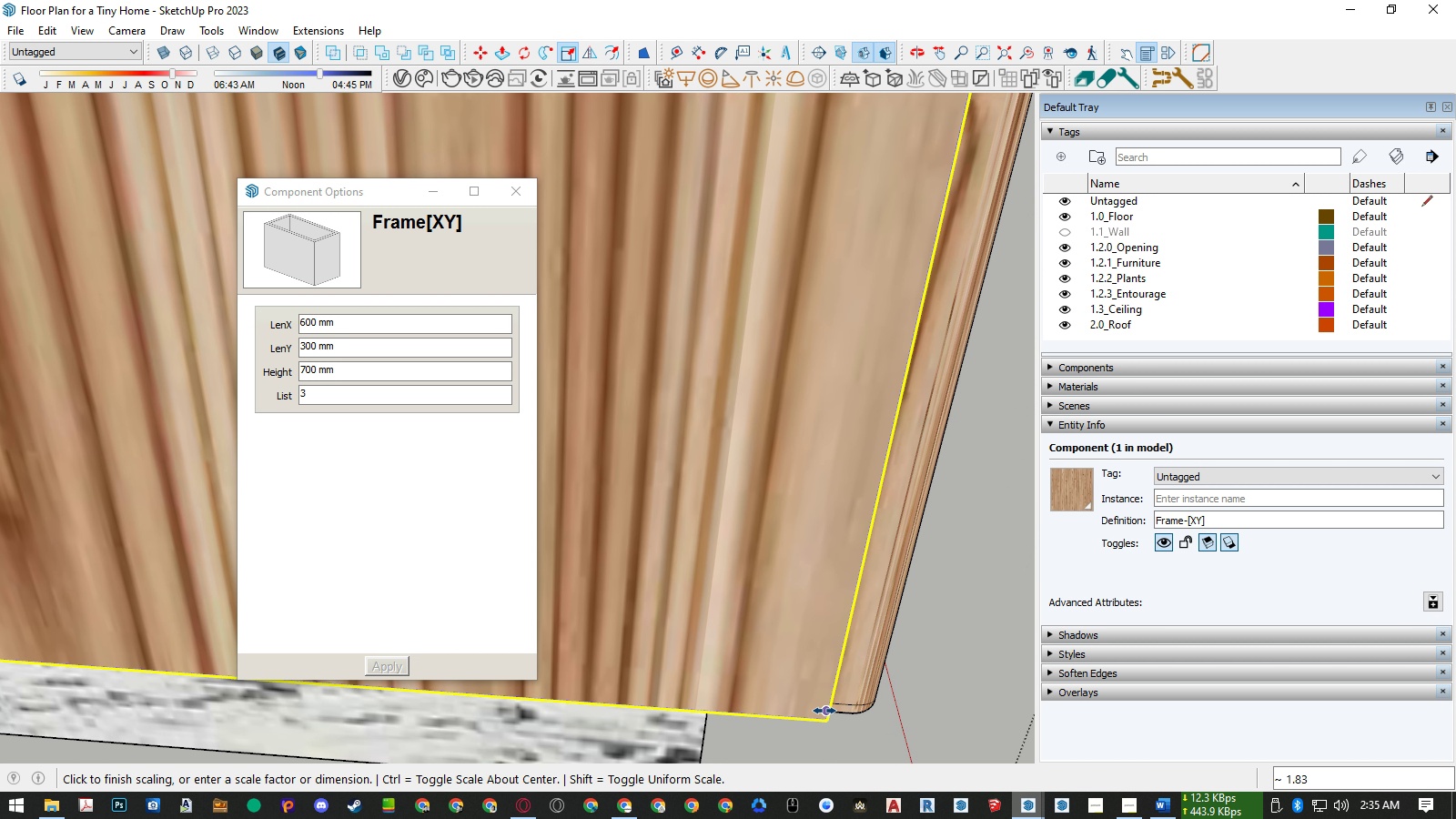 
key(K)
 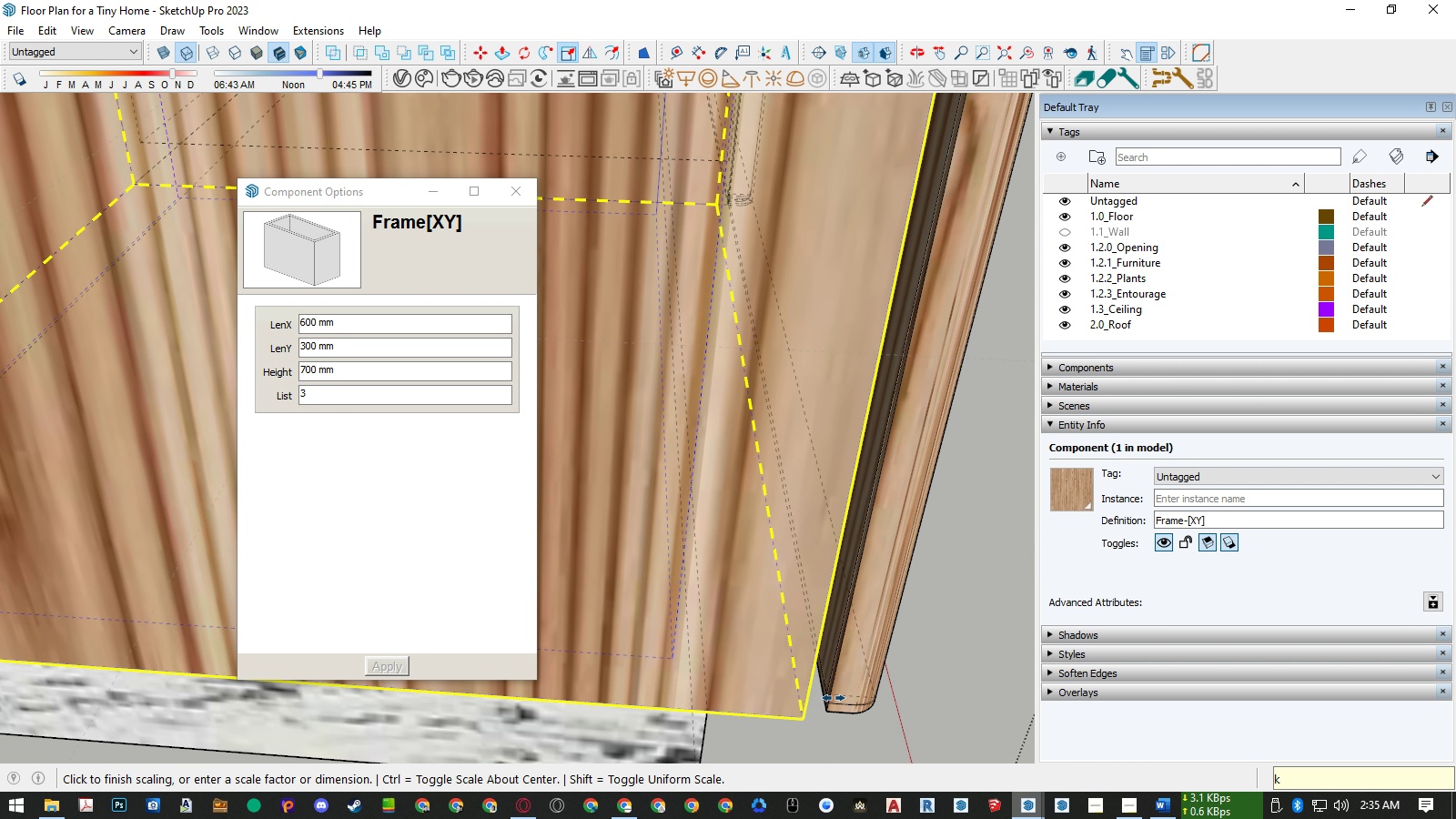 
scroll: coordinate [835, 712], scroll_direction: down, amount: 2.0
 